 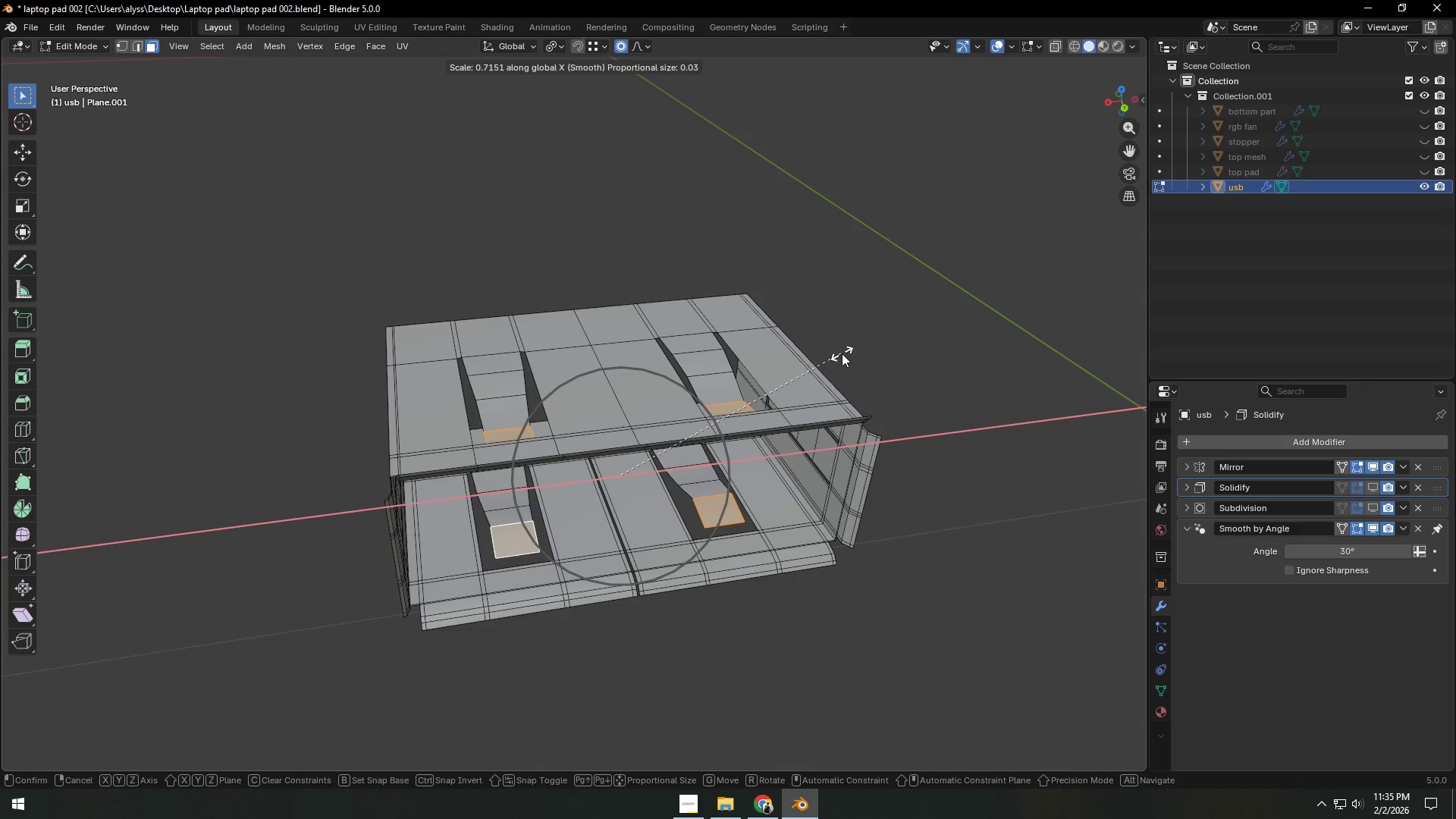 
left_click([838, 355])
 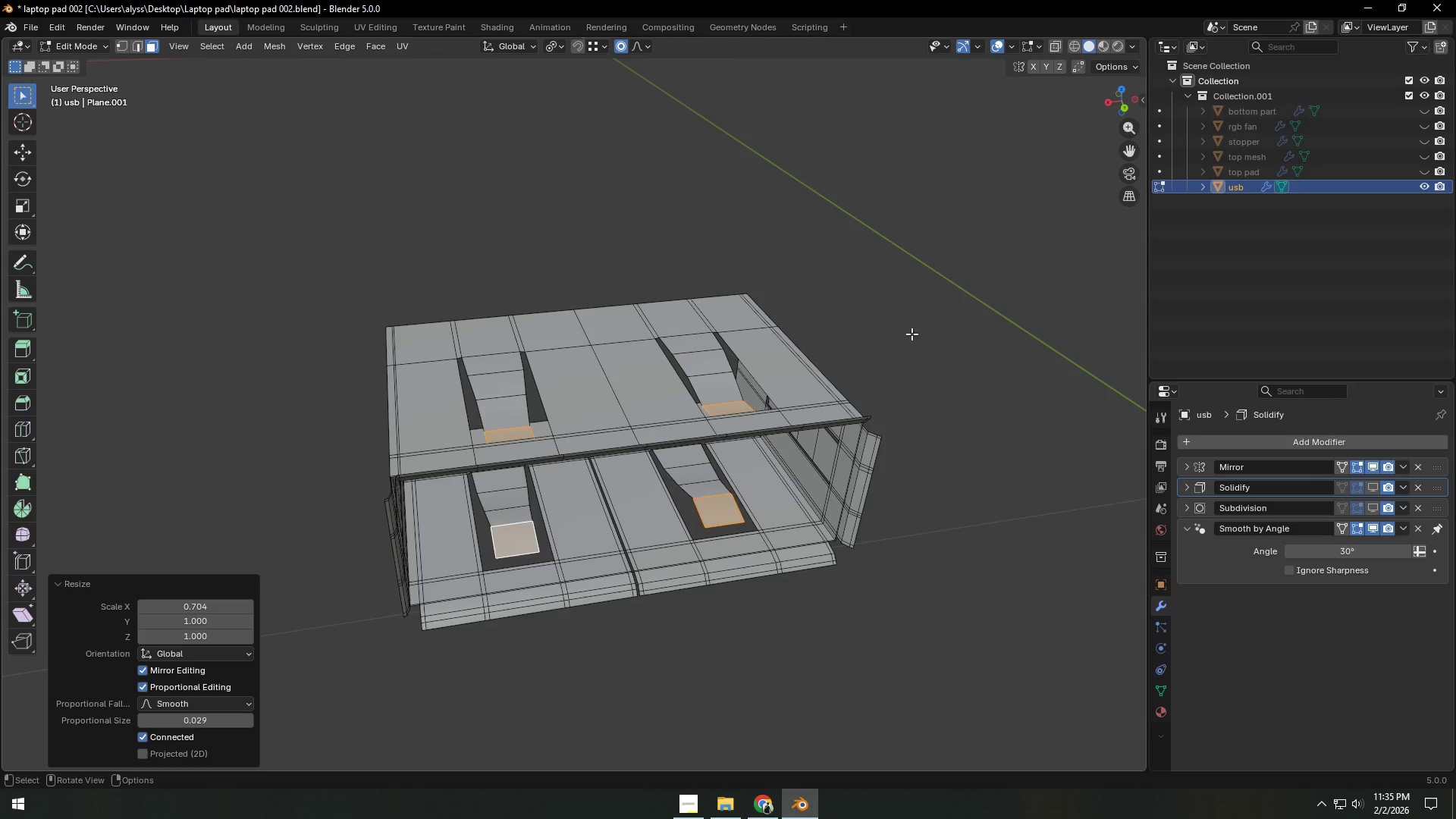 
double_click([920, 333])
 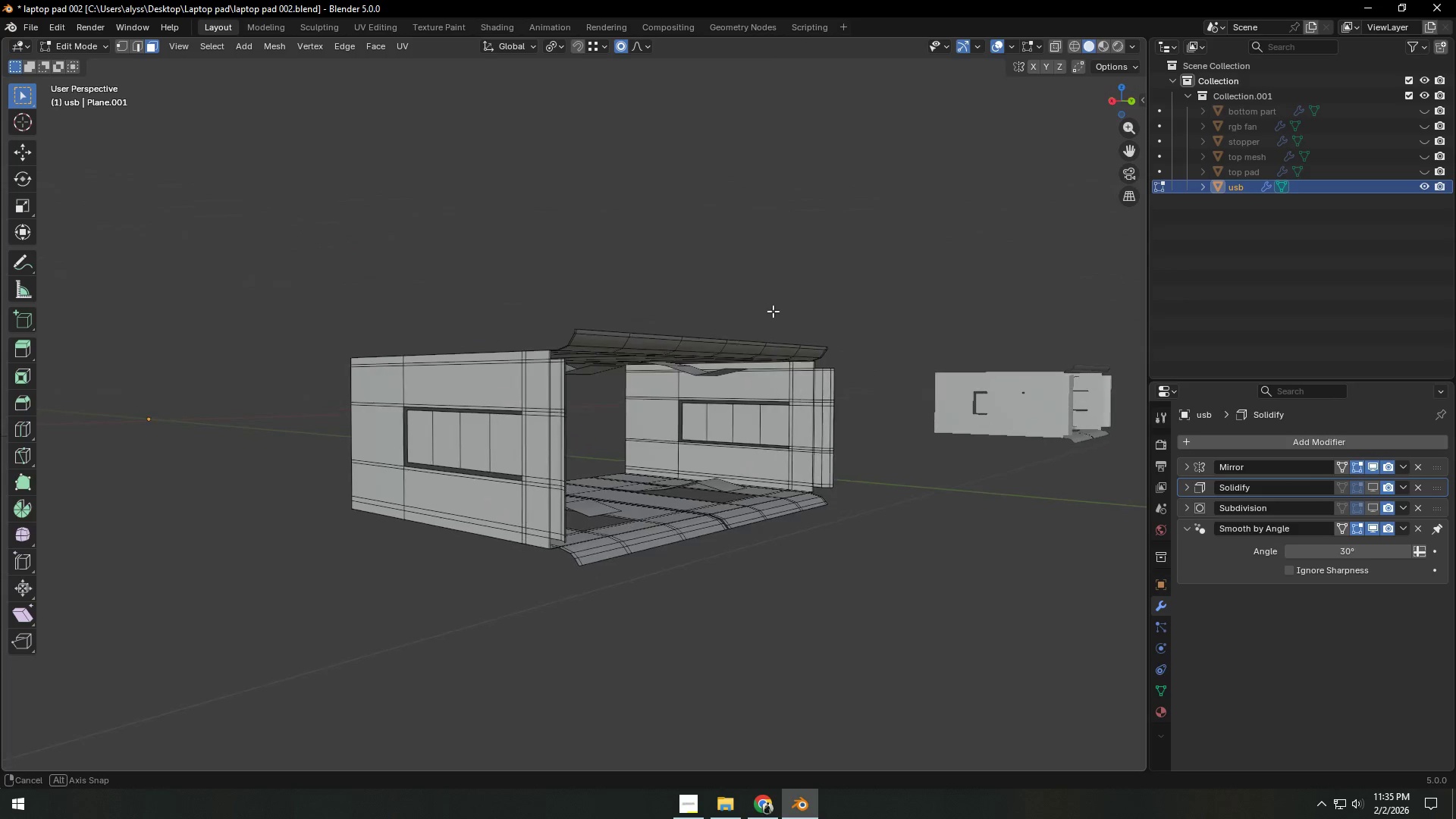 
scroll: coordinate [707, 344], scroll_direction: up, amount: 3.0
 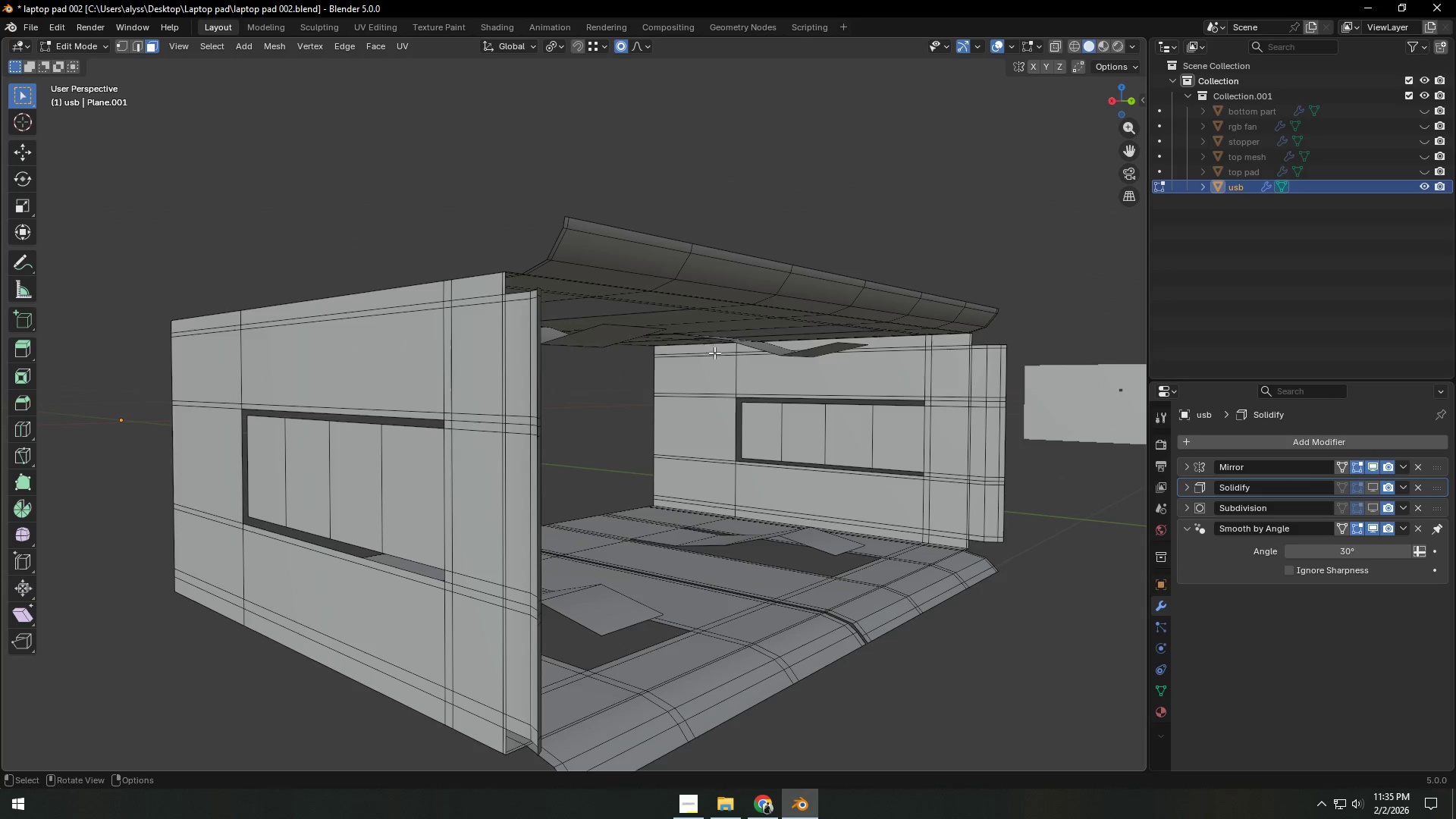 
key(Alt+AltLeft)
 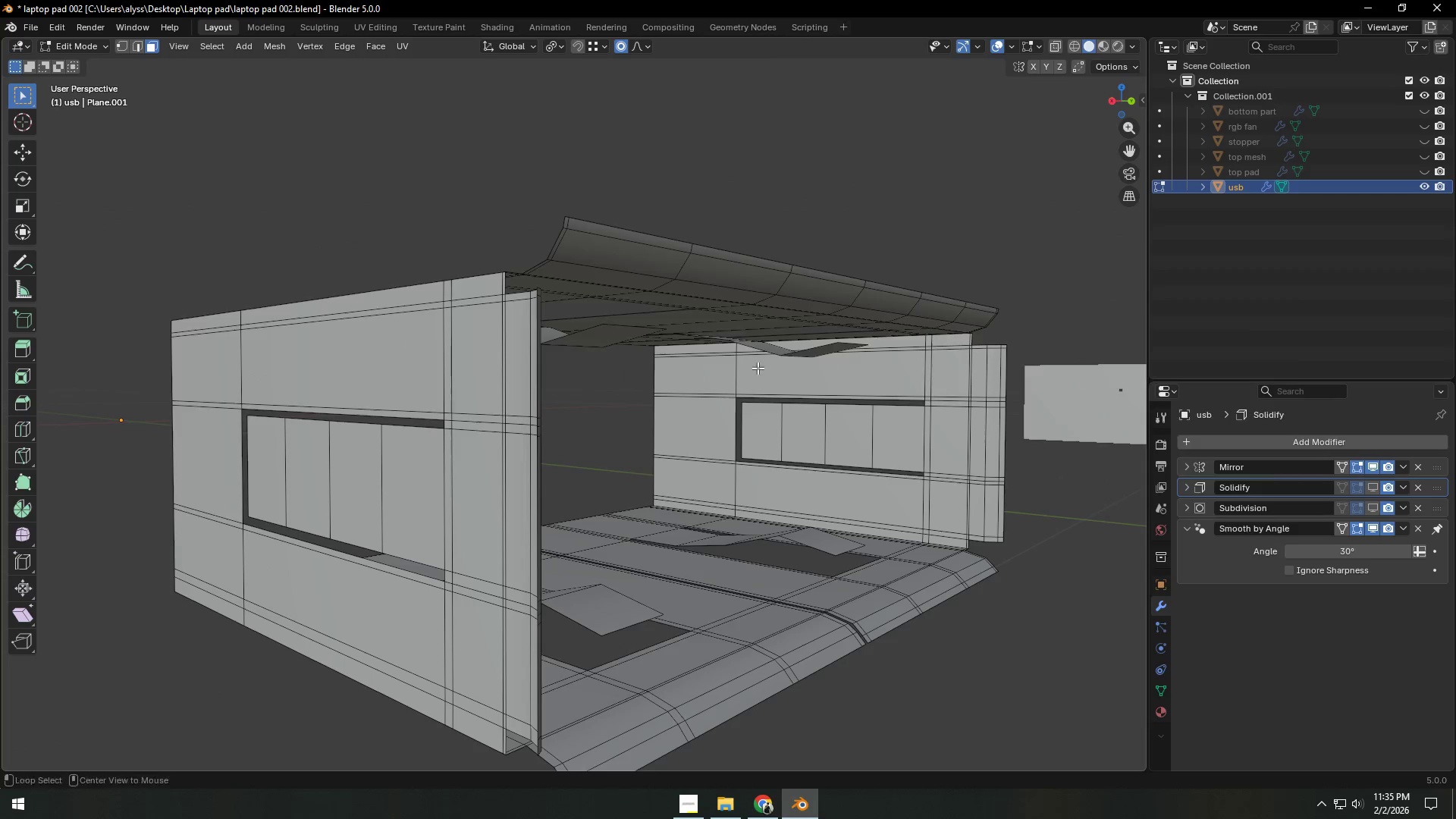 
key(Alt+Tab)
 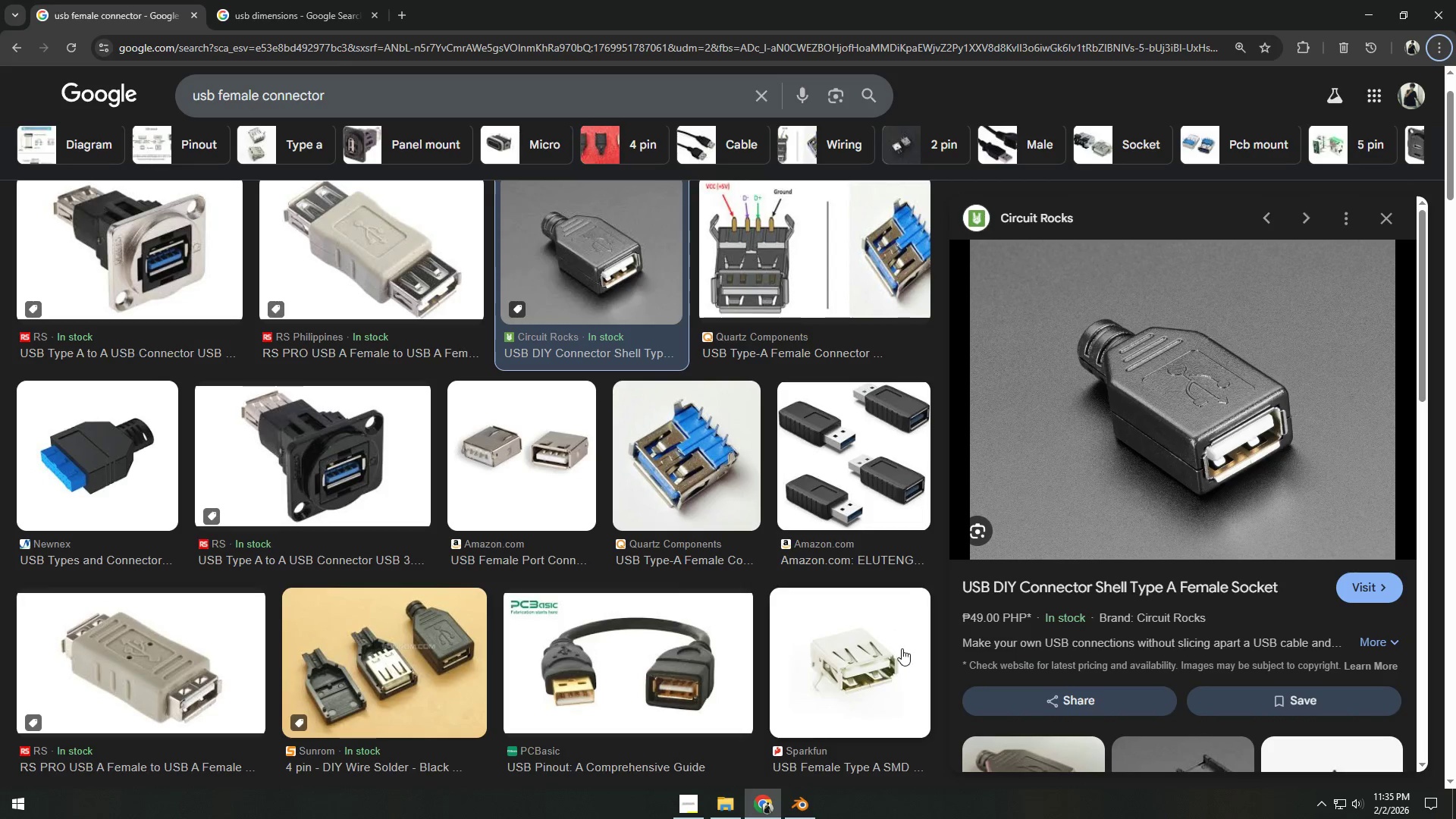 
key(Alt+AltLeft)
 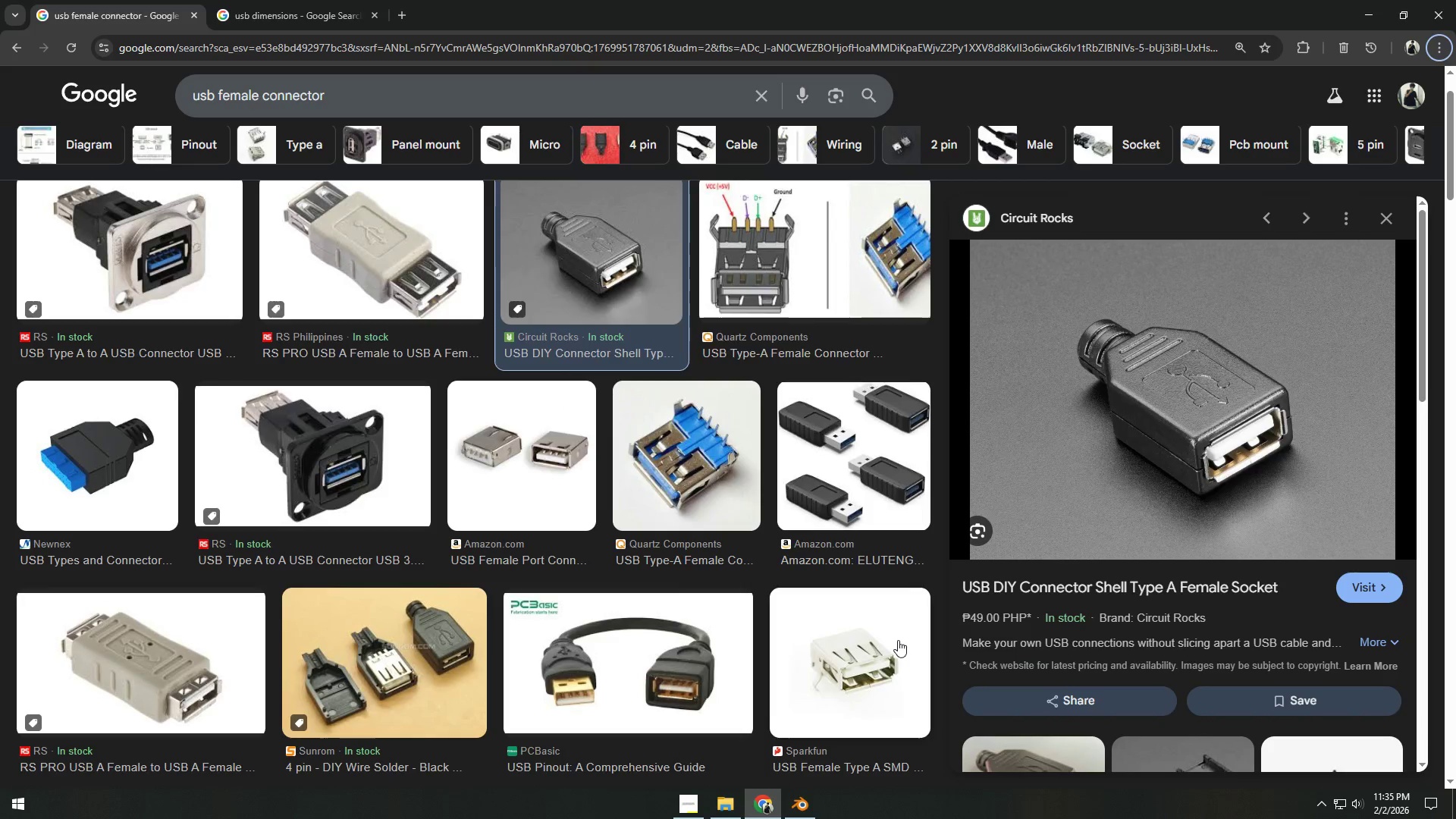 
key(Alt+Tab)
 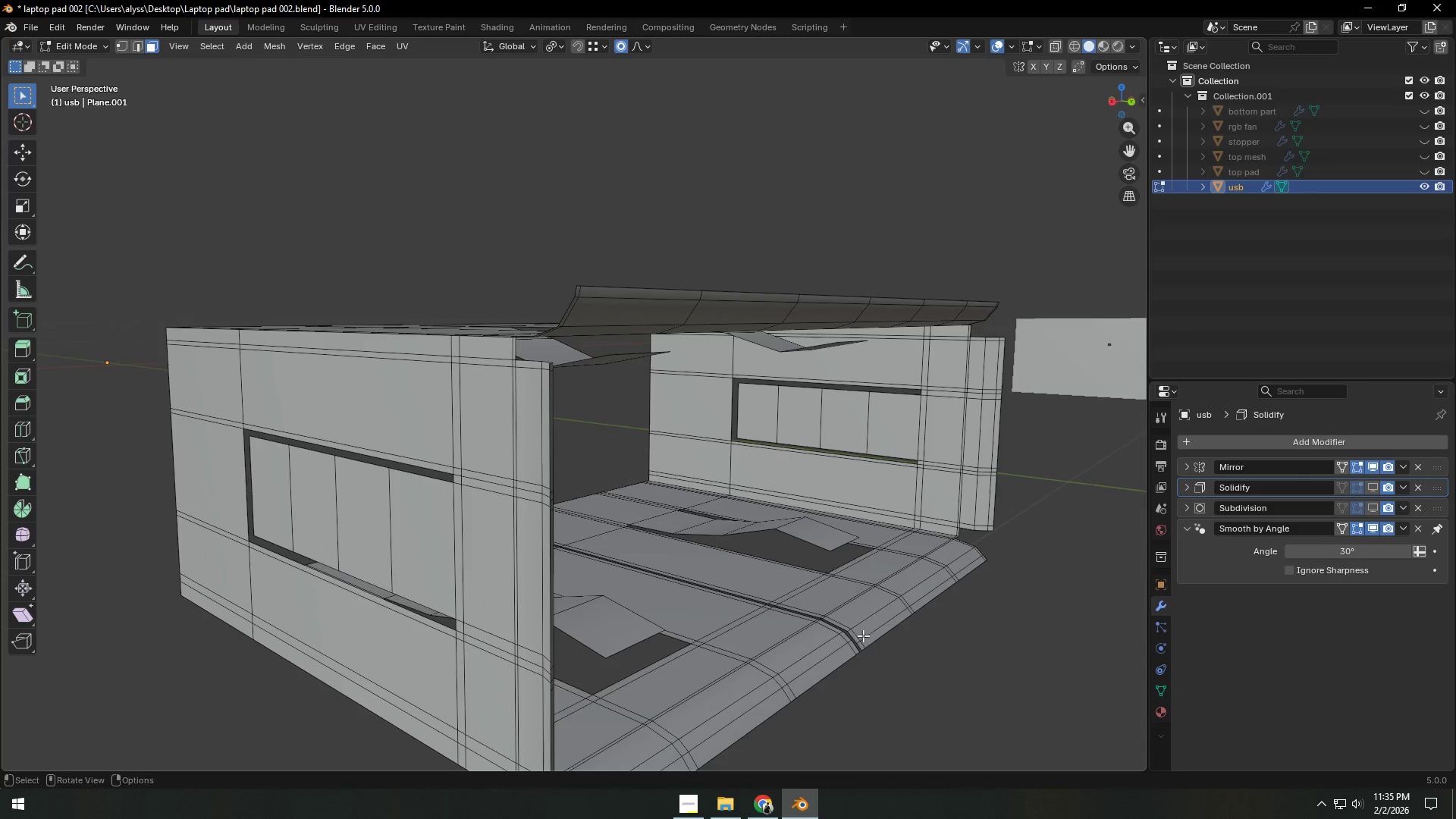 
key(2)
 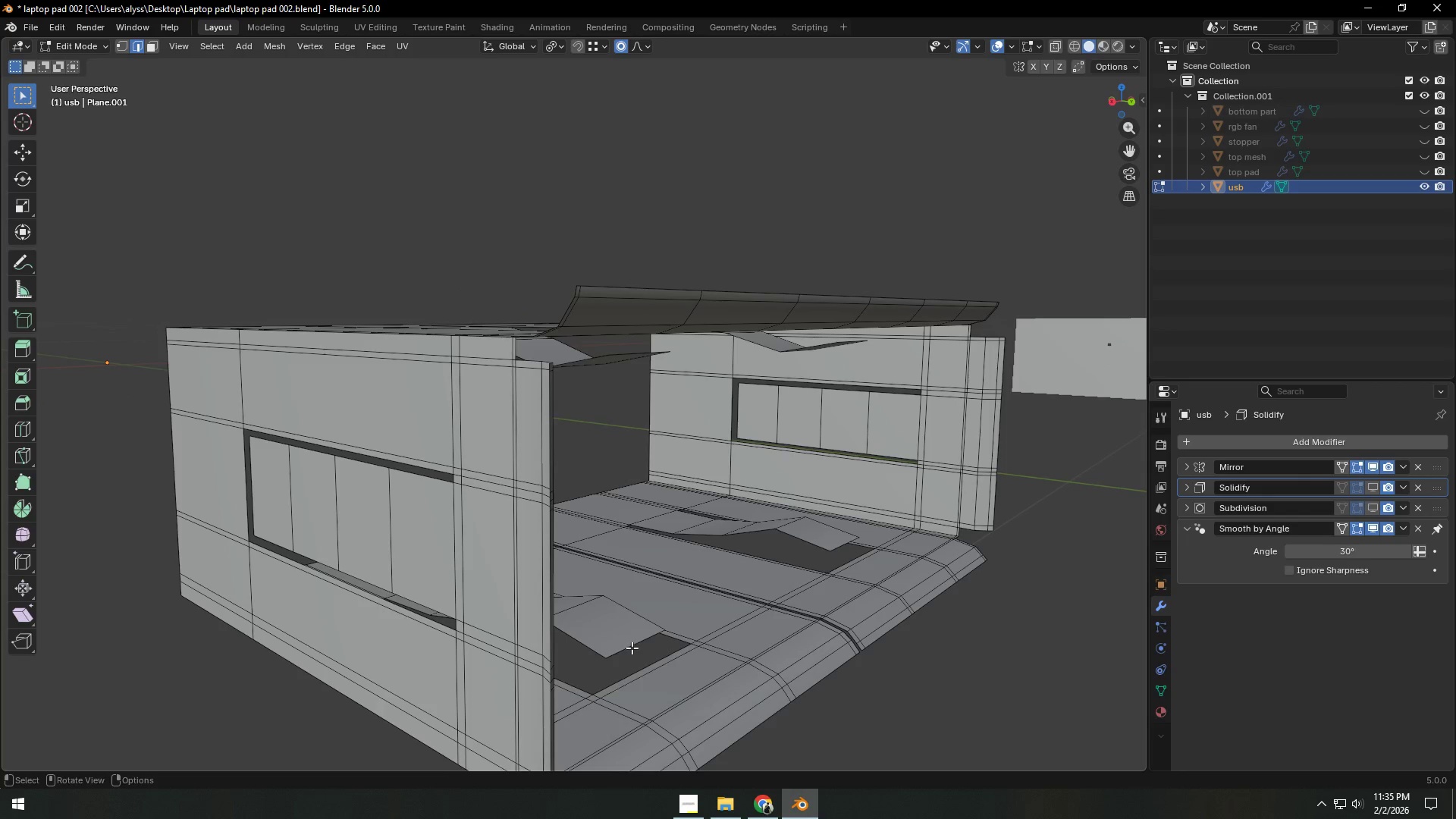 
left_click([632, 648])
 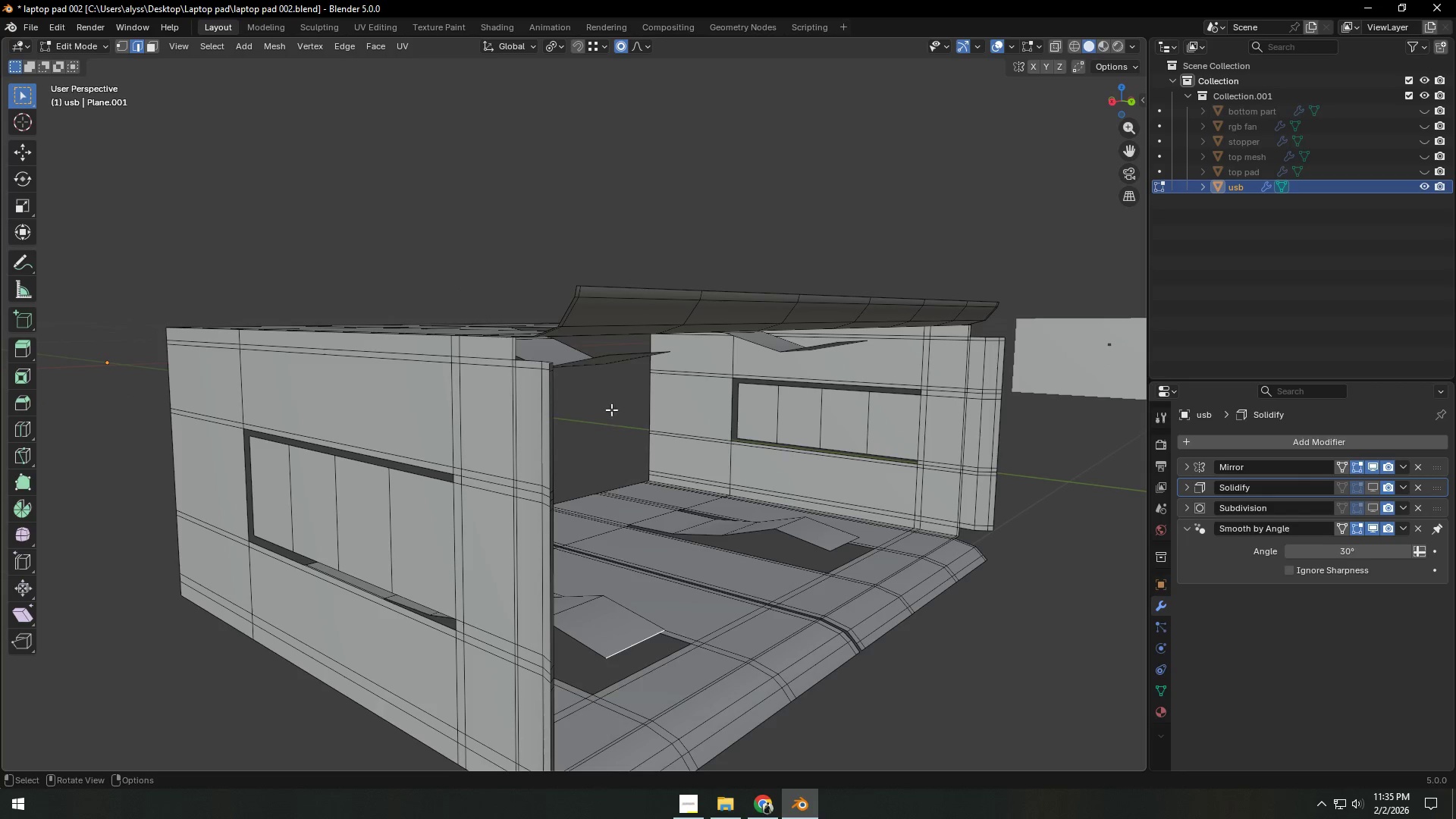 
key(Shift+ShiftLeft)
 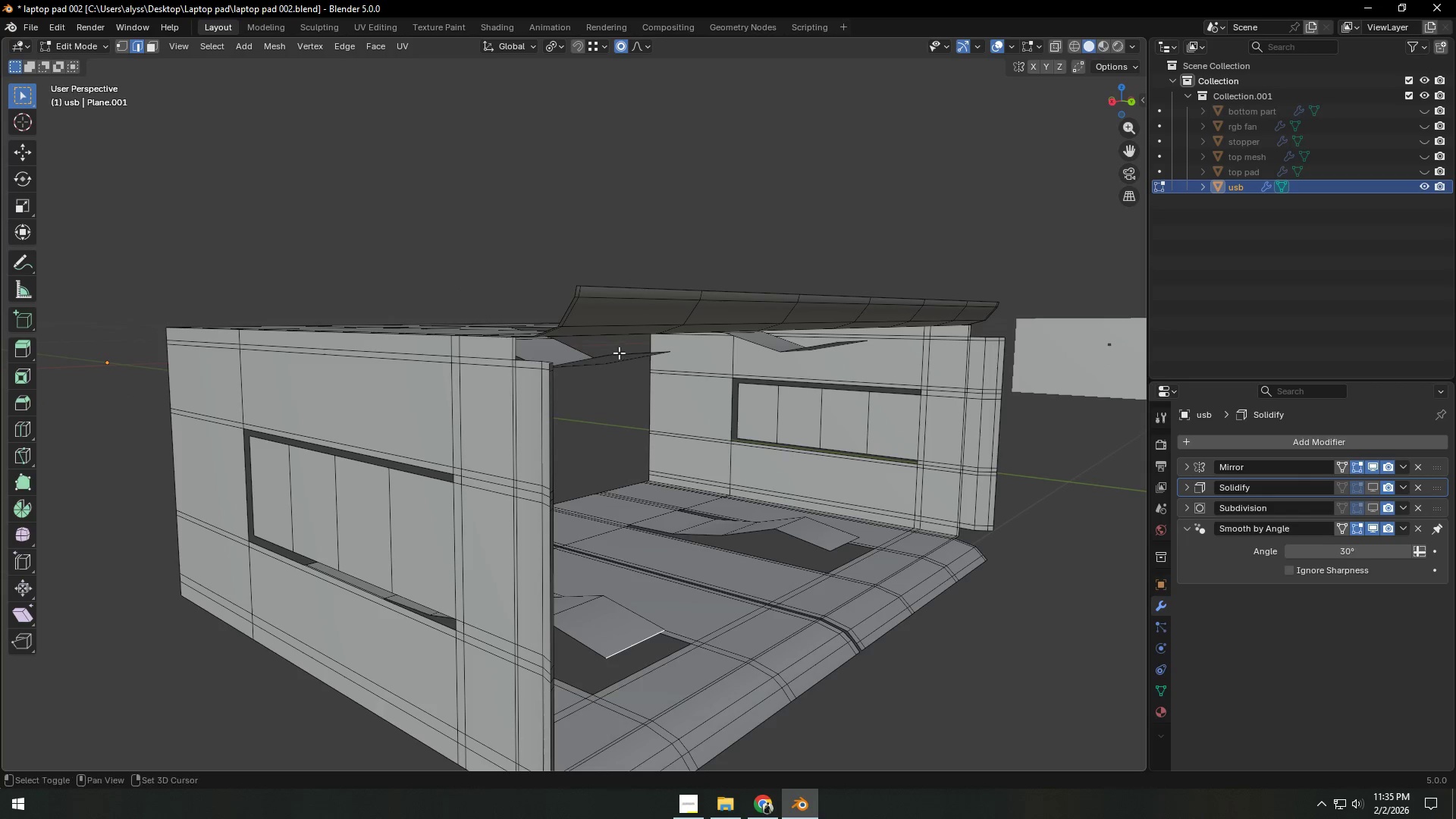 
left_click([619, 353])
 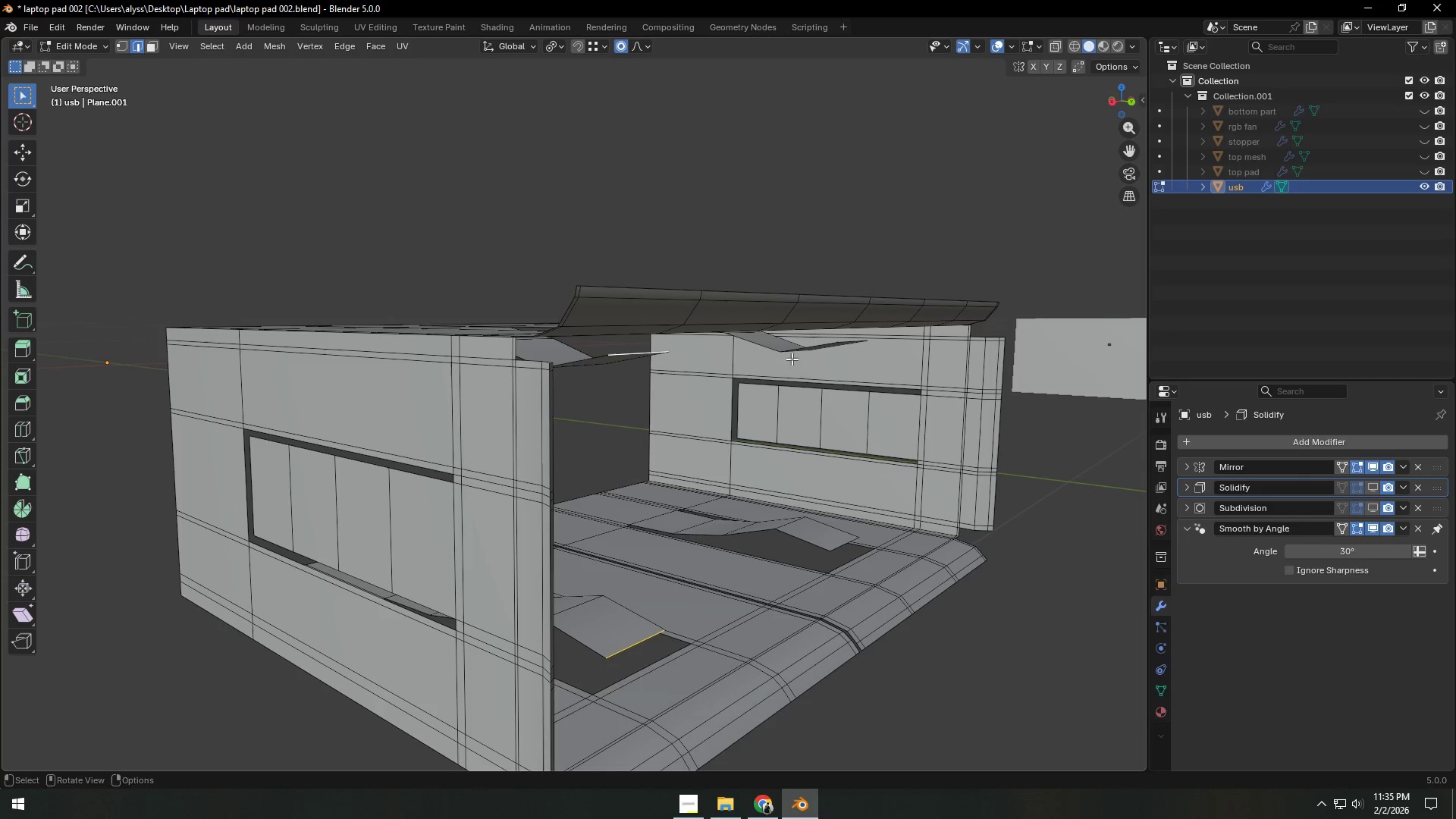 
hold_key(key=ShiftLeft, duration=1.5)
left_click([855, 339])
 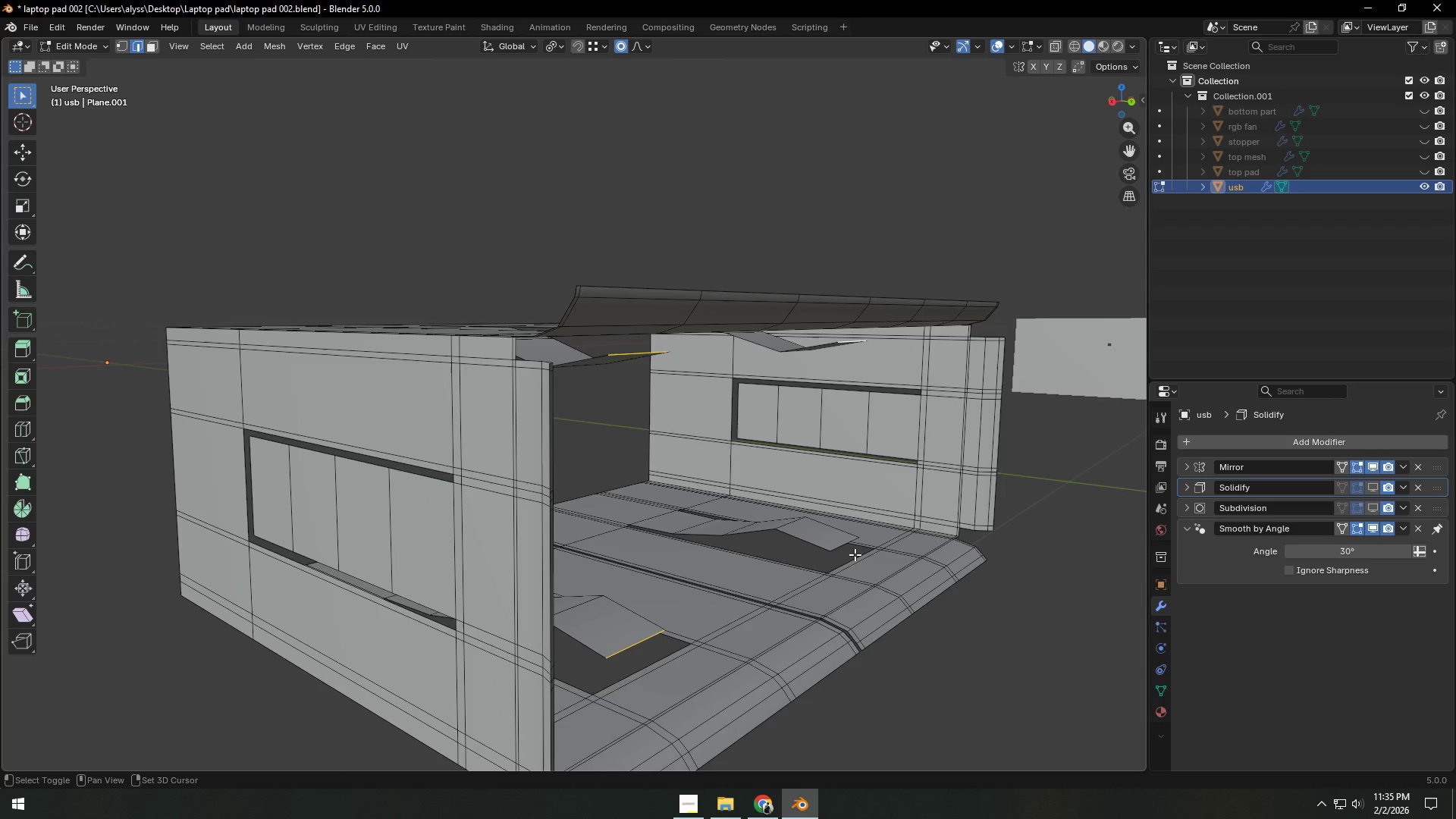 
left_click([848, 544])
 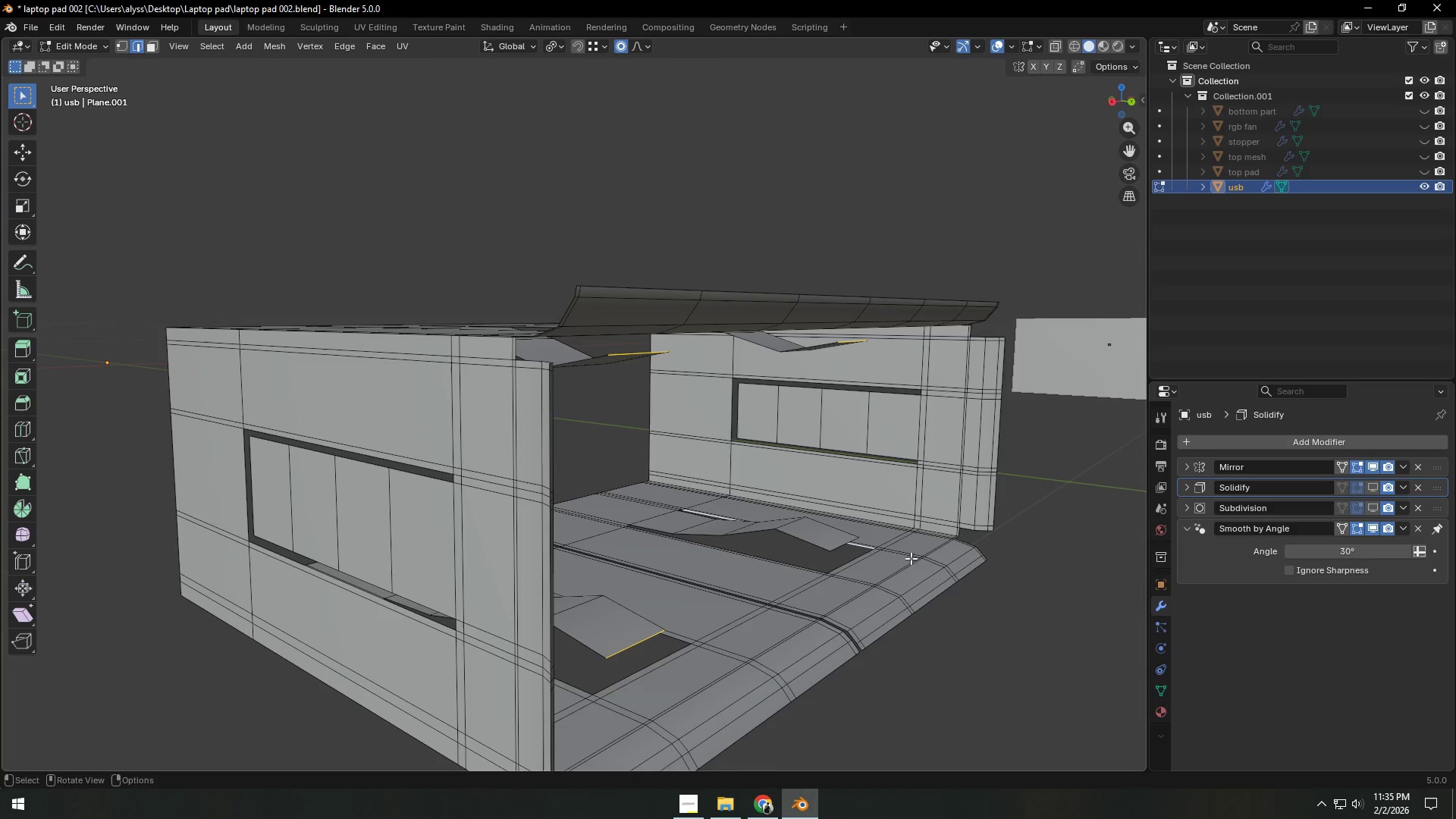 
hold_key(key=ShiftLeft, duration=1.5)
left_click([844, 544])
 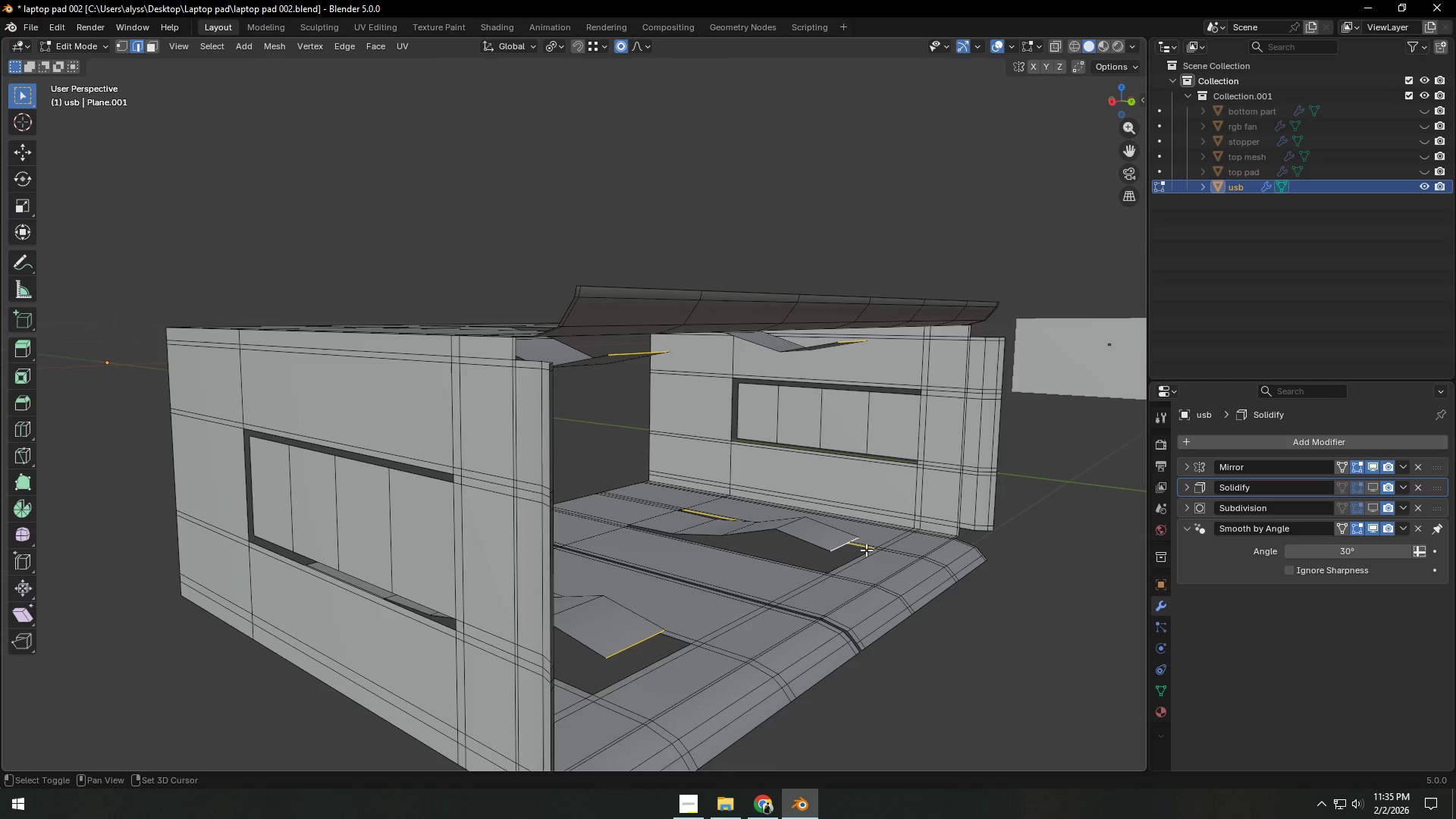 
double_click([866, 550])
 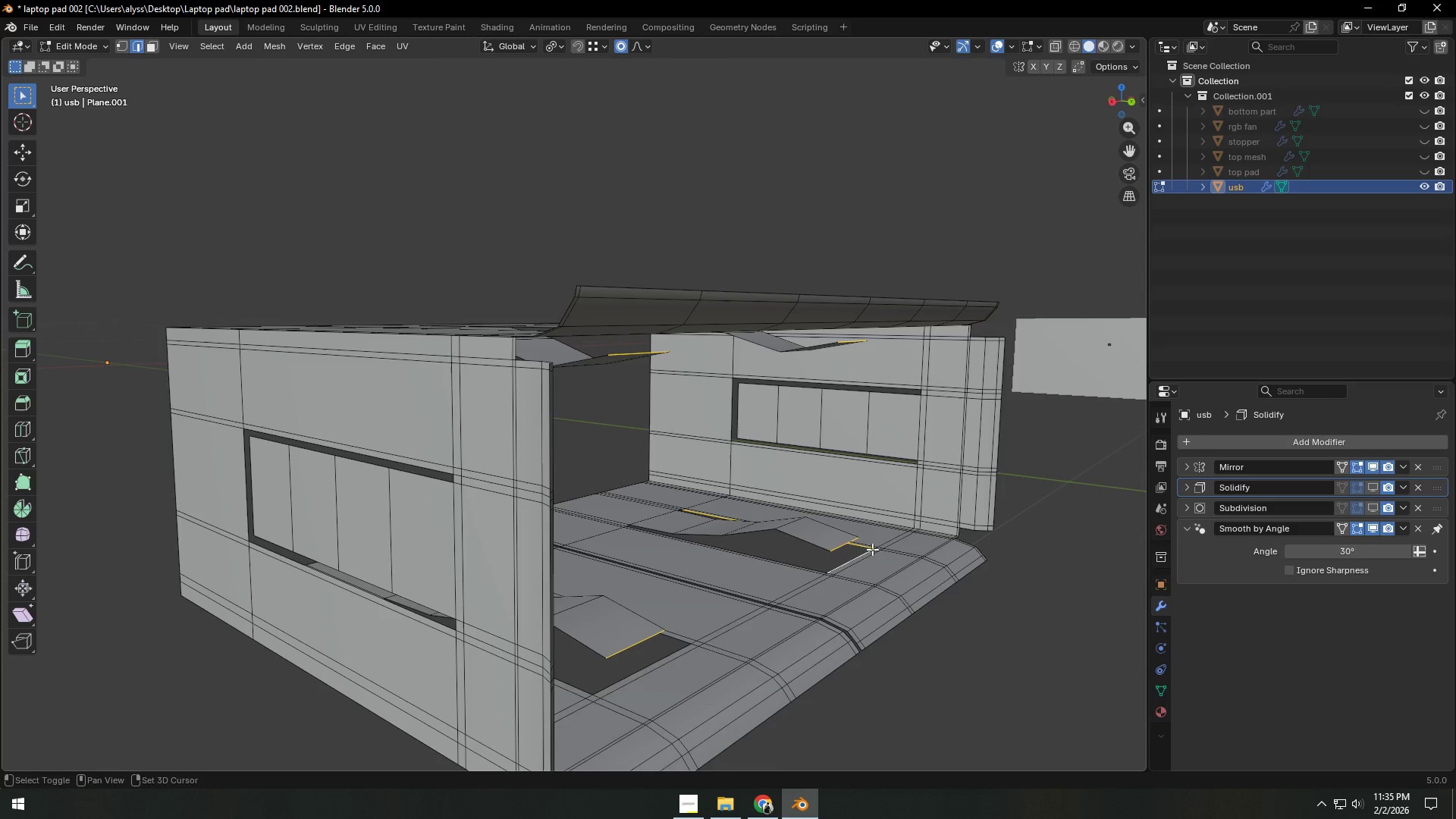 
left_click([867, 548])
 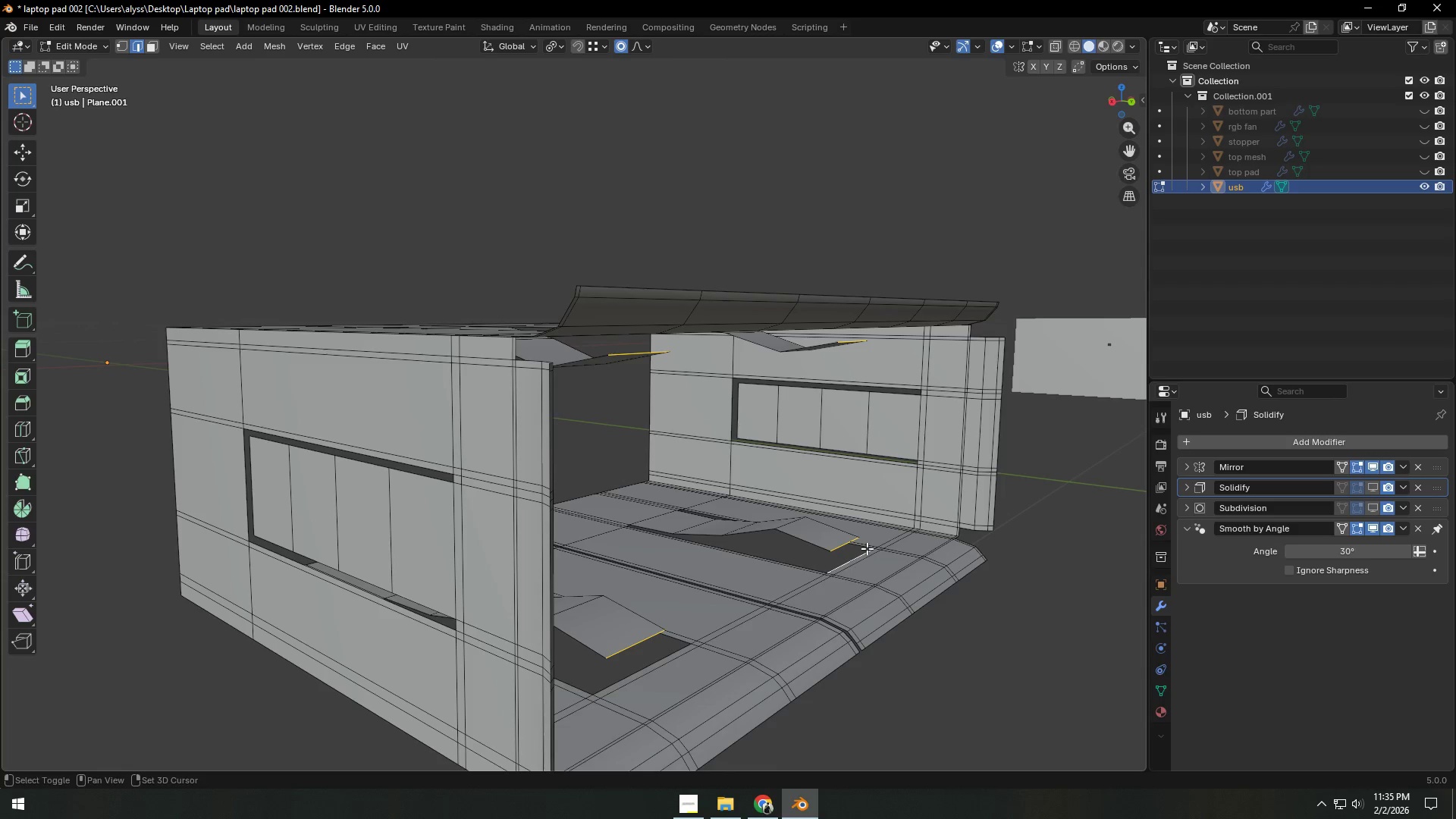 
hold_key(key=ShiftLeft, duration=0.81)
left_click([861, 557])
 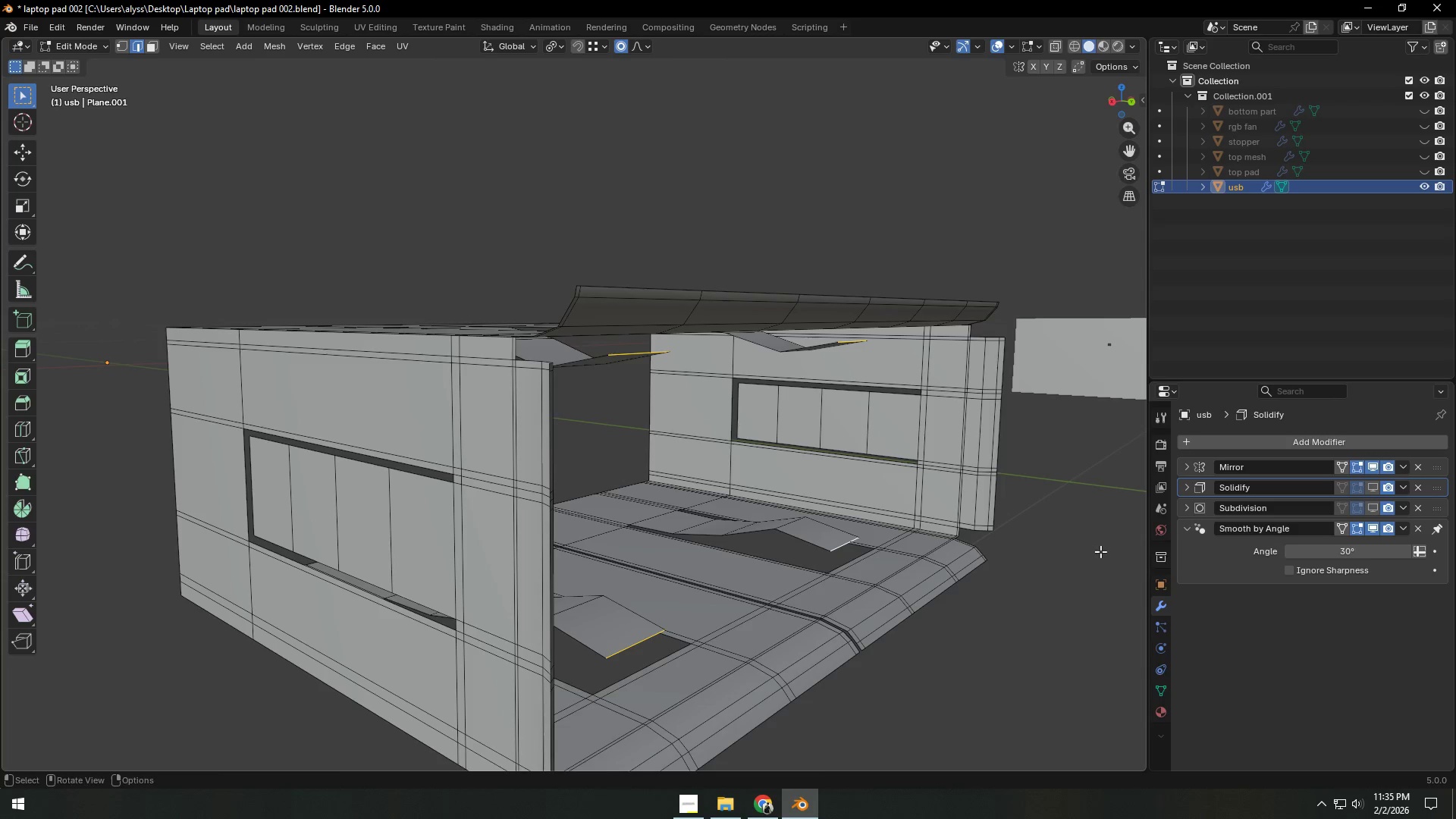 
type(sz)
 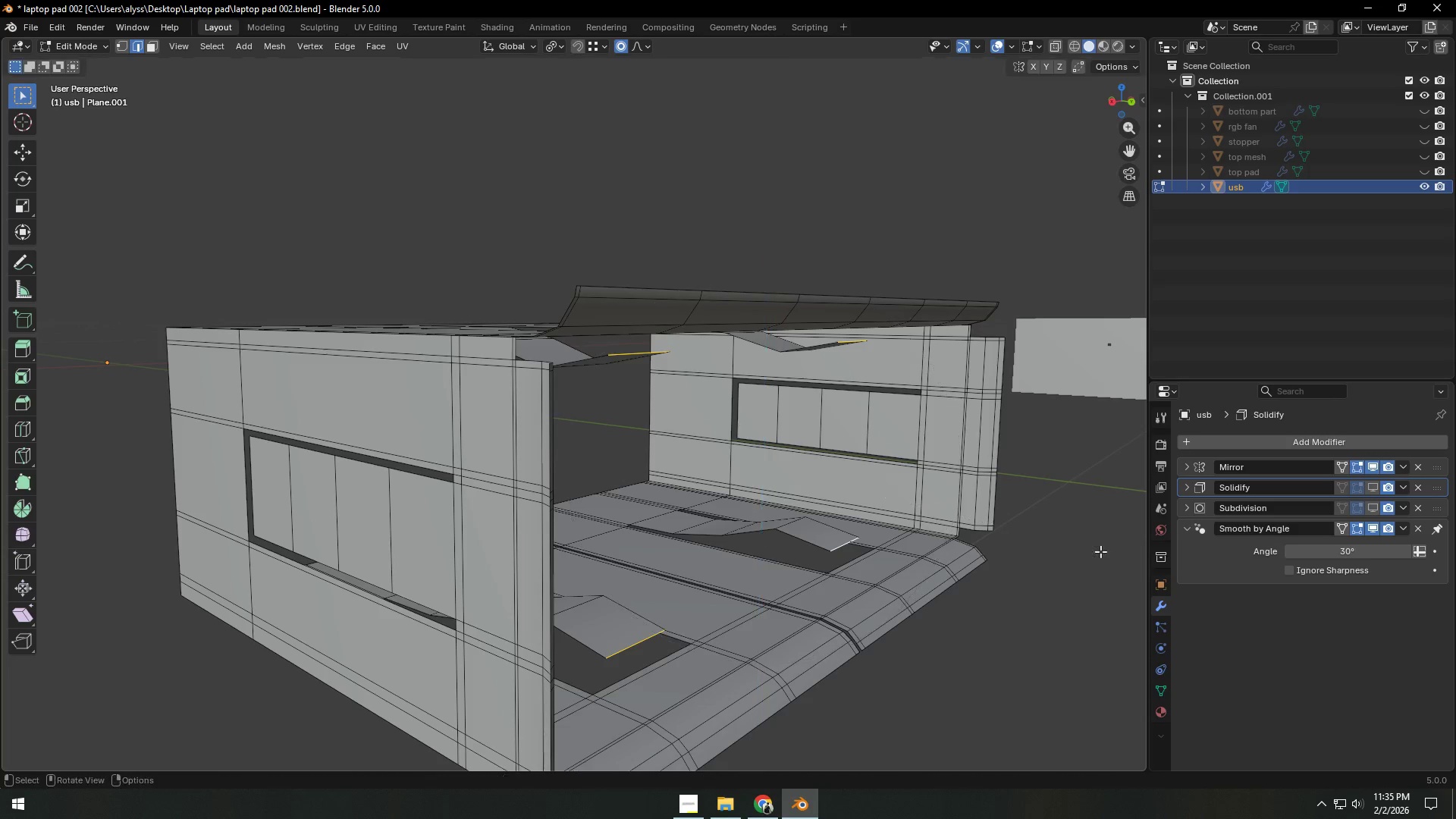 
right_click([1100, 551])
 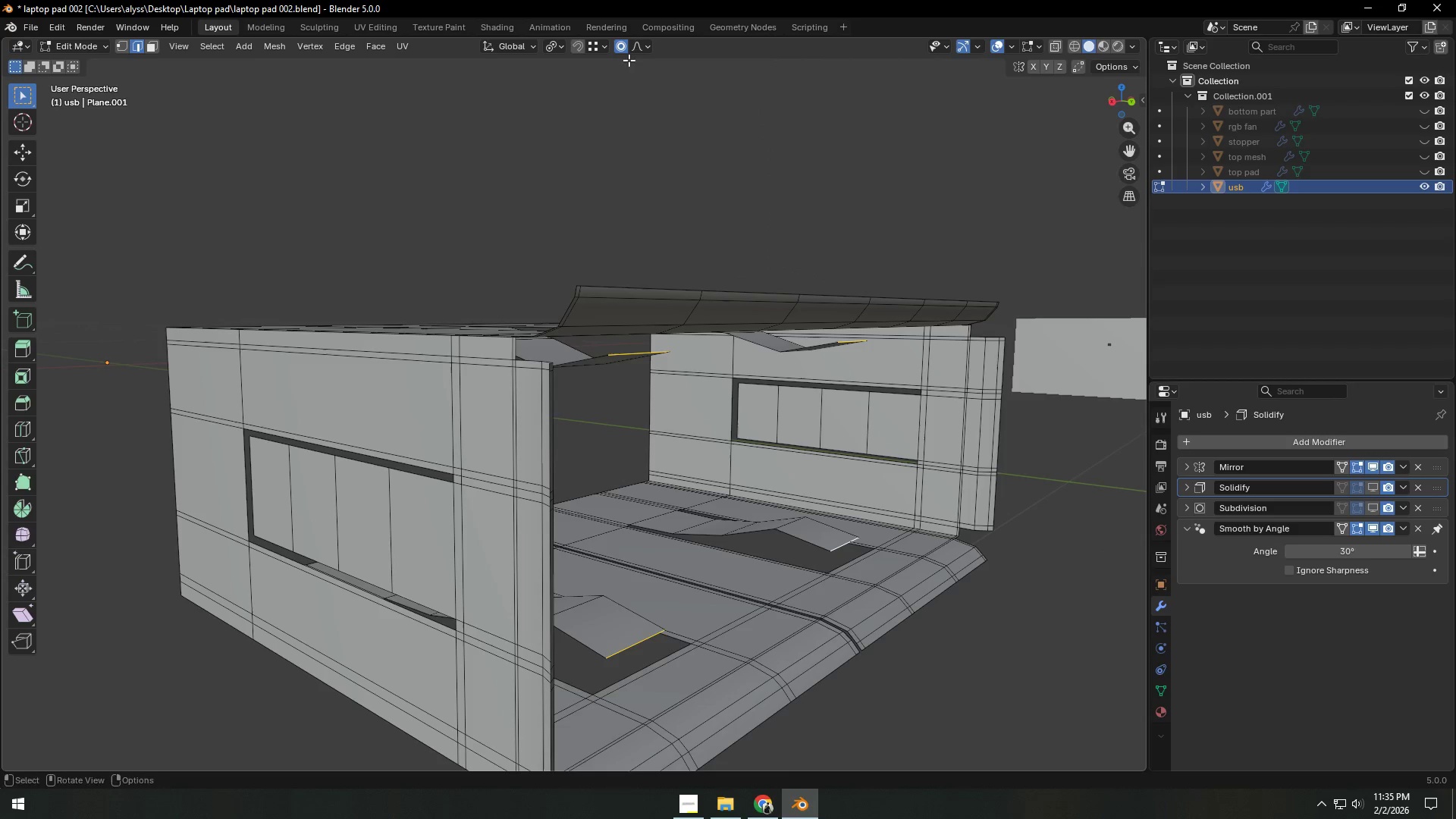 
left_click([623, 50])
 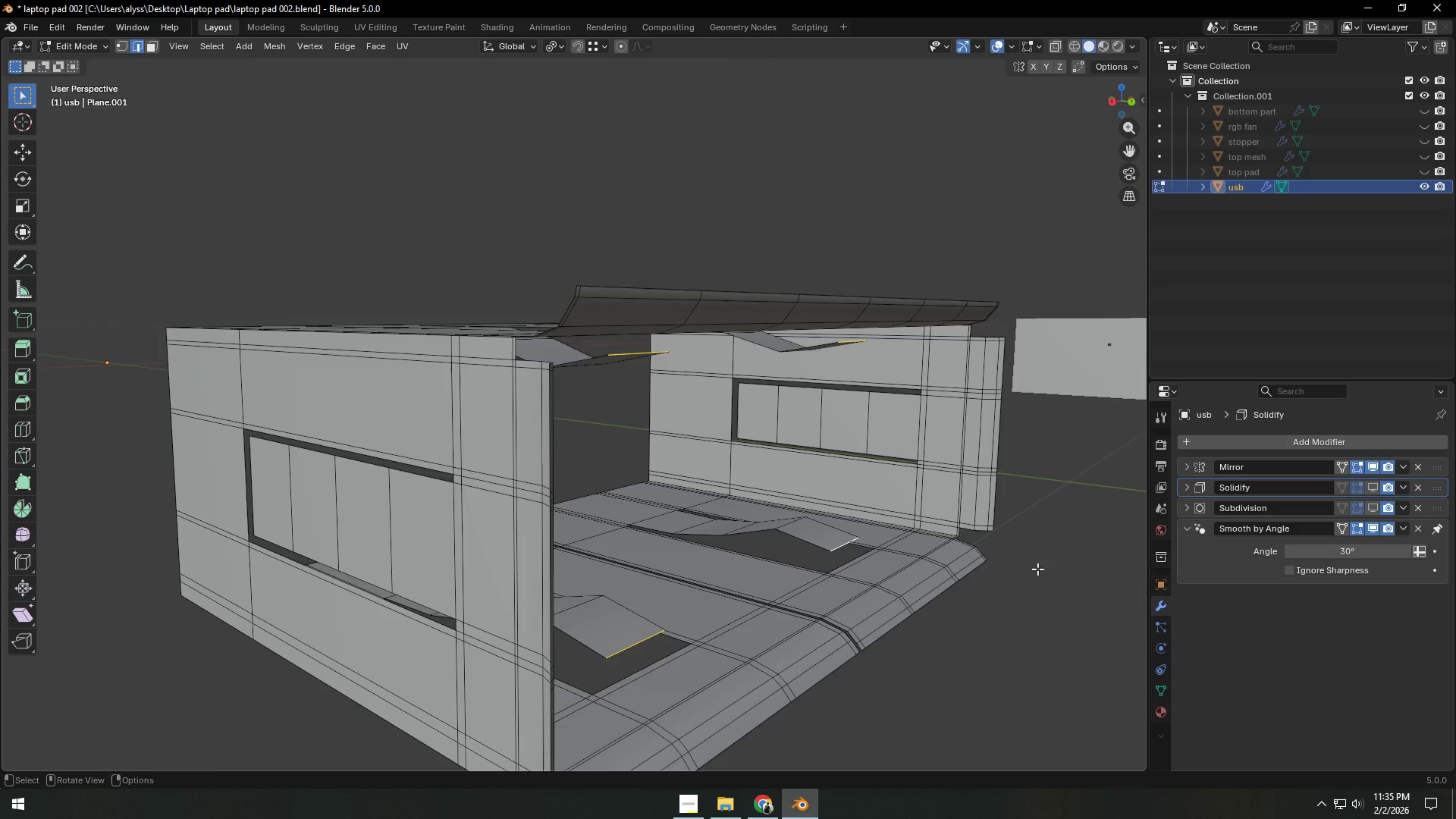 
type(sz)
 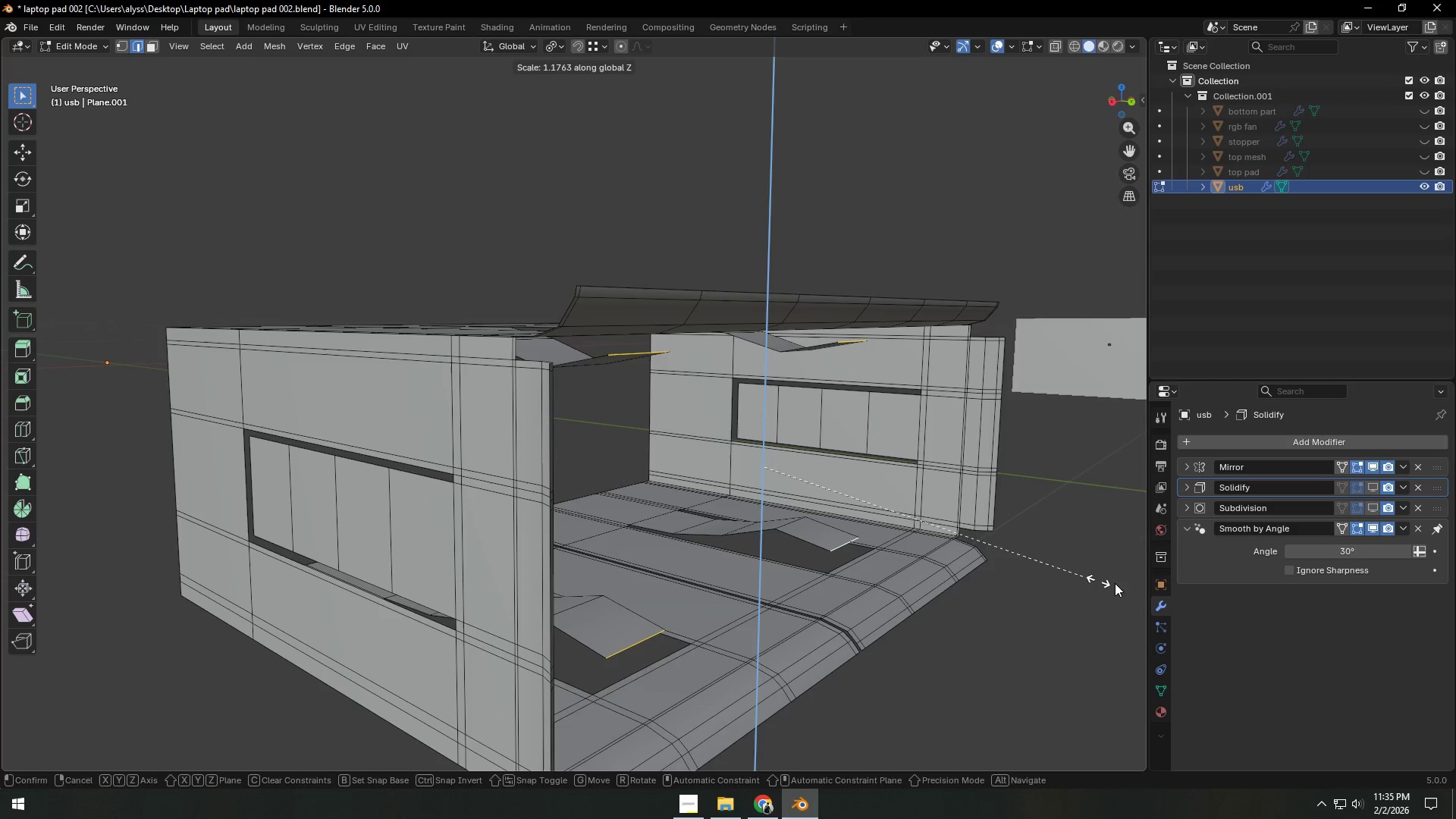 
right_click([52, 589])
 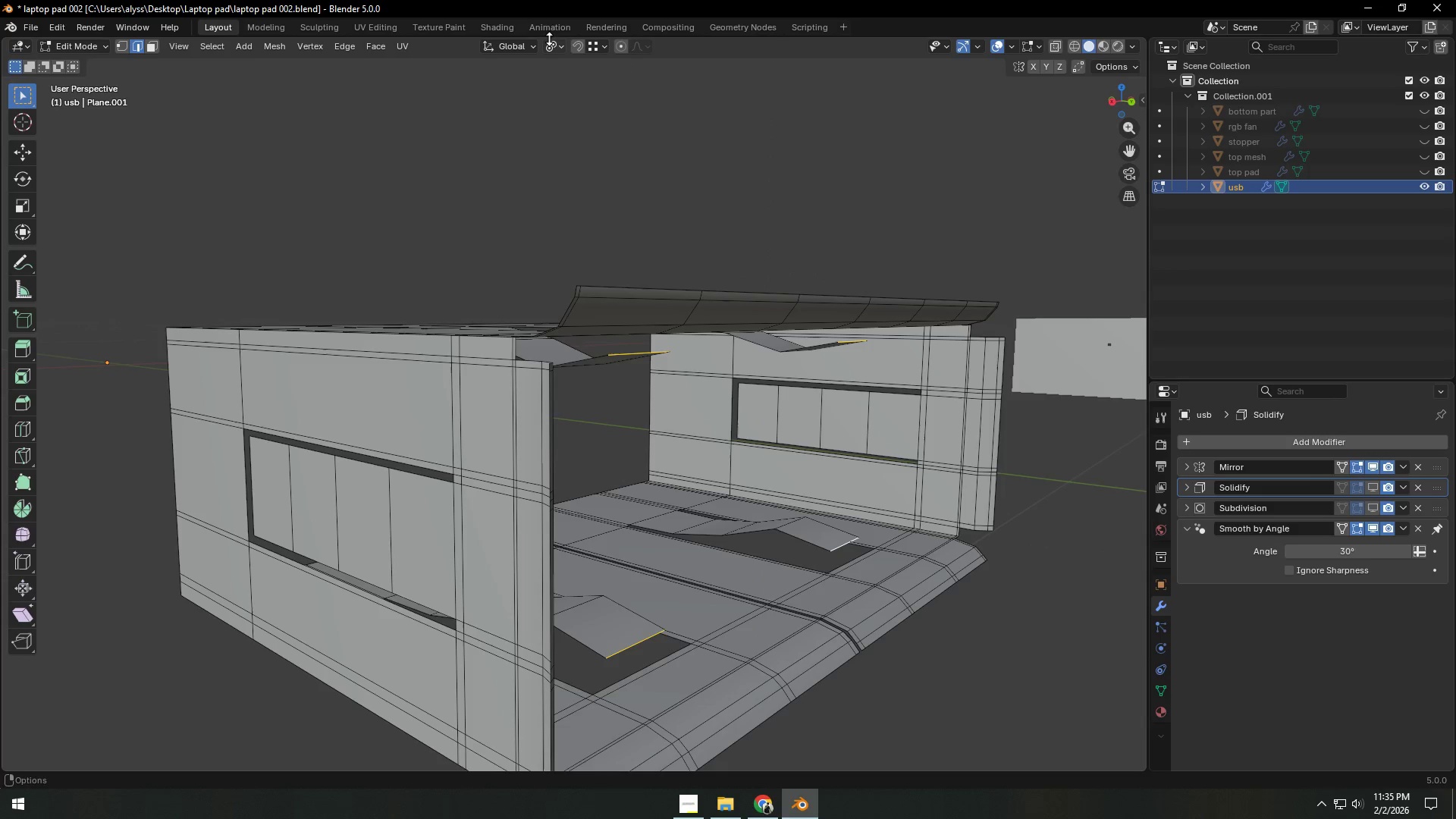 
left_click([552, 47])
 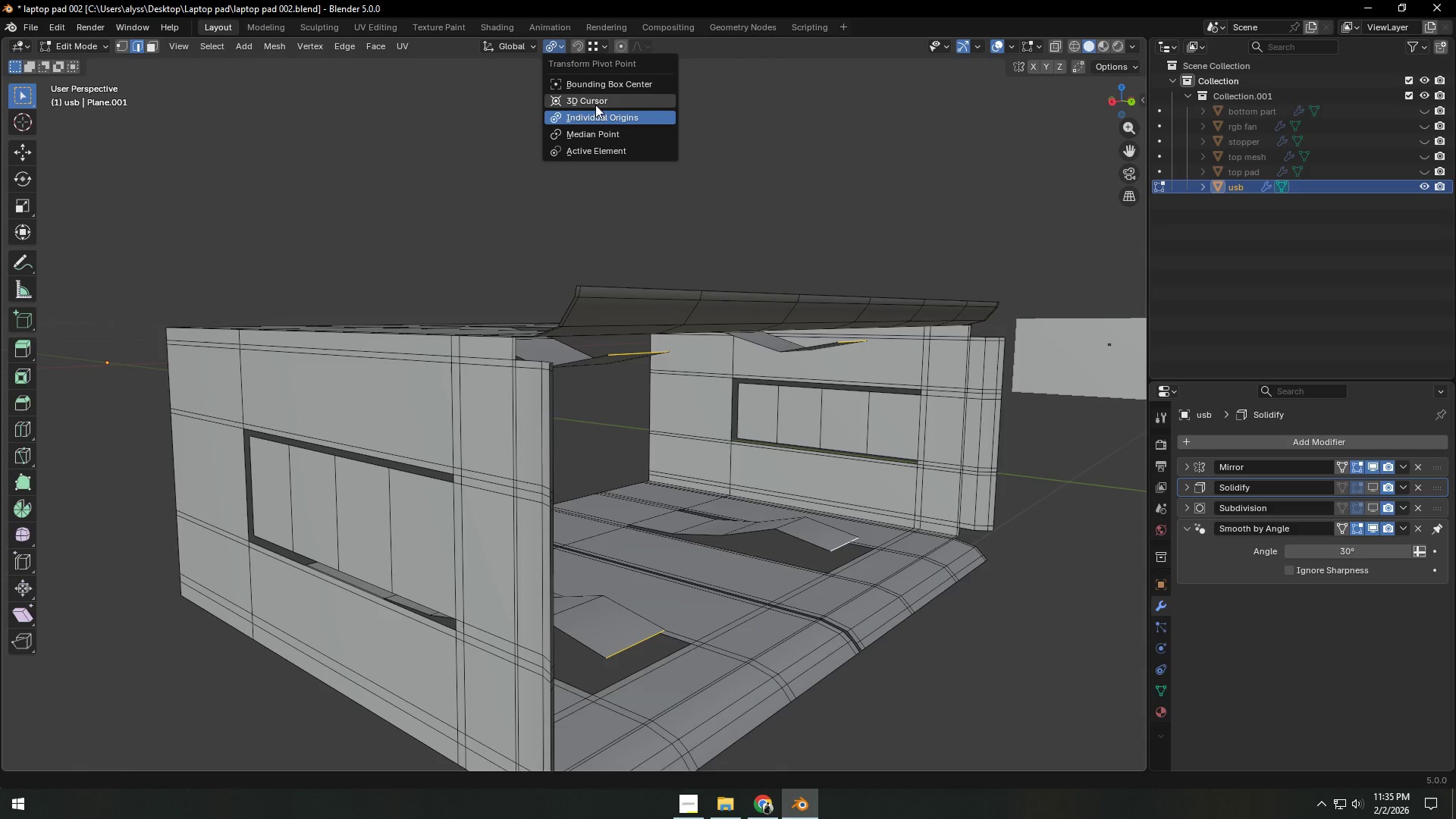 
left_click([591, 130])
 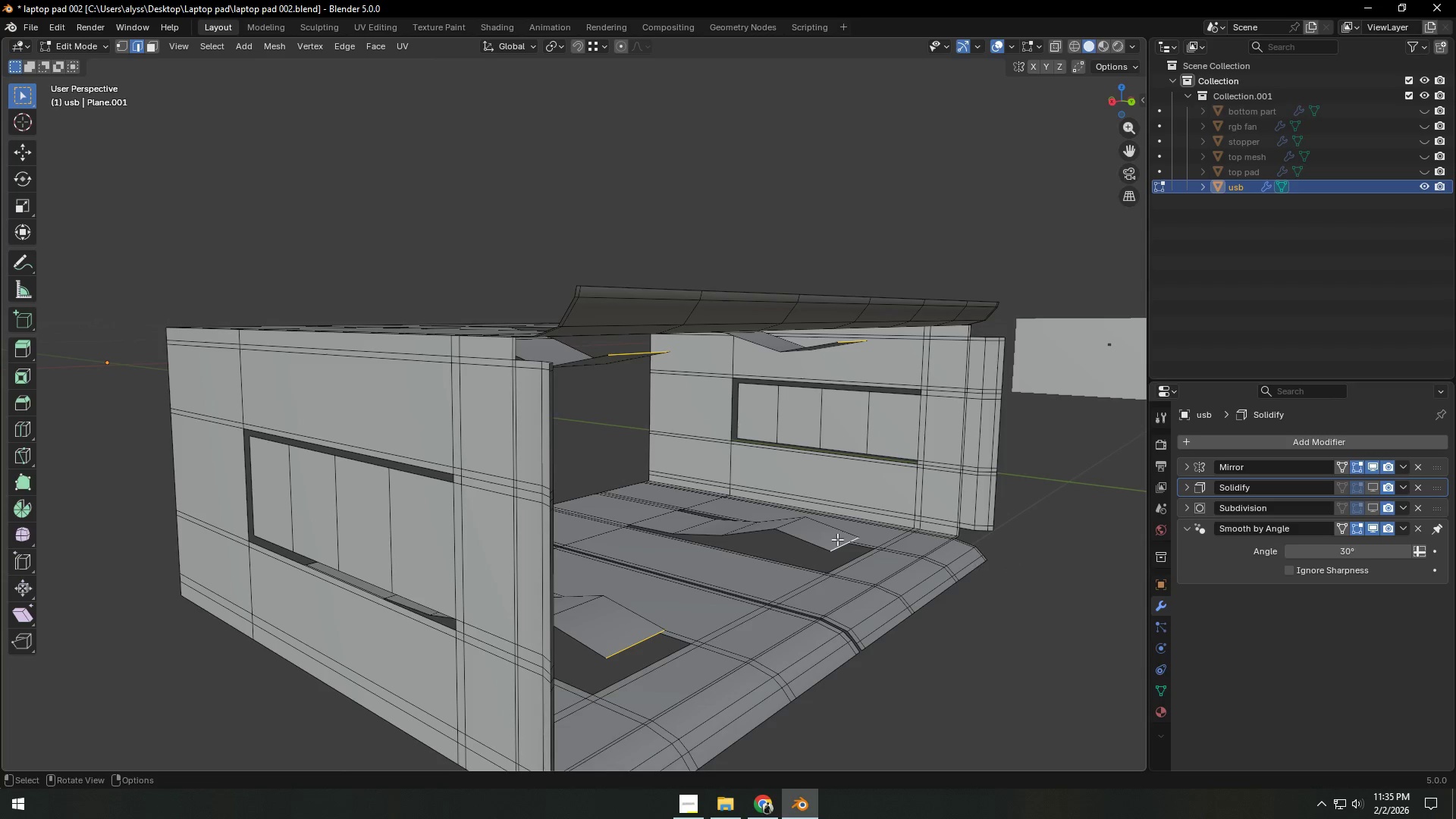 
type(sz)
 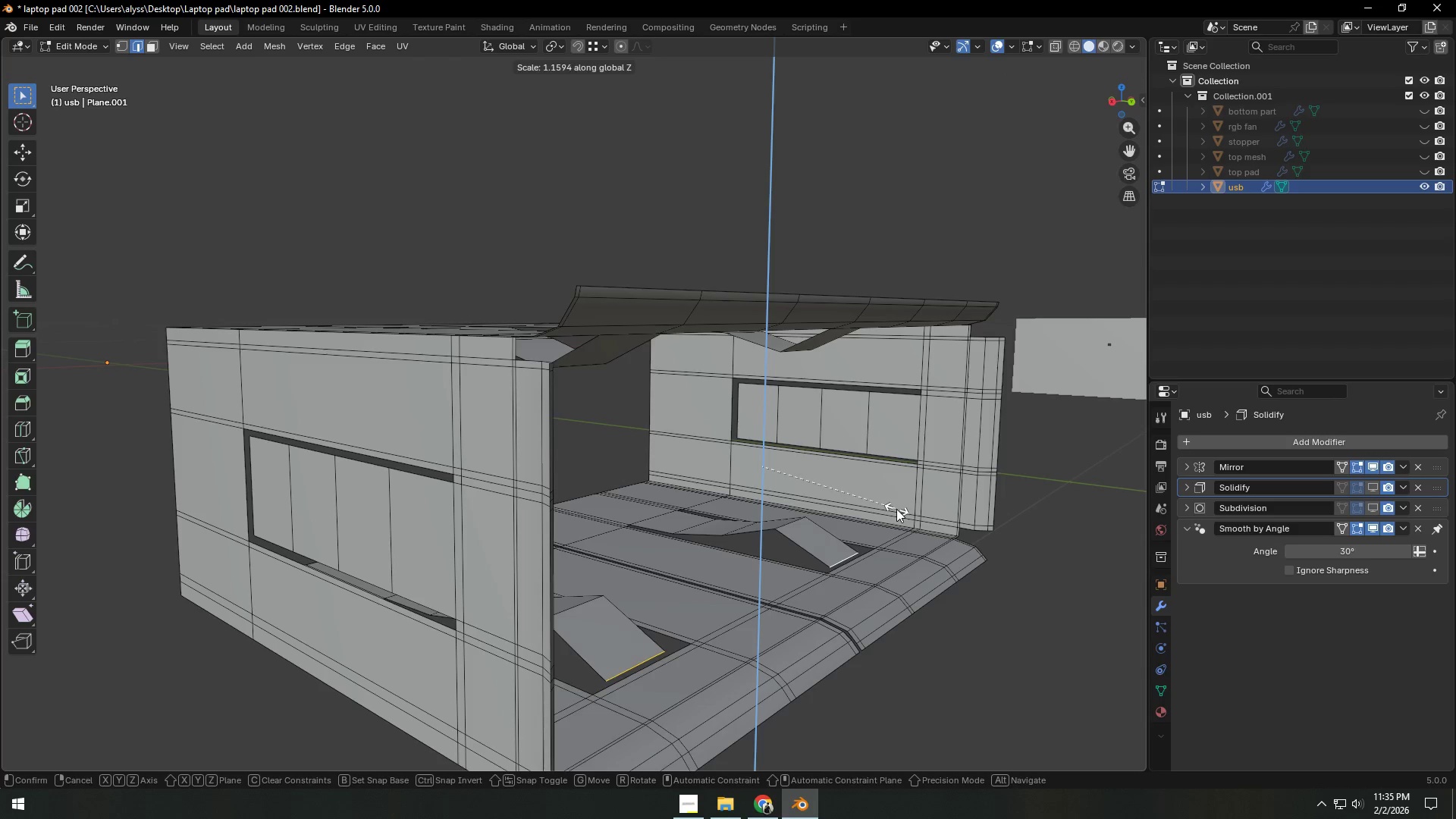 
hold_key(key=ShiftLeft, duration=1.5)
 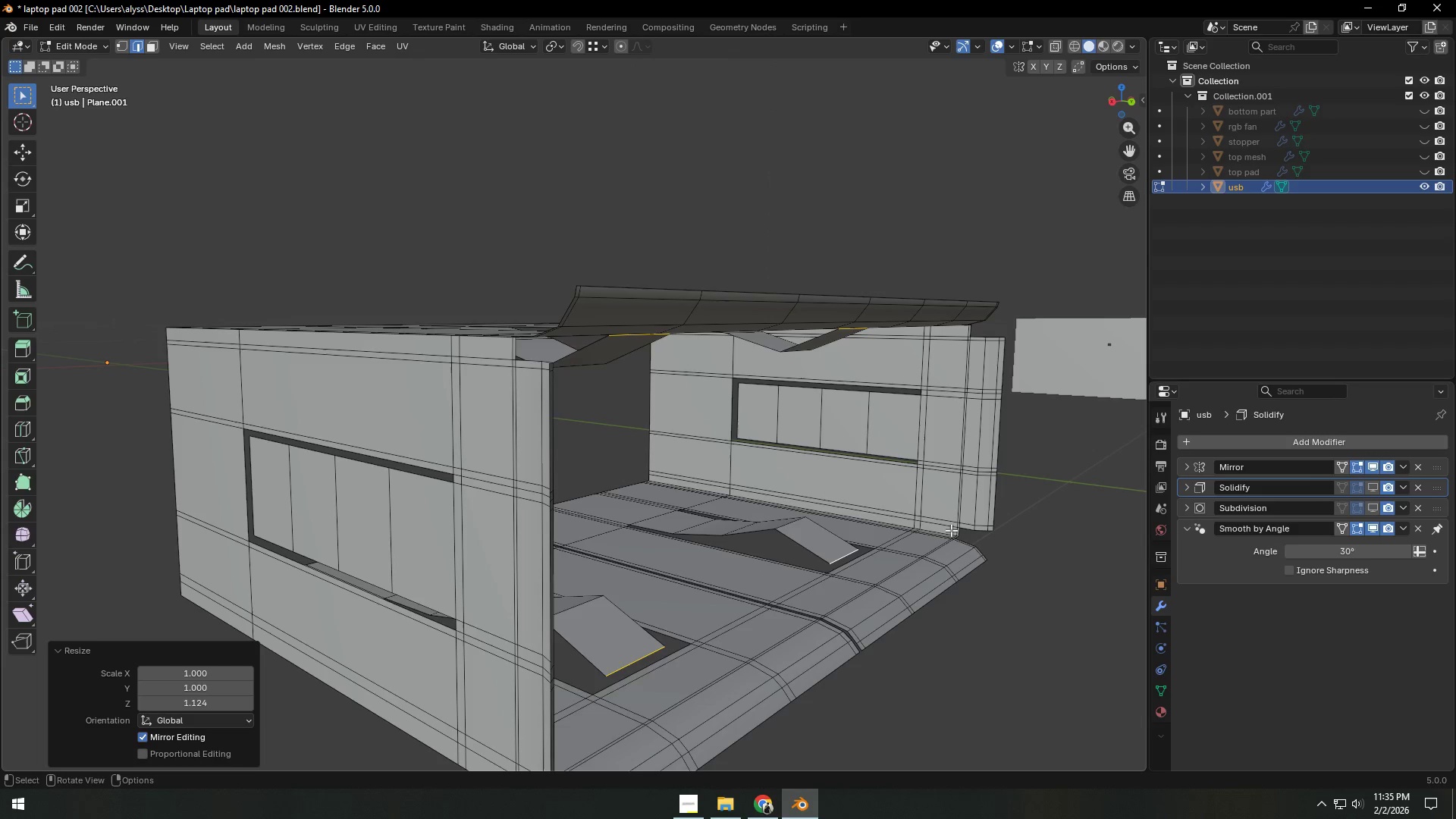 
hold_key(key=ShiftLeft, duration=0.53)
left_click([852, 507])
 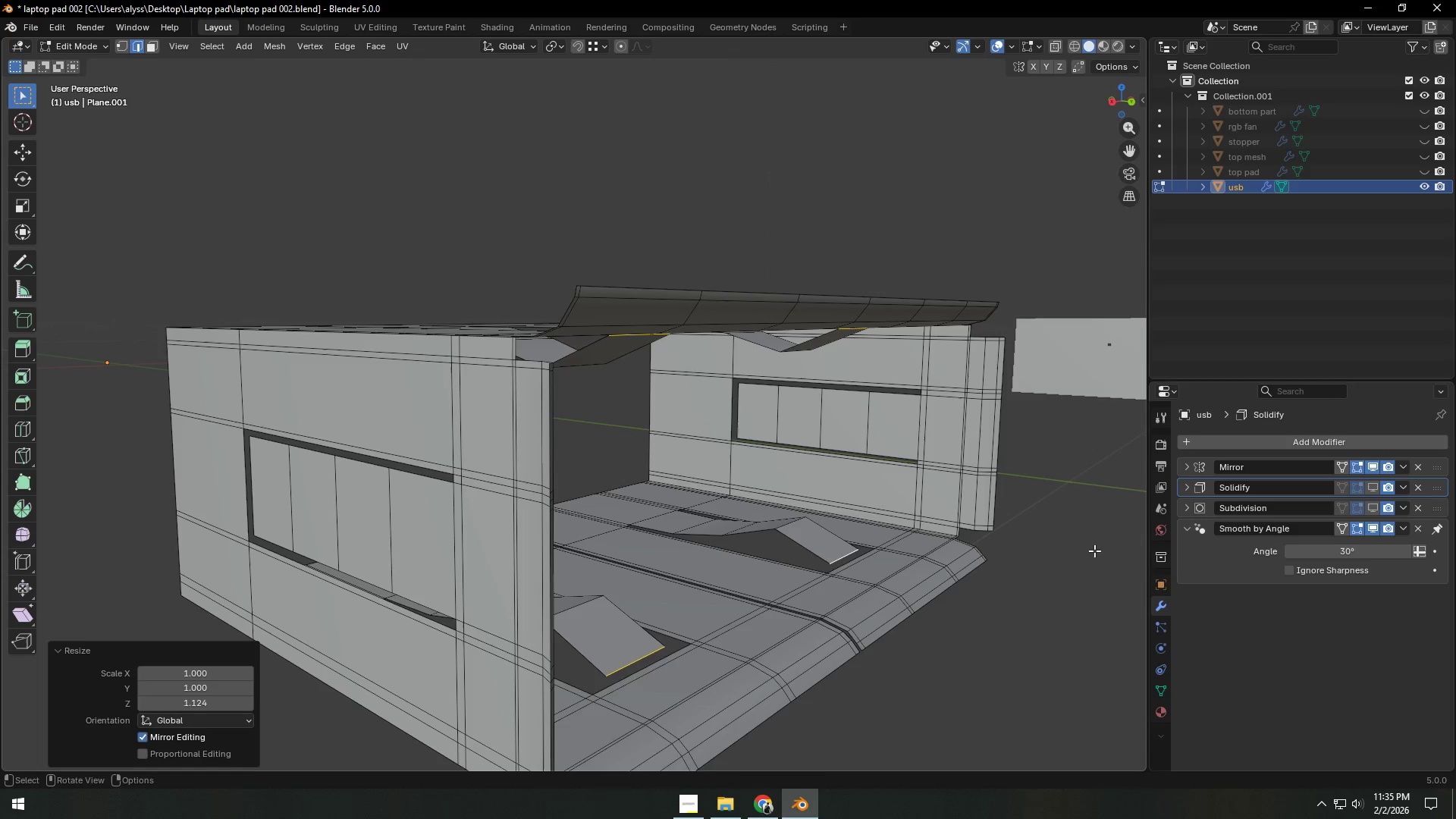 
left_click([1093, 551])
 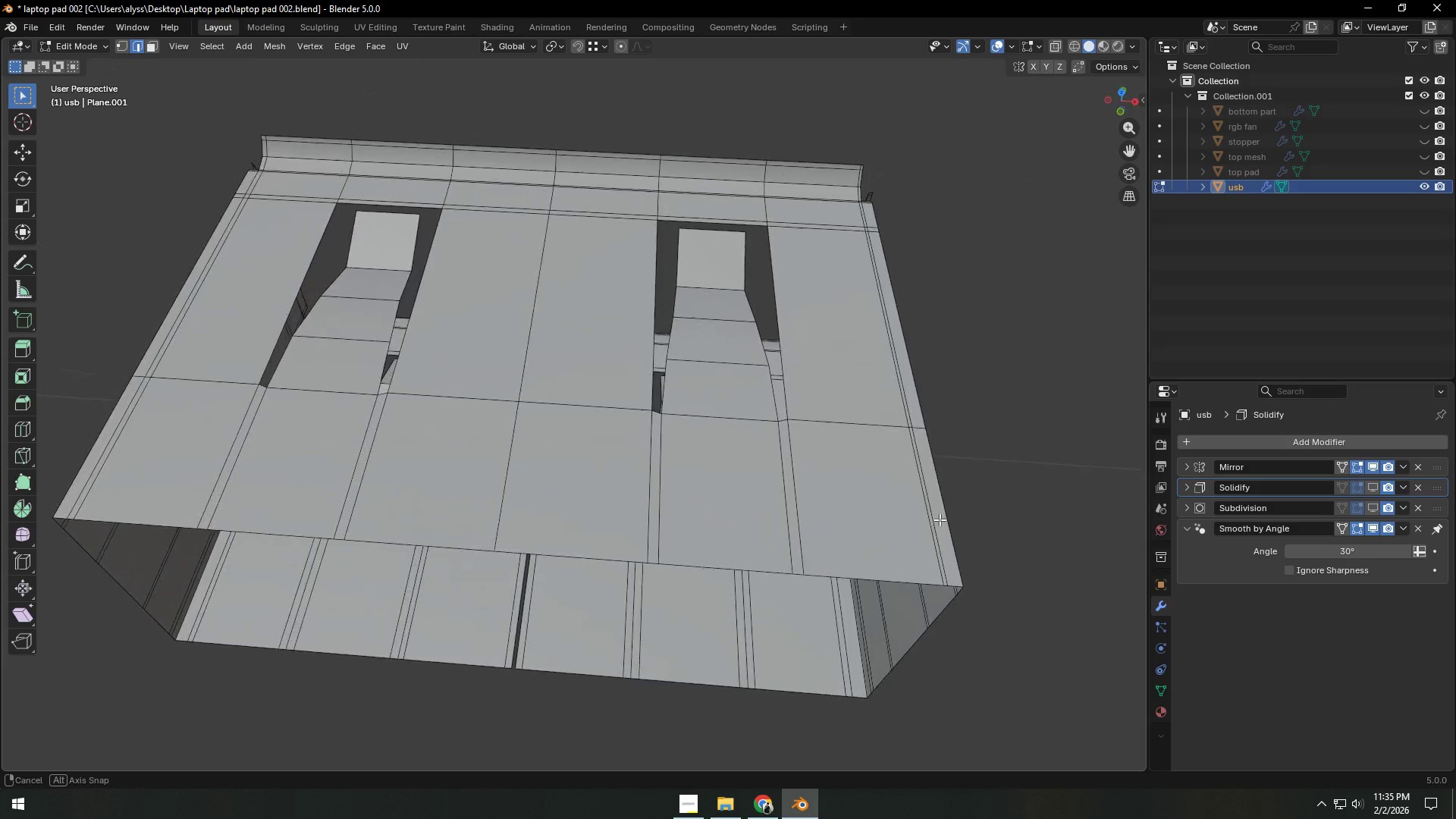 
key(Control+R)
 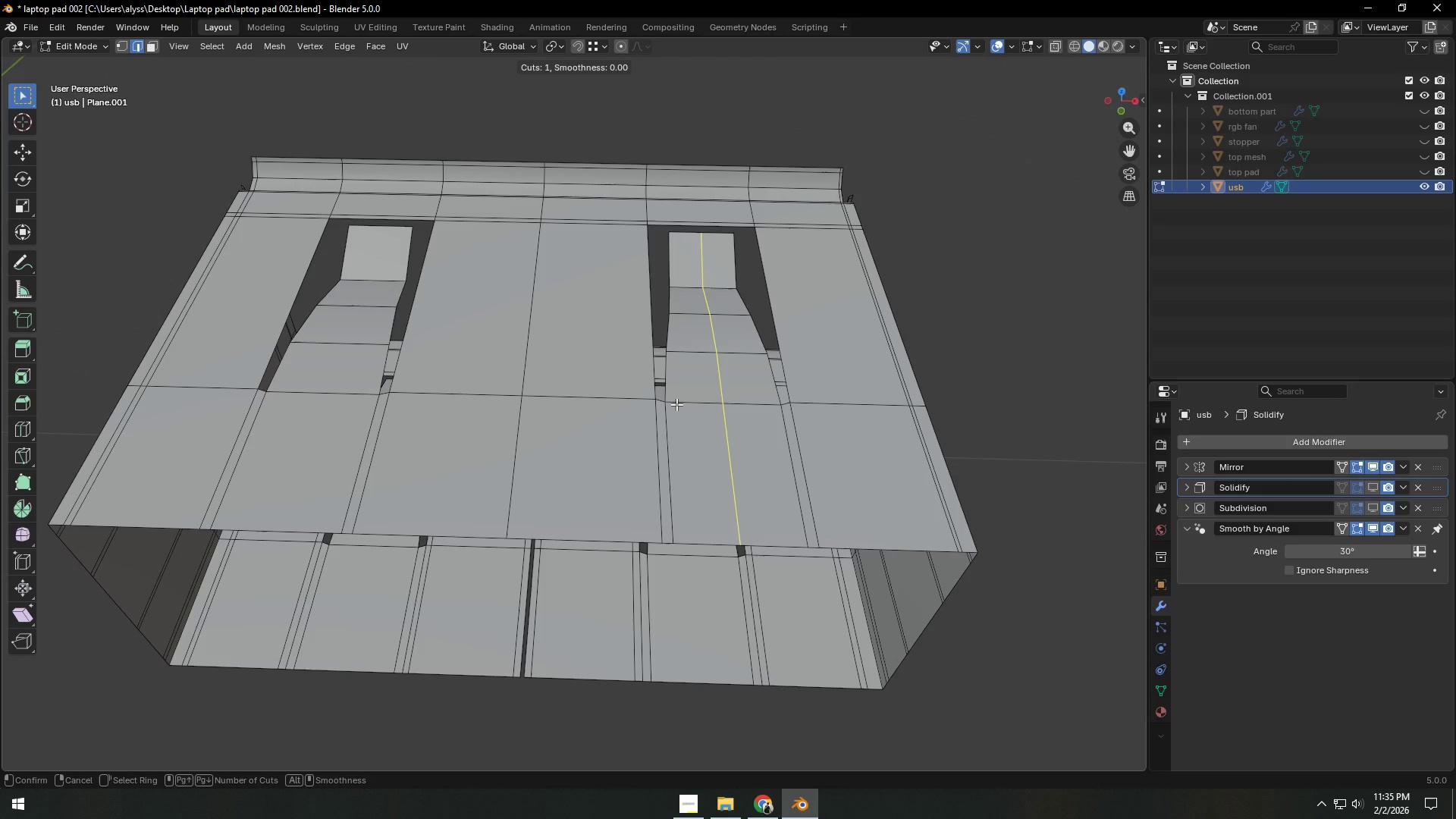 
scroll: coordinate [676, 404], scroll_direction: up, amount: 1.0
 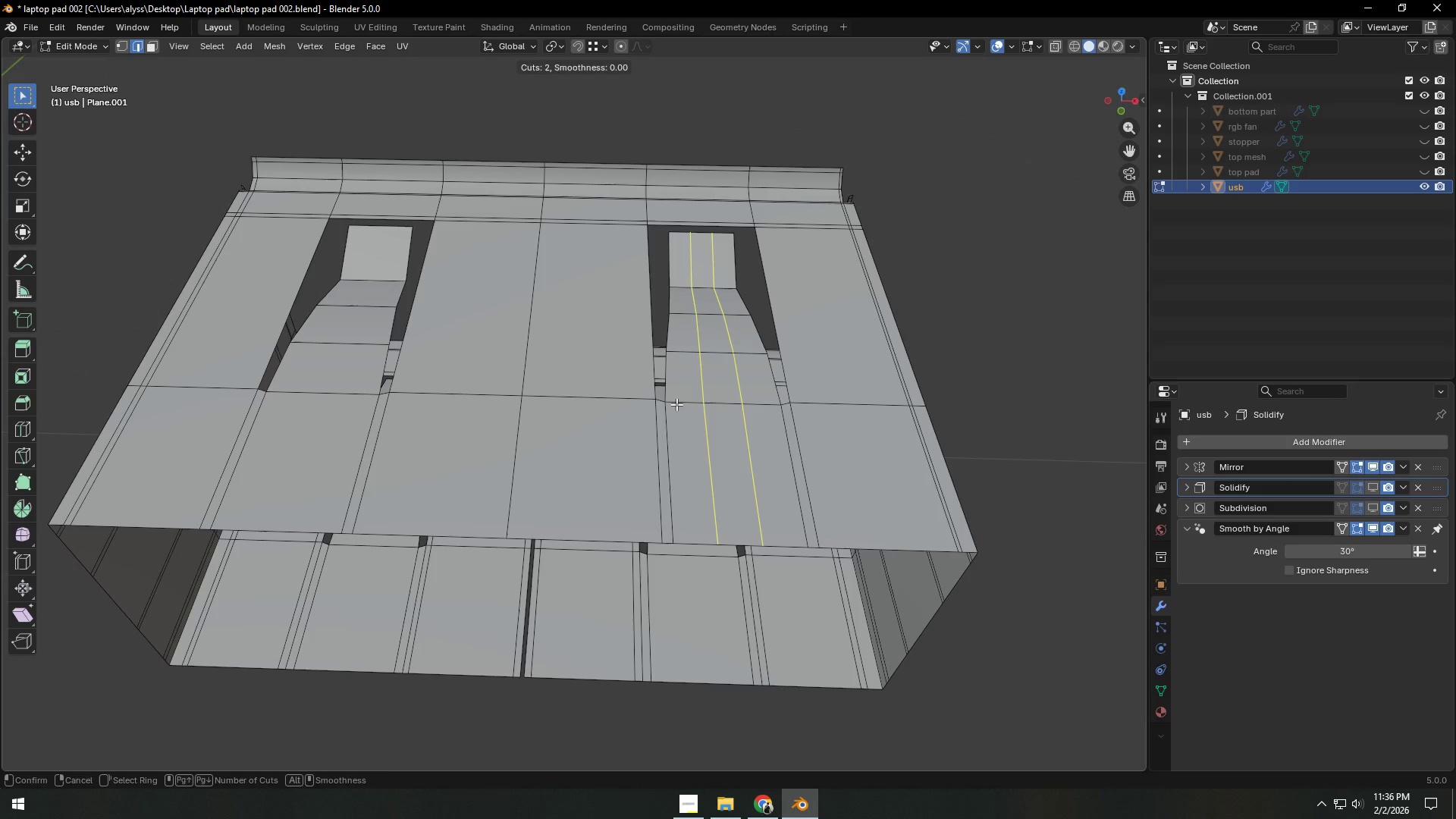 
left_click([676, 404])
 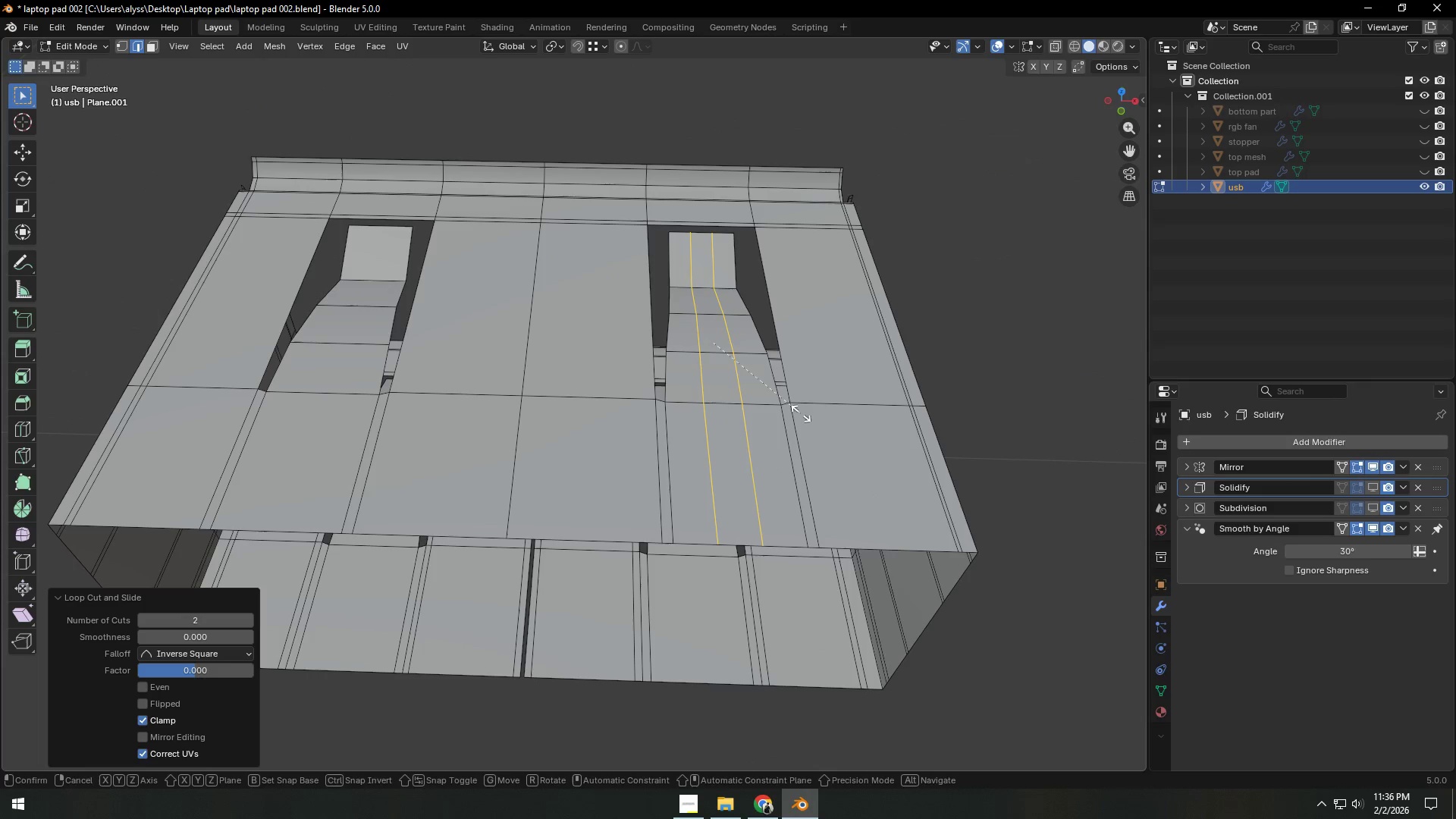 
right_click([676, 404])
 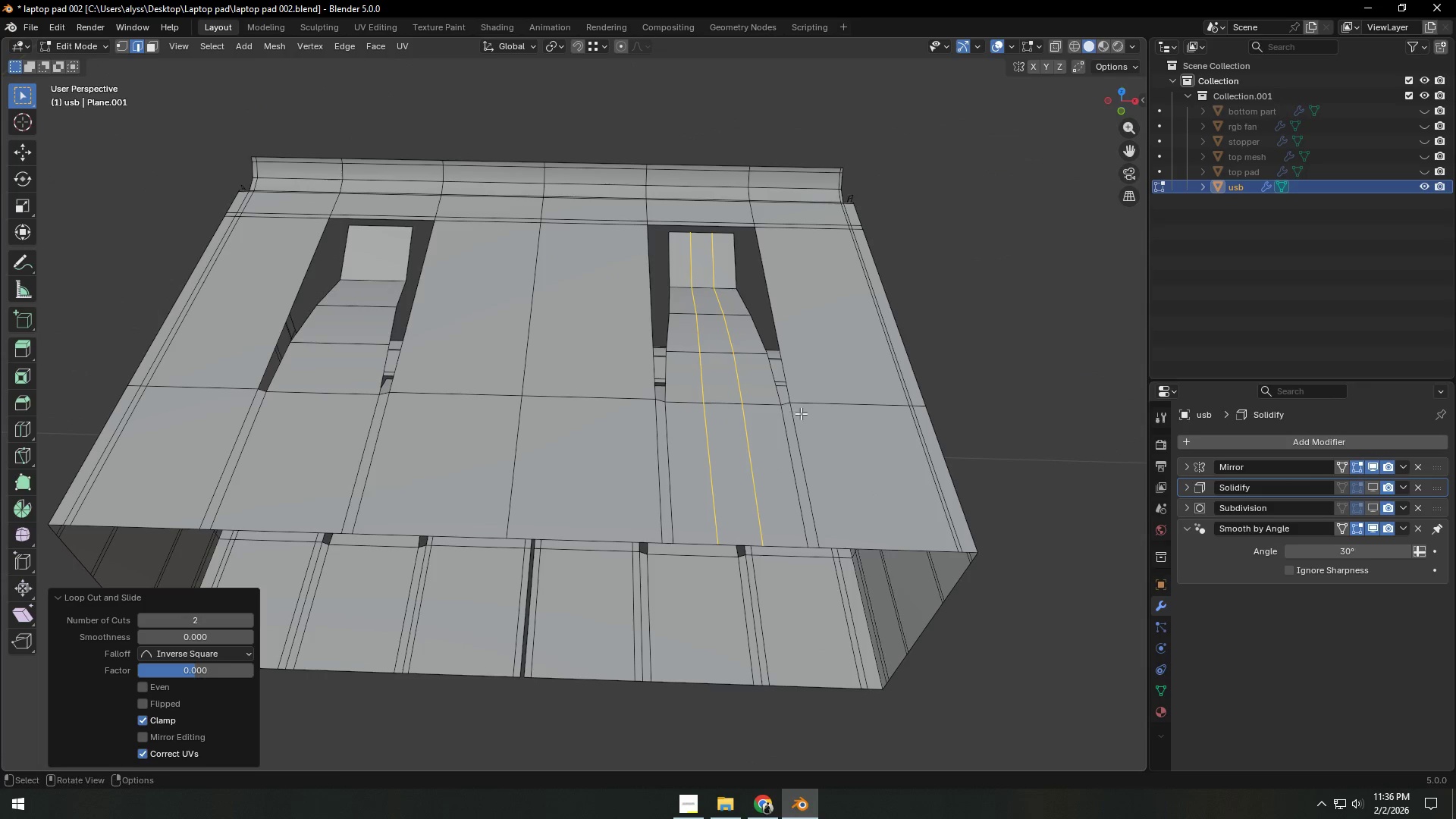 
type(sx)
 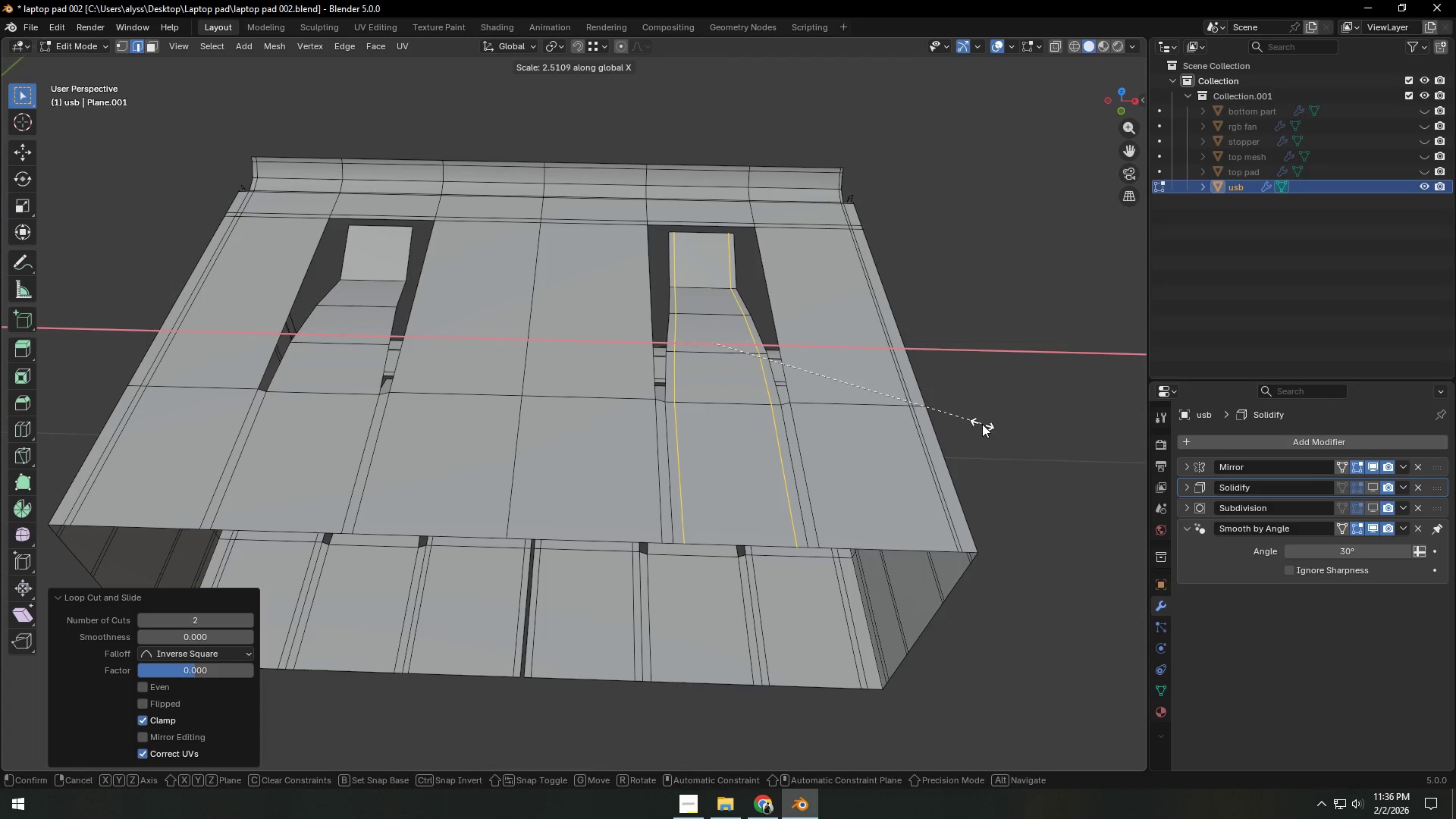 
left_click([982, 424])
 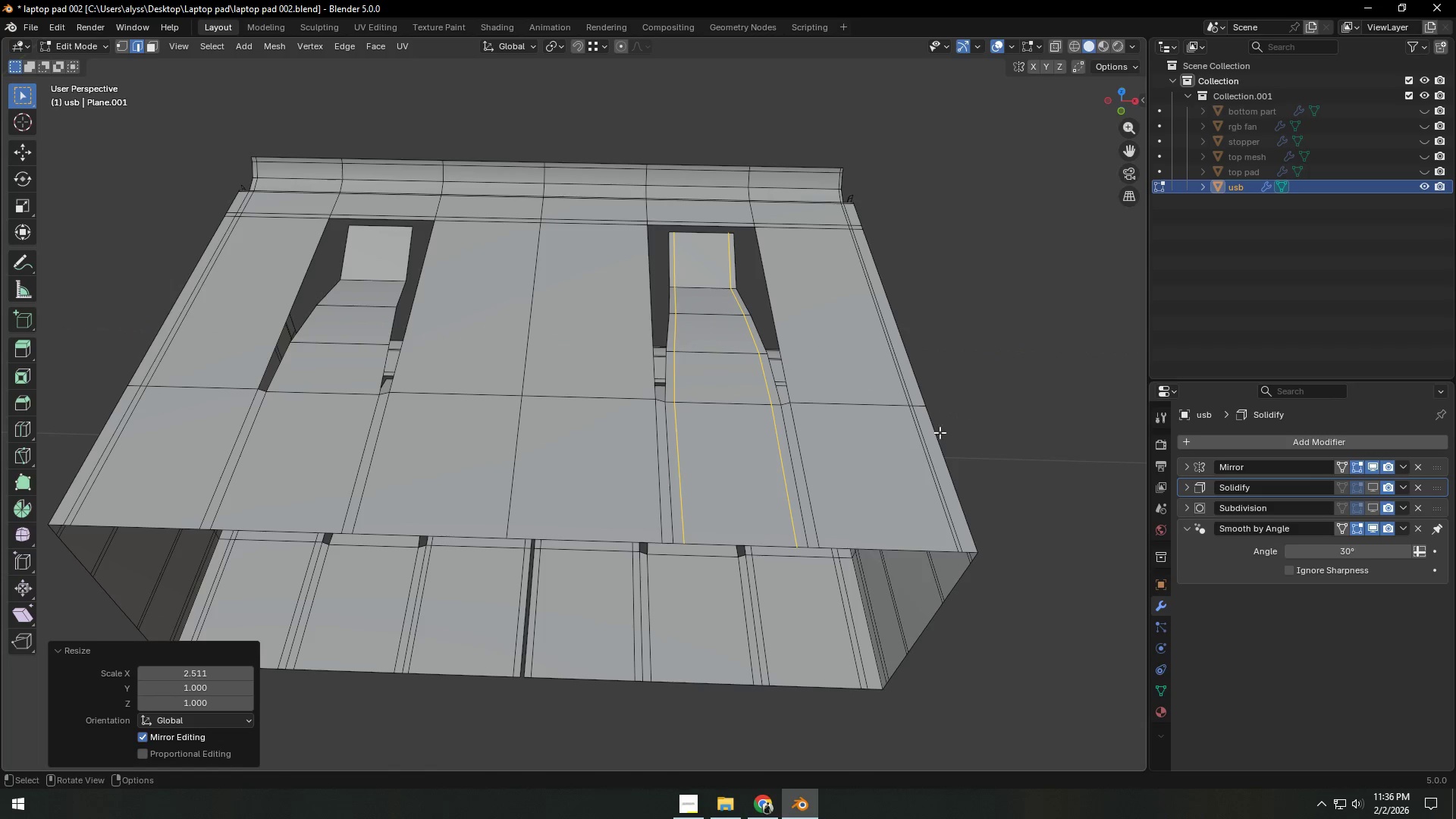 
hold_key(key=ShiftLeft, duration=0.48)
 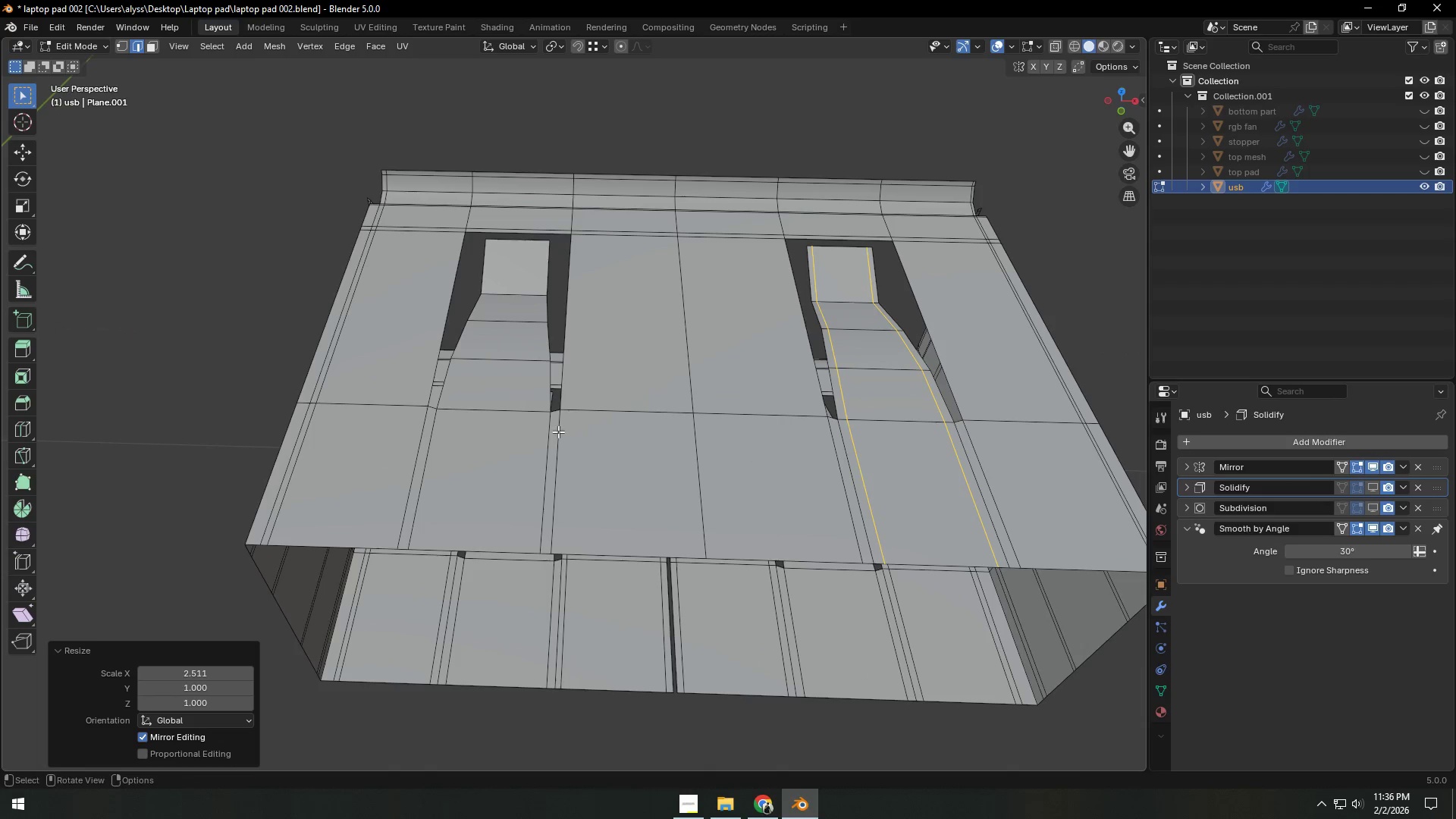 
key(Control+ControlLeft)
 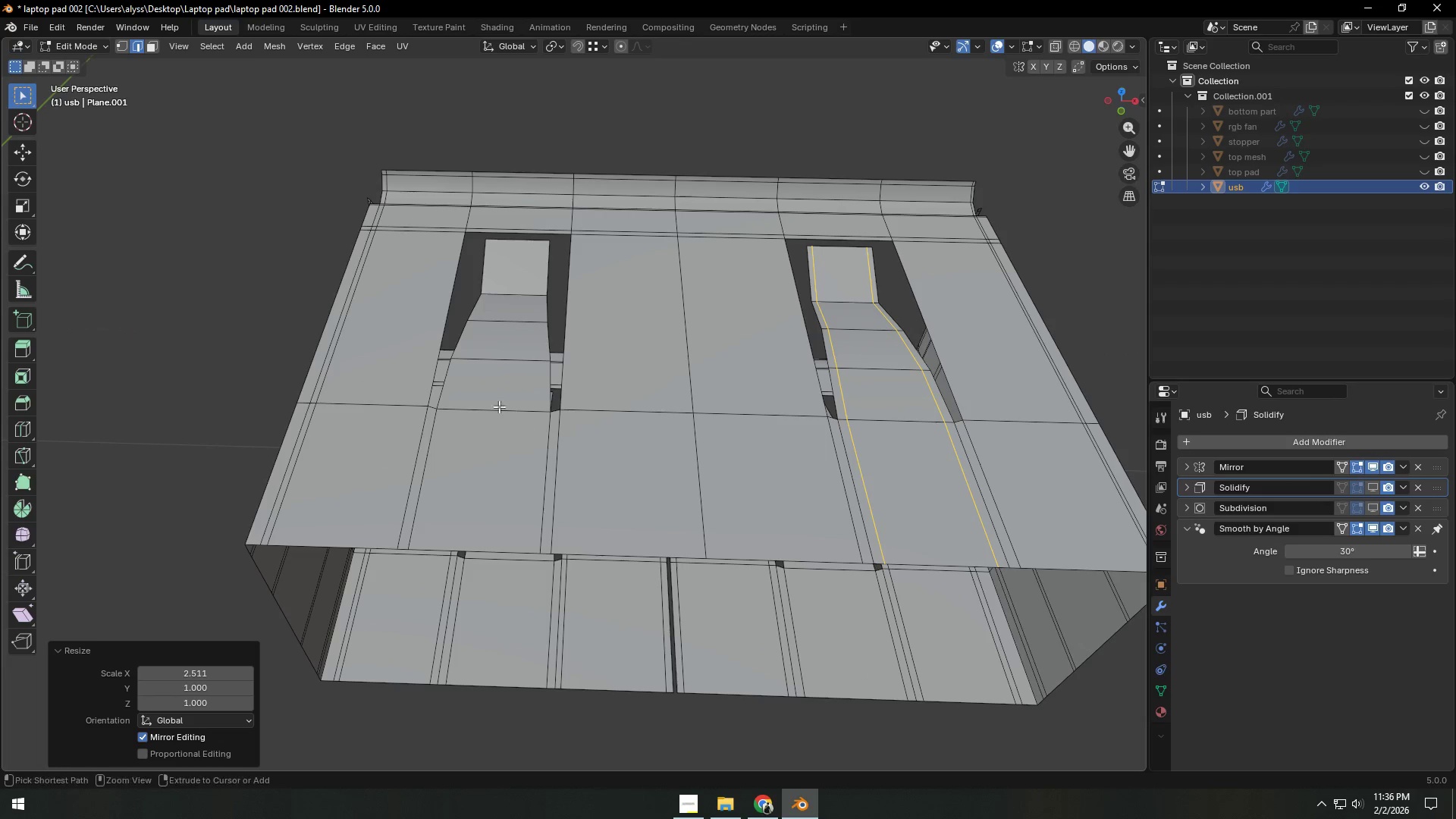 
key(Control+R)
 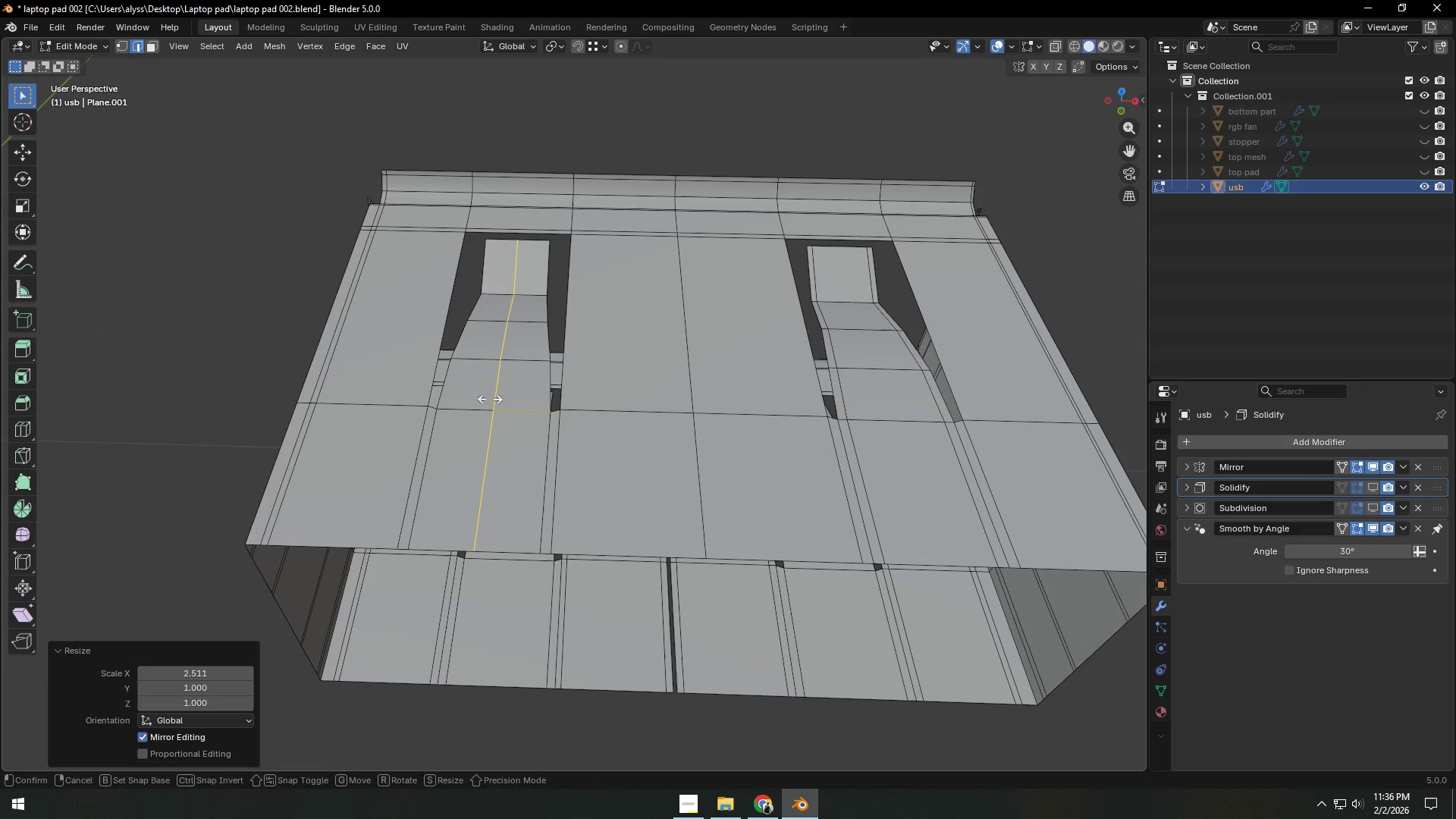 
right_click([490, 399])
 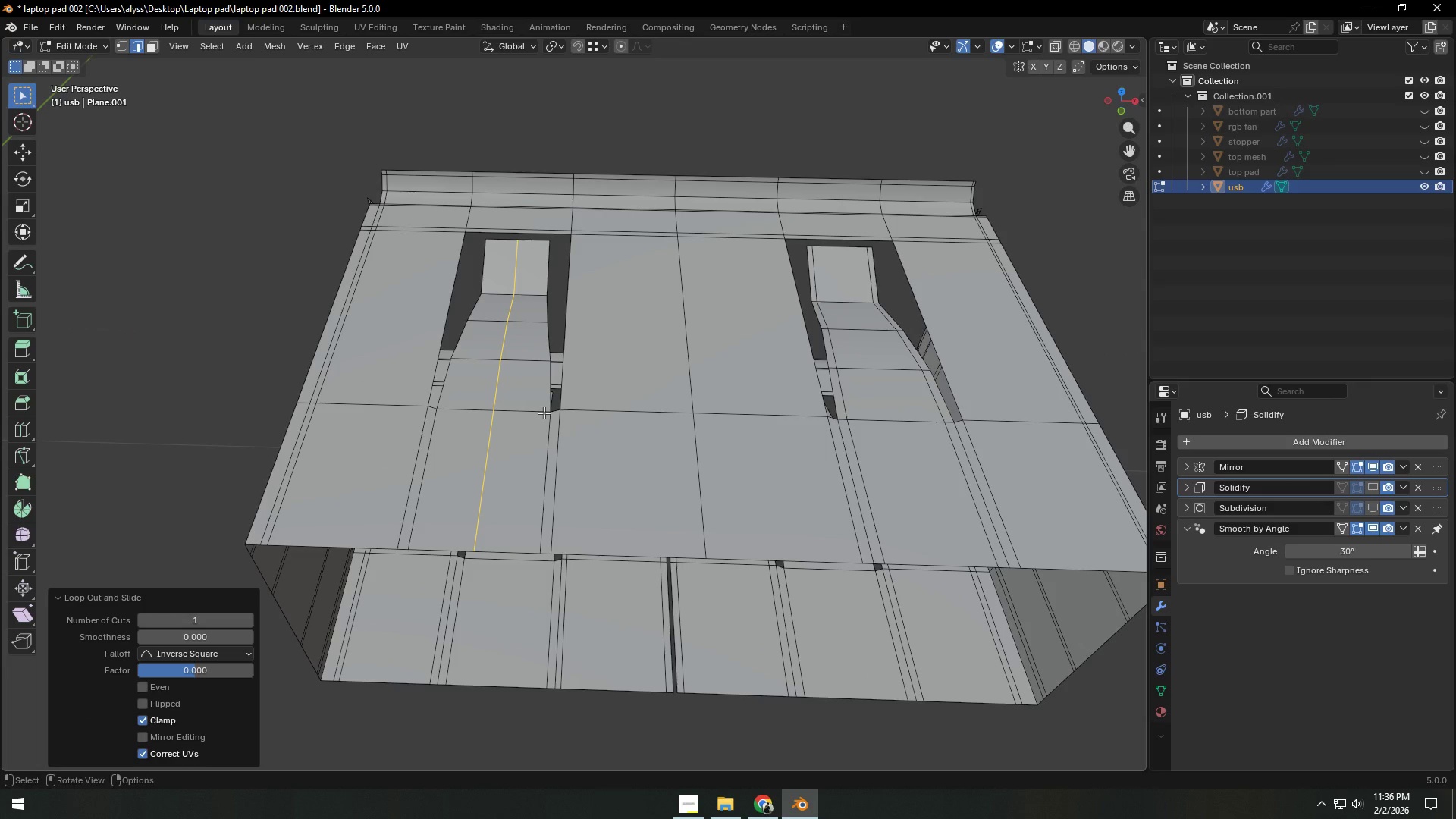 
left_click([490, 399])
 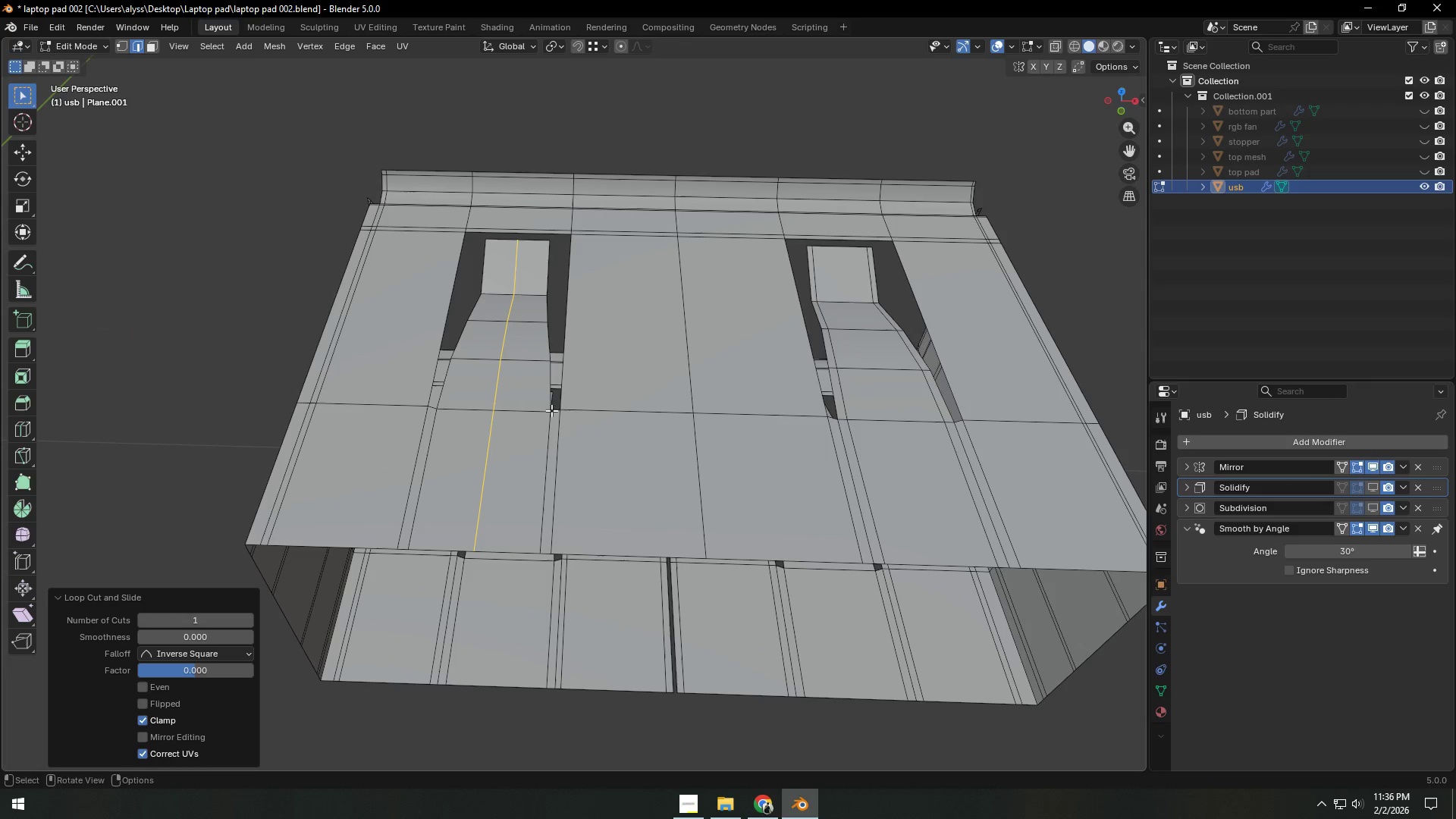 
key(Control+Z)
 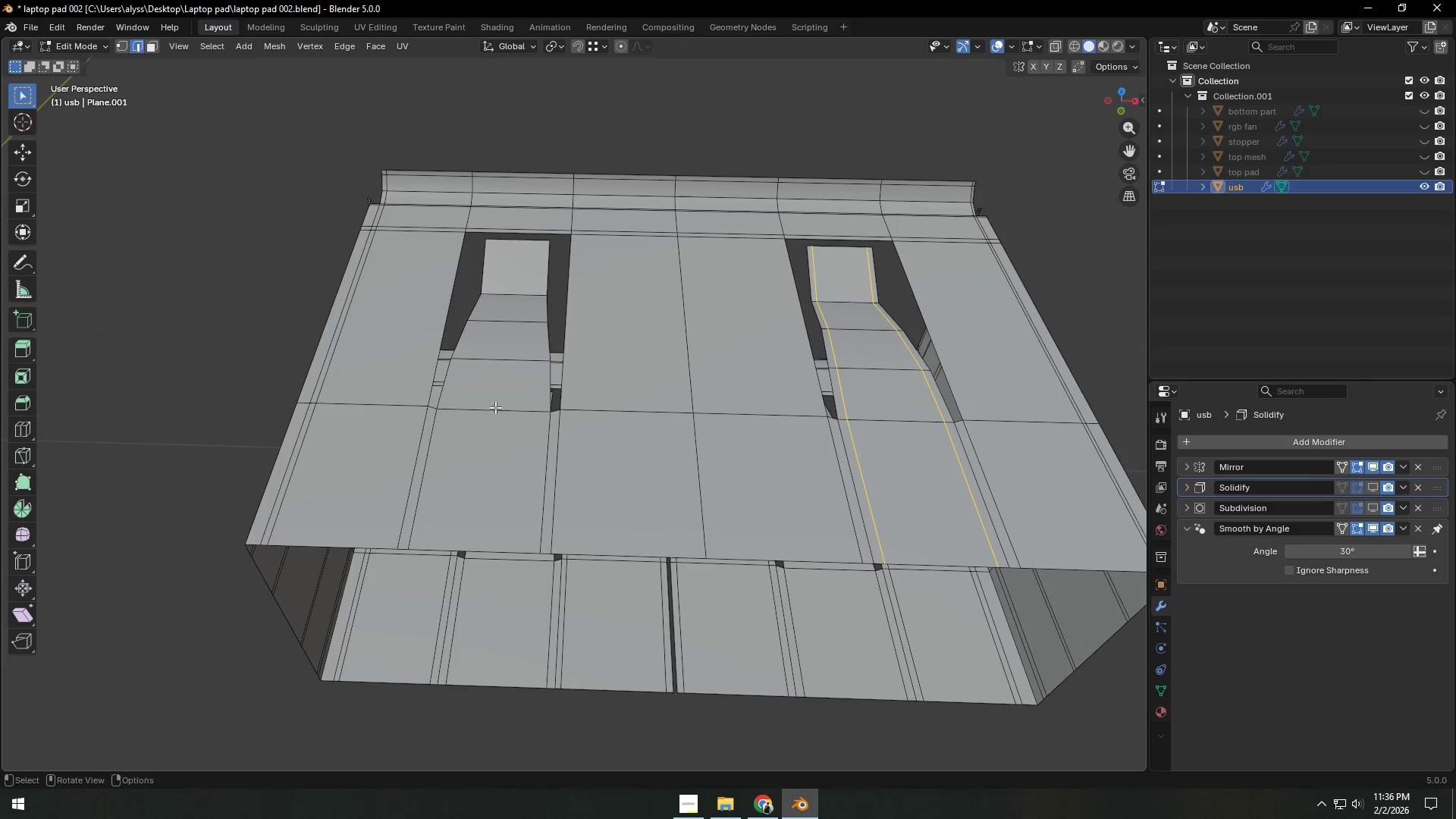 
key(Control+R)
 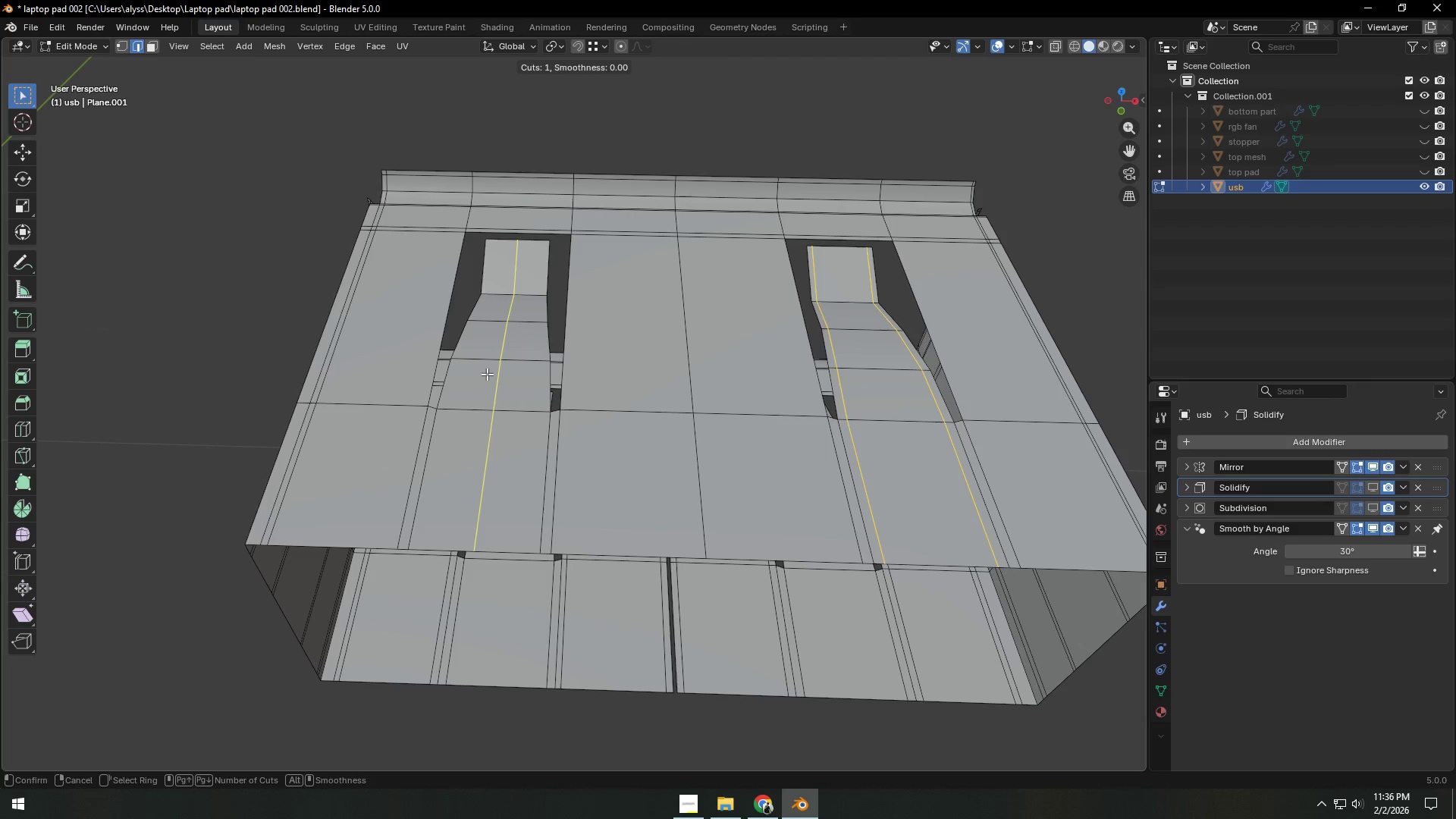 
scroll: coordinate [487, 374], scroll_direction: up, amount: 1.0
 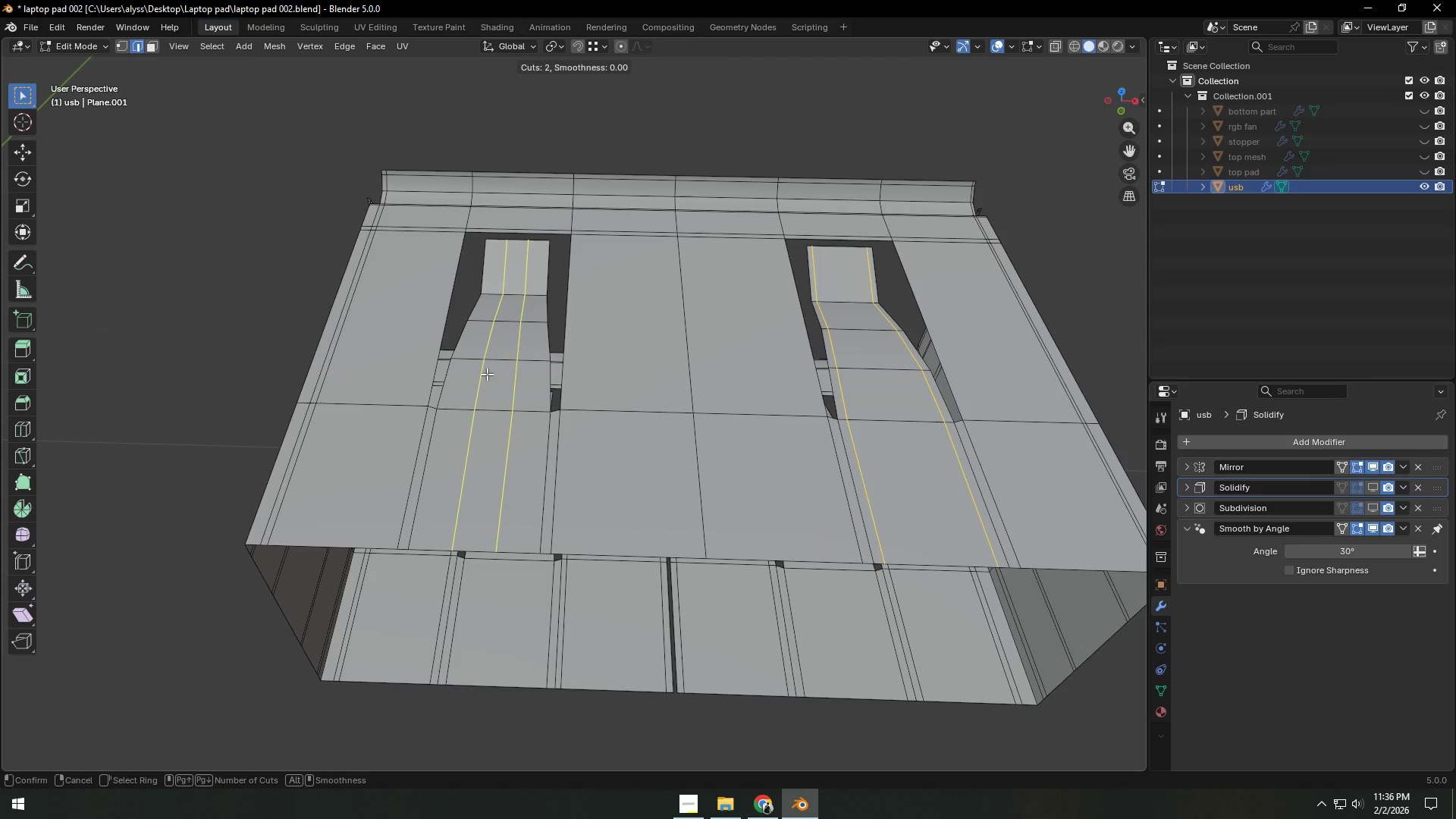 
right_click([487, 374])
 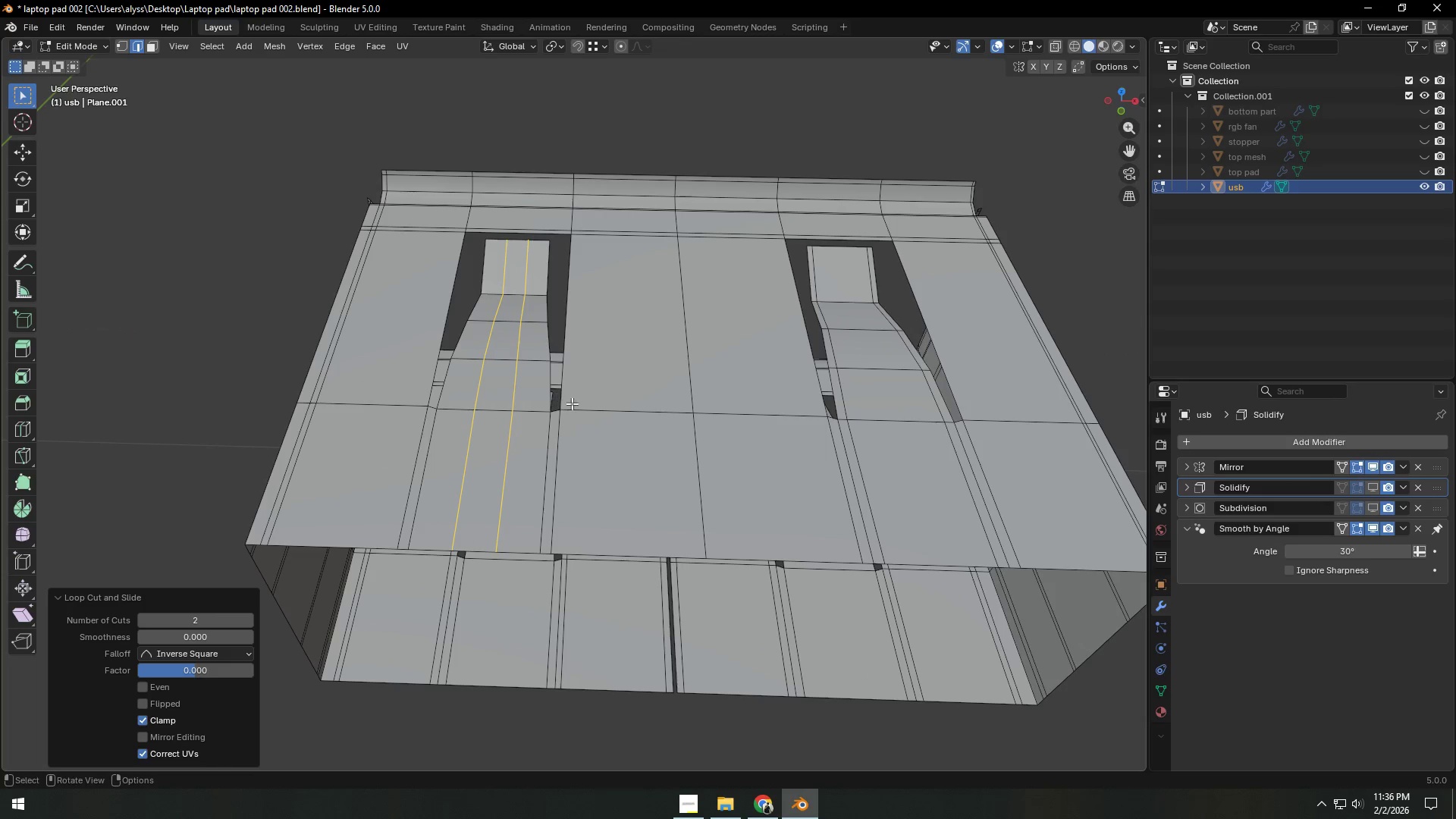 
left_click([487, 374])
 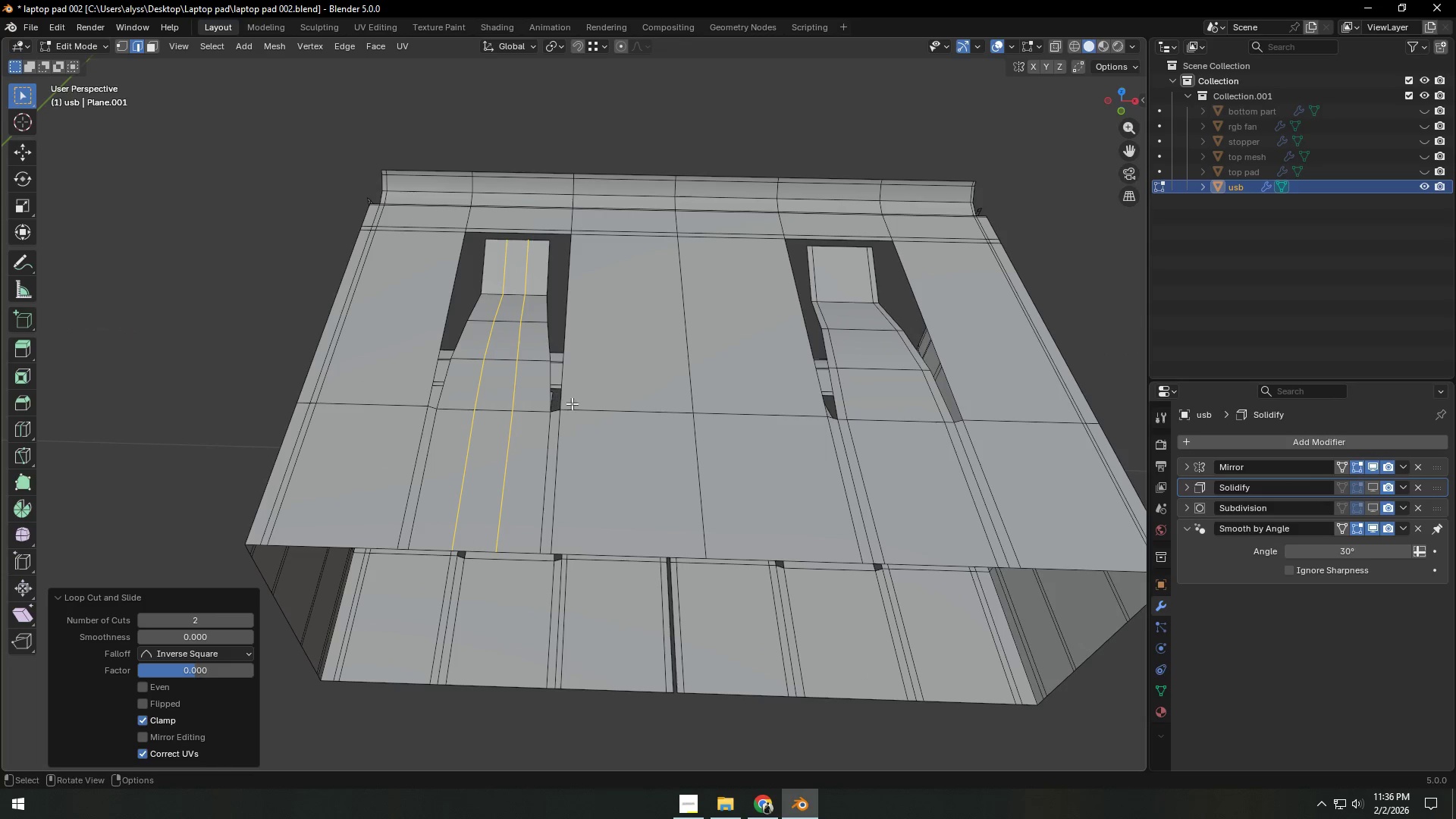 
type(sx)
 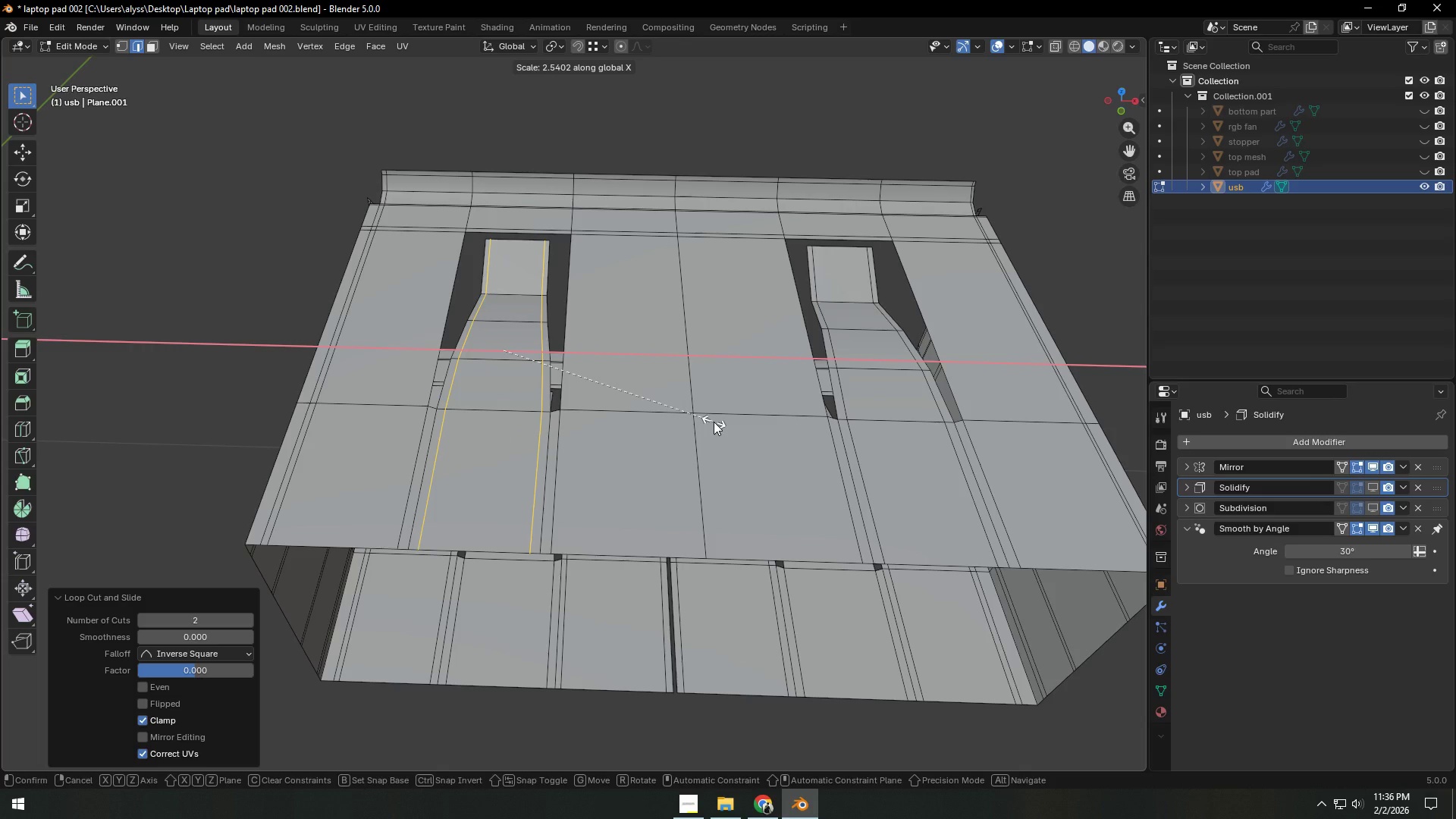 
left_click([710, 422])
 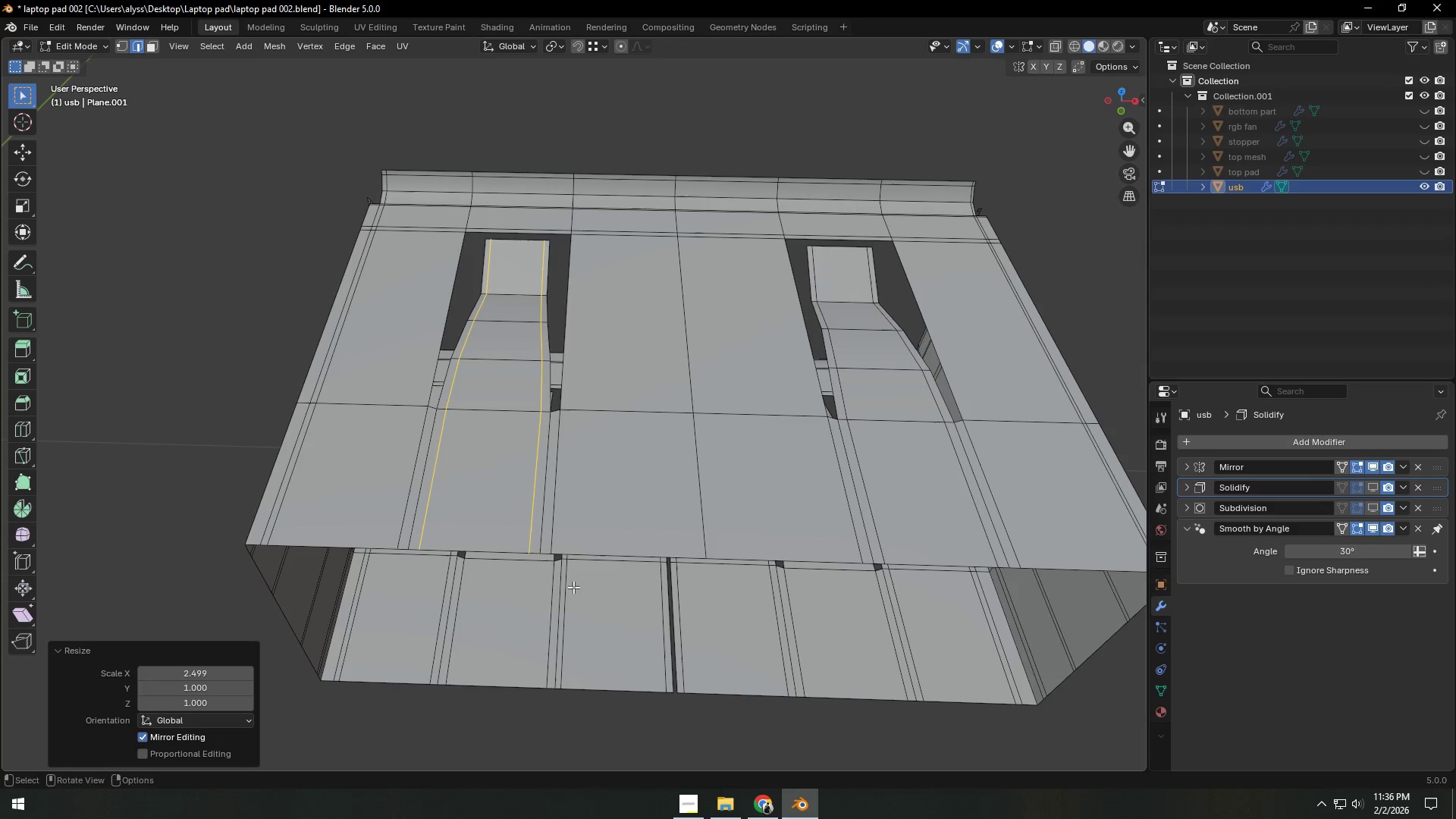 
key(Control+ControlLeft)
 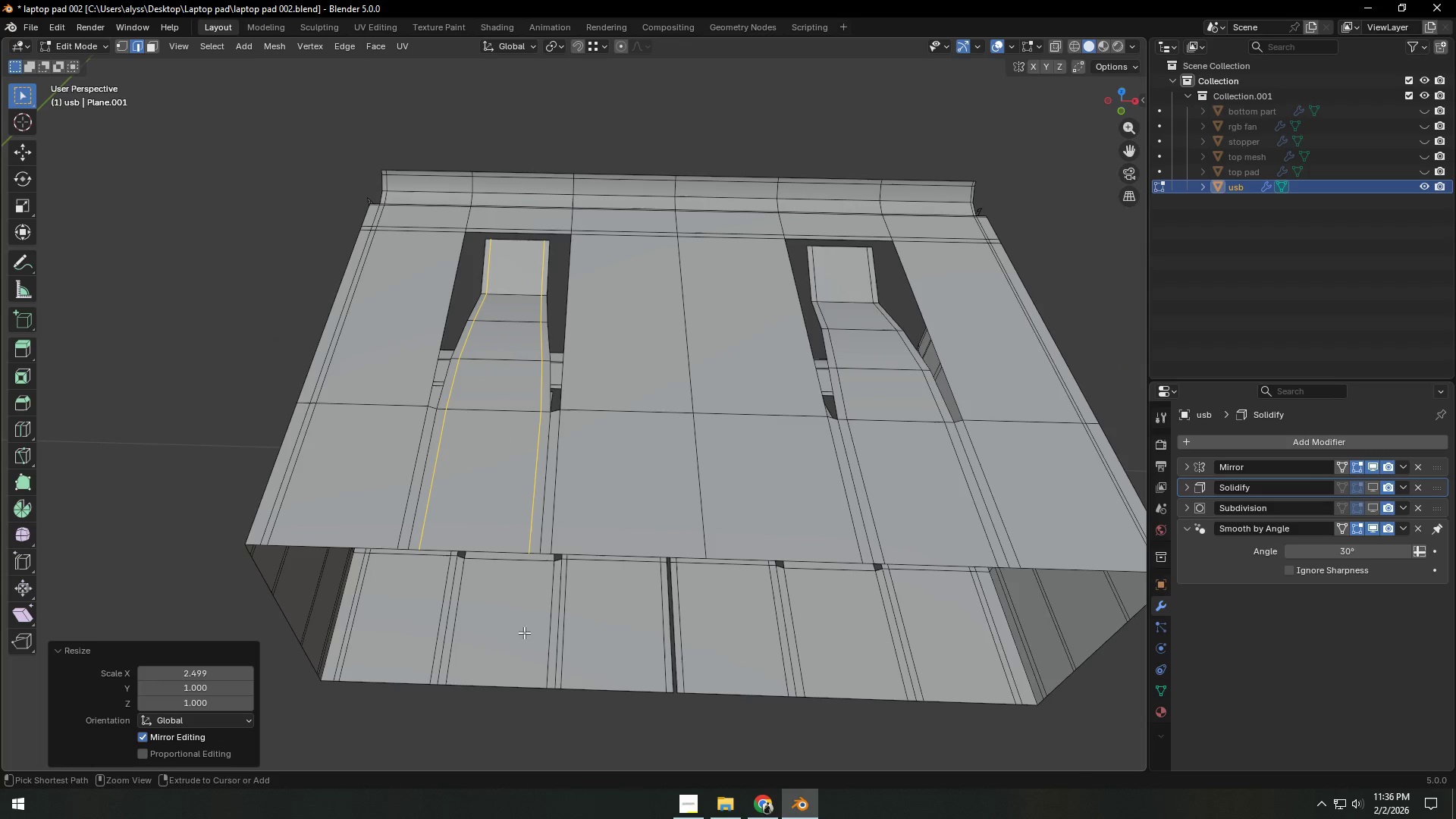 
key(Control+R)
 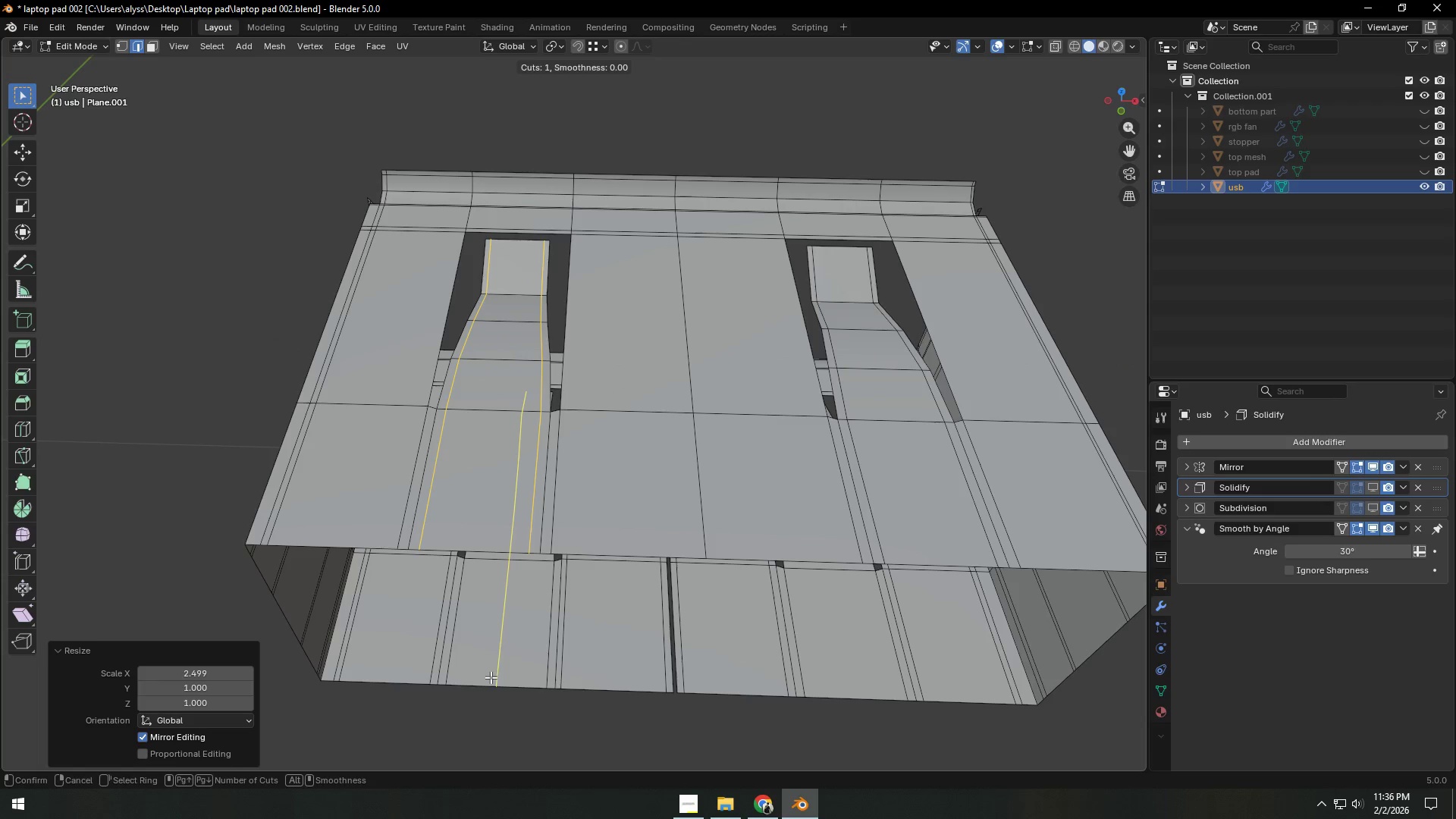 
right_click([491, 677])
 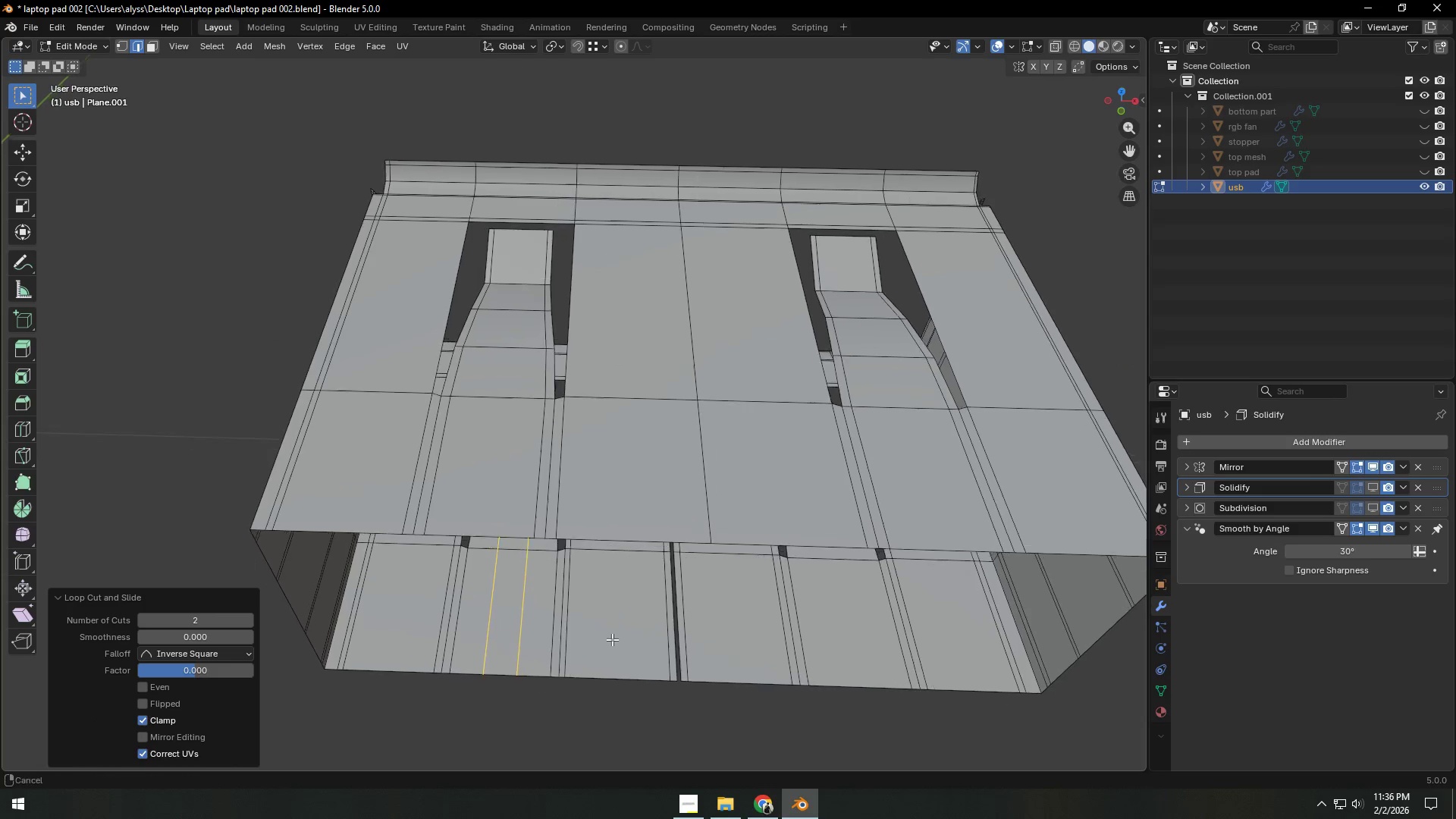 
left_click([491, 677])
 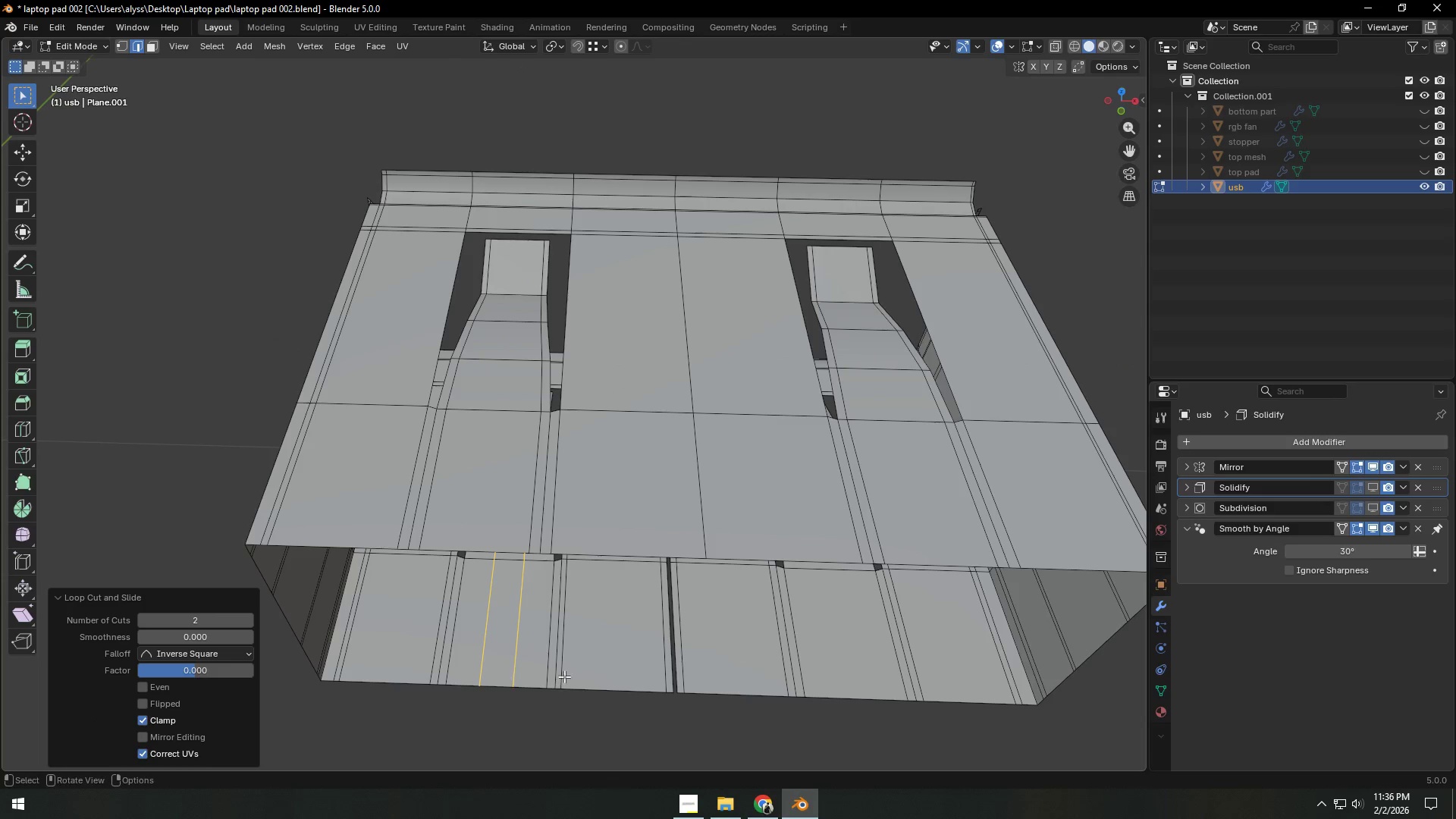 
scroll: coordinate [491, 677], scroll_direction: up, amount: 1.0
 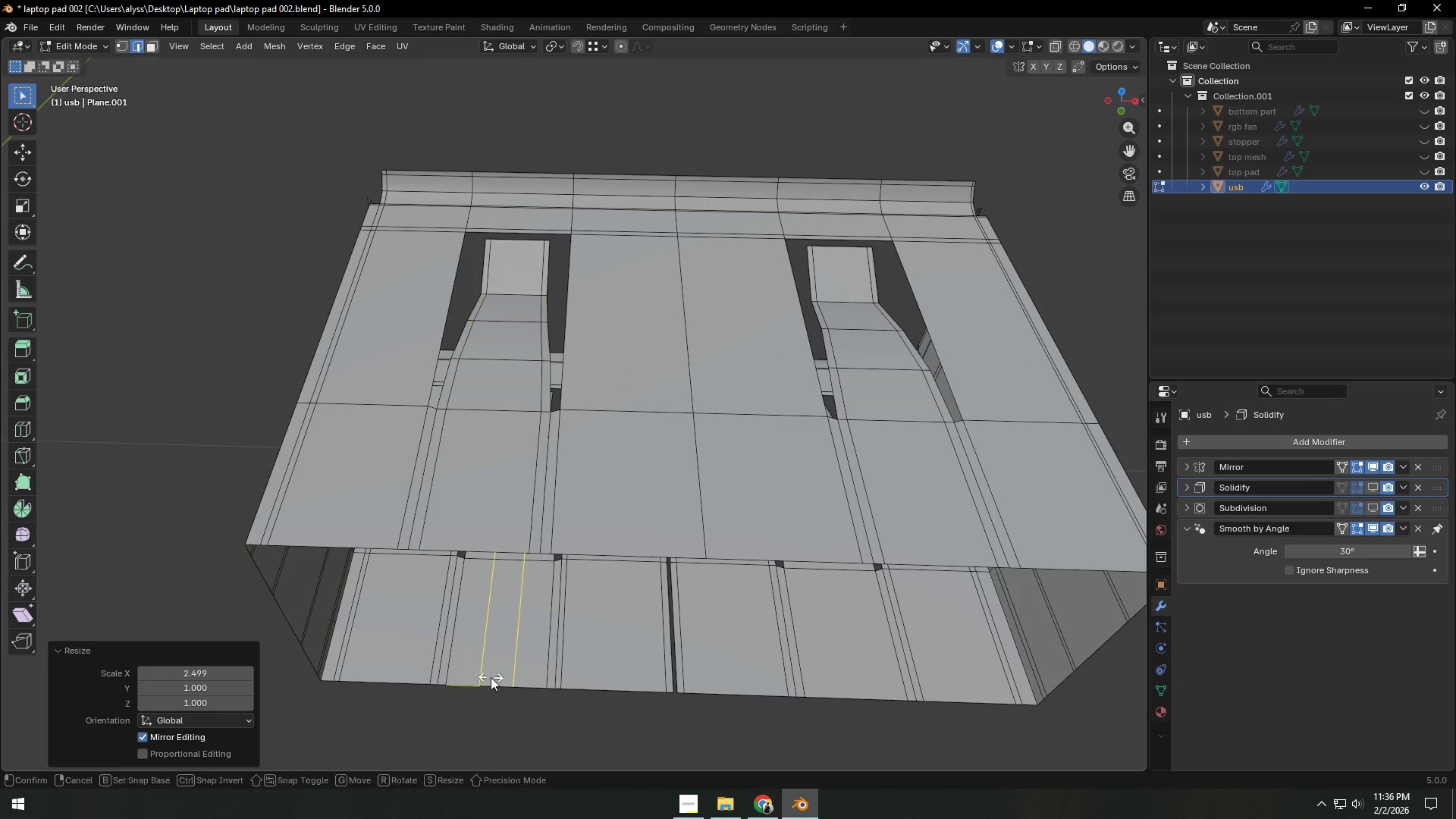 
hold_key(key=ShiftLeft, duration=0.33)
 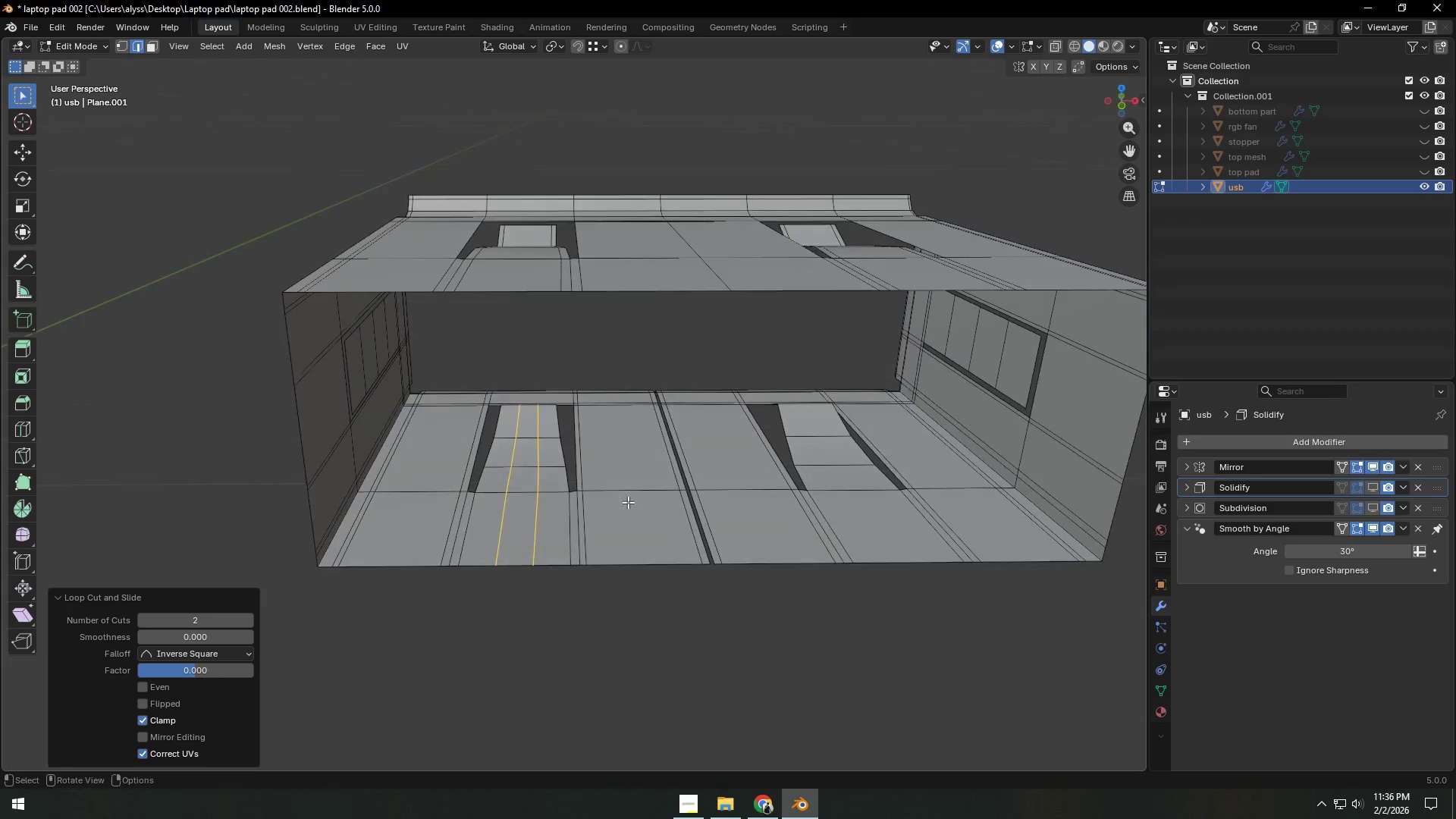 
type(sx)
 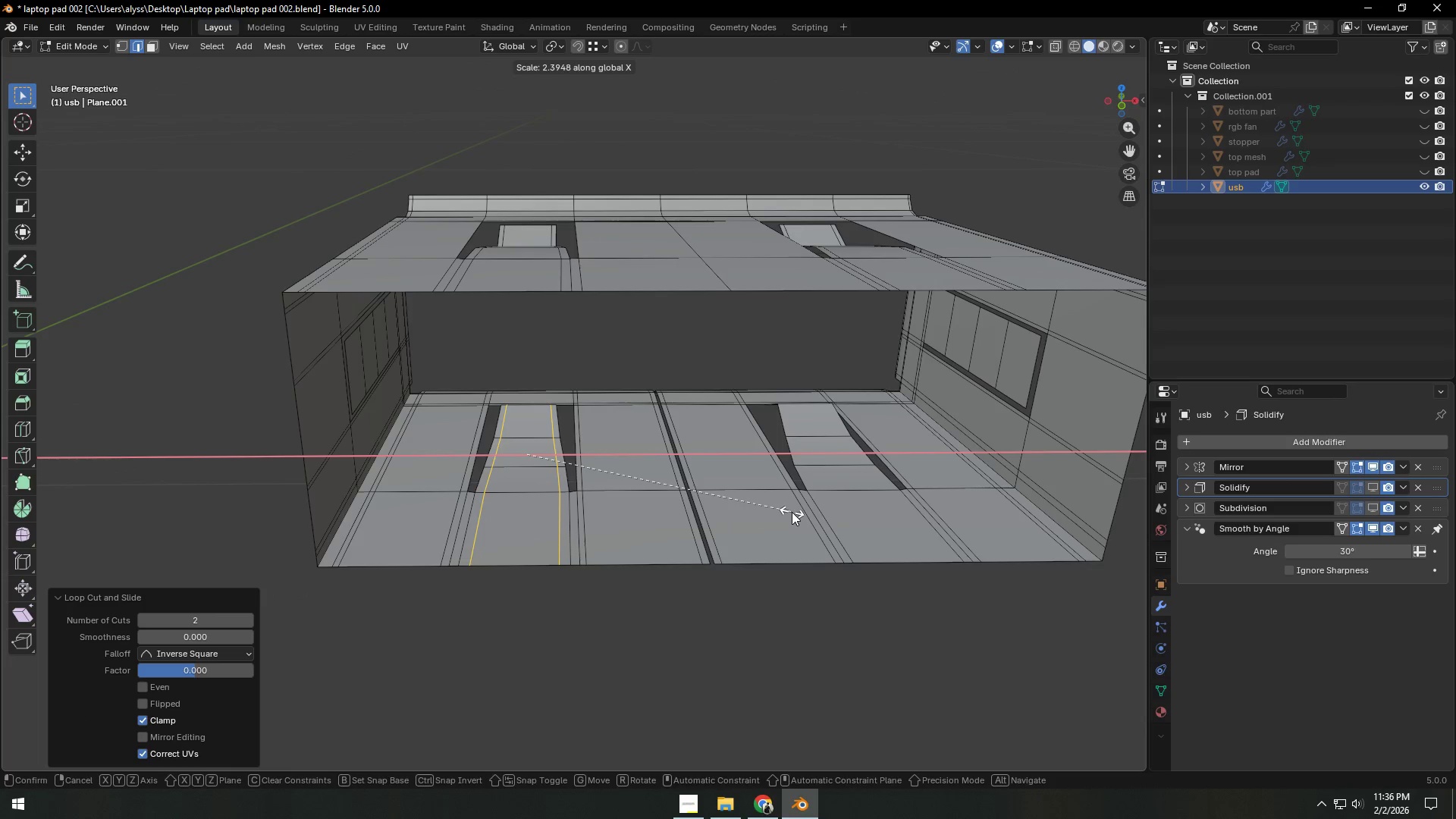 
left_click([798, 513])
 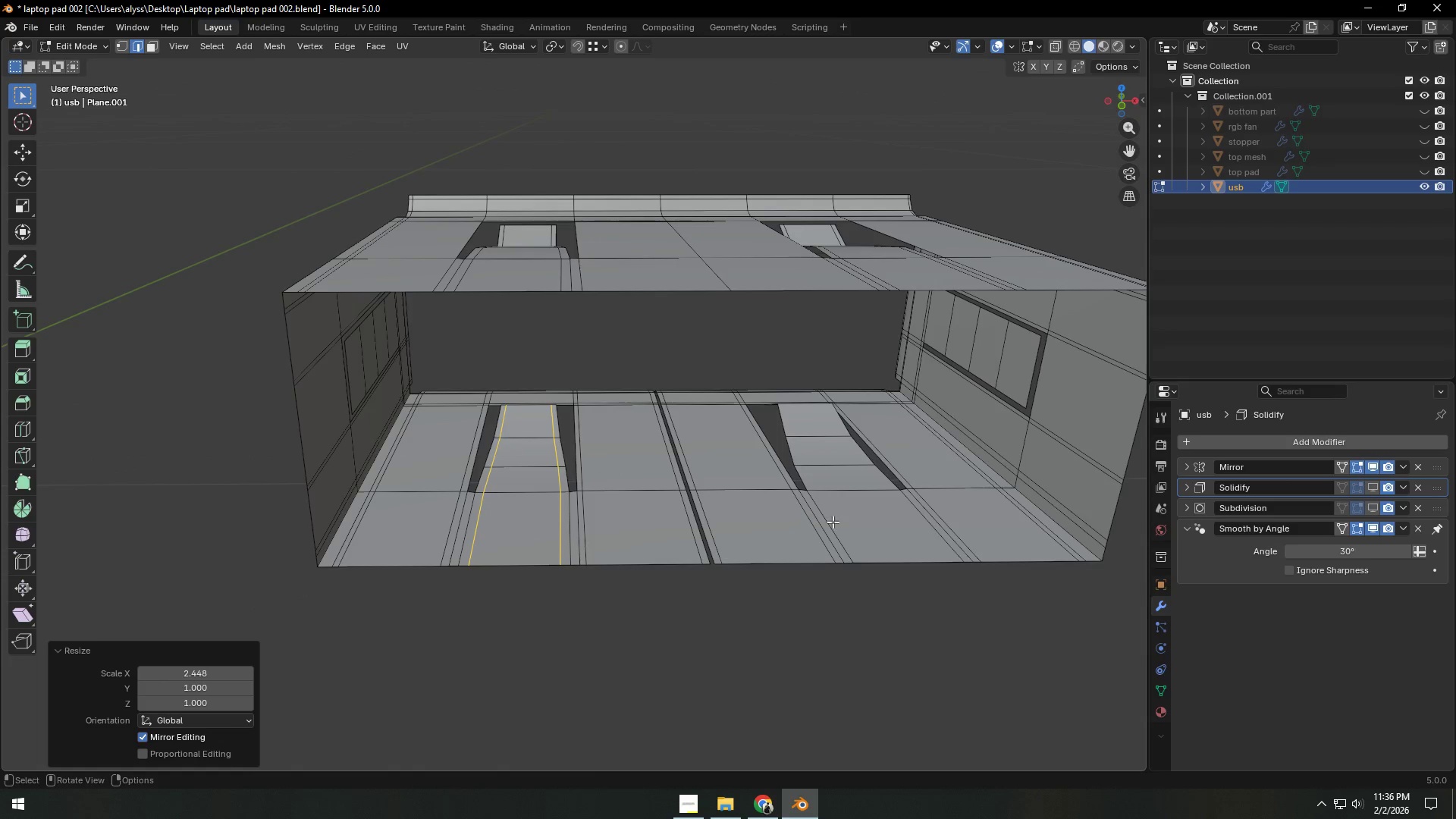 
hold_key(key=ShiftLeft, duration=0.34)
 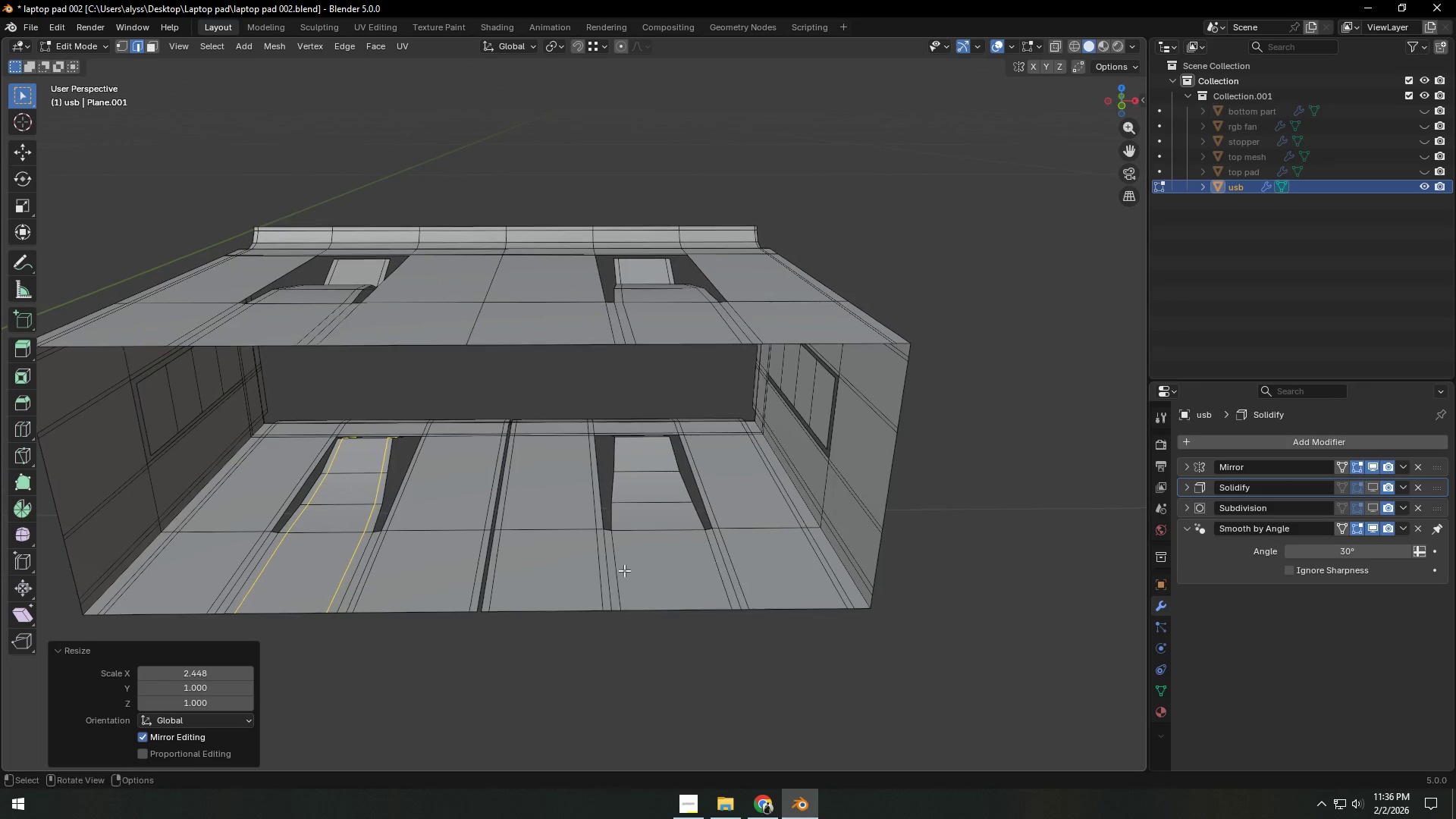 
key(Control+ControlLeft)
 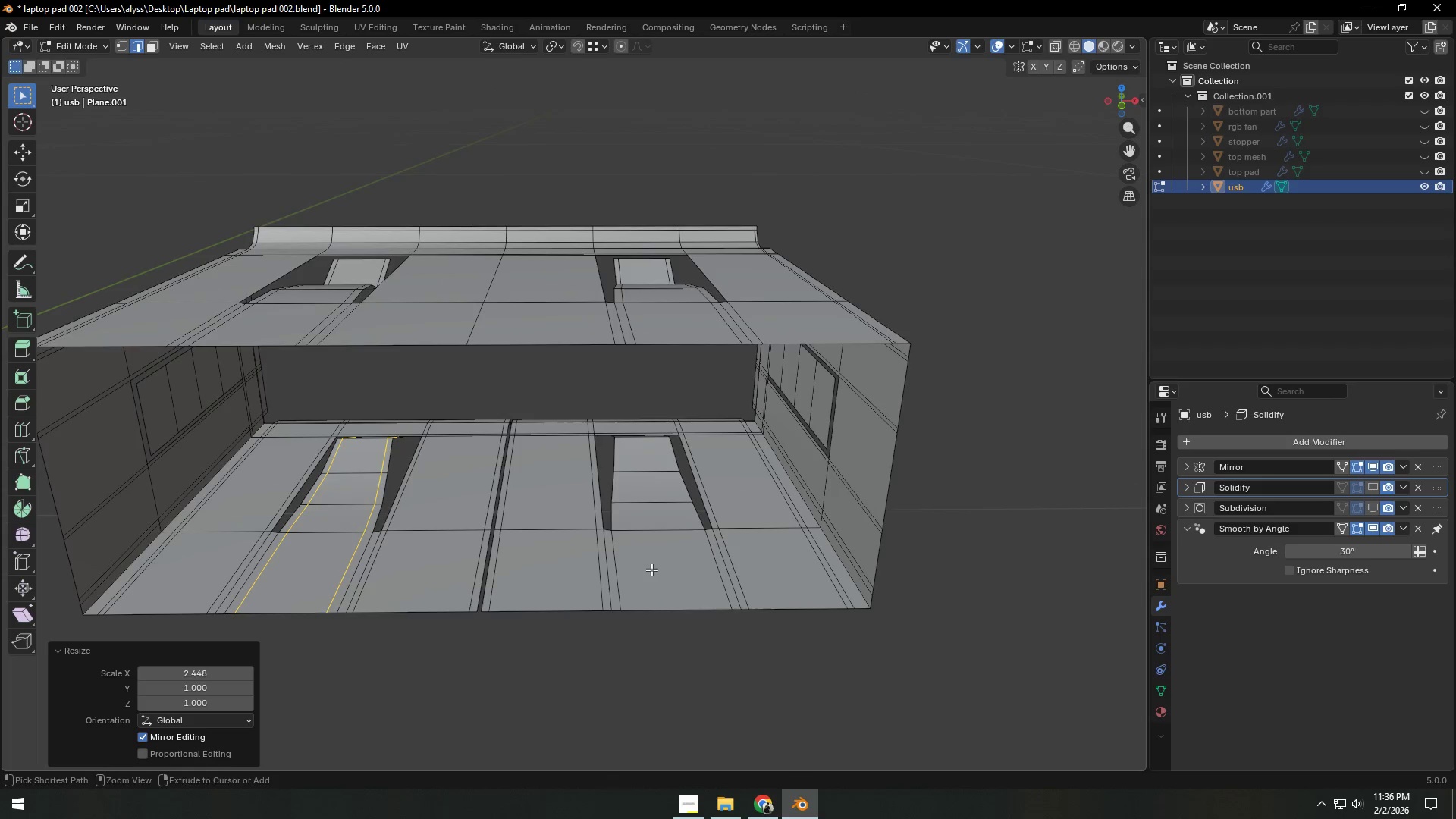 
key(Control+R)
 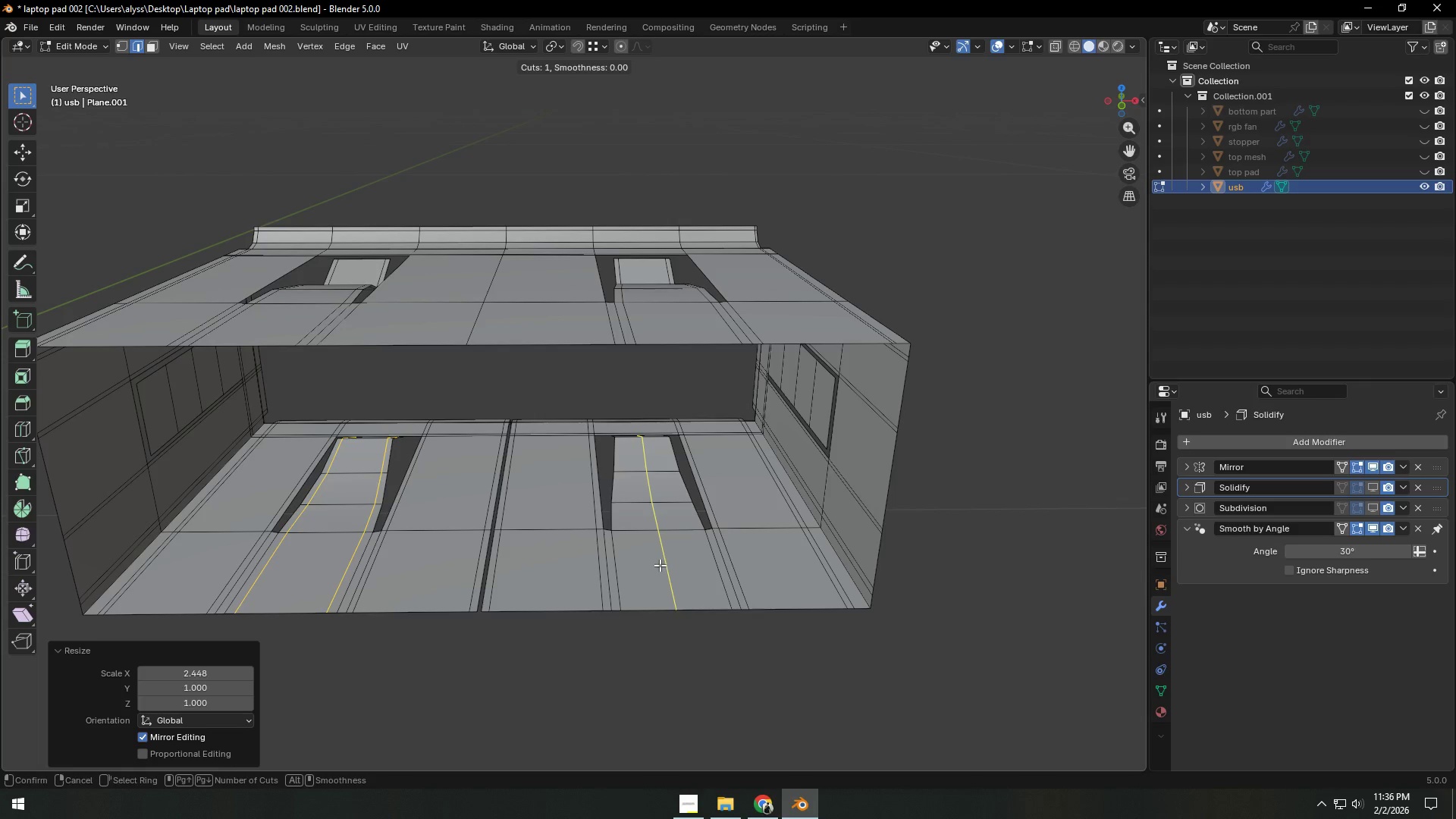 
right_click([660, 565])
 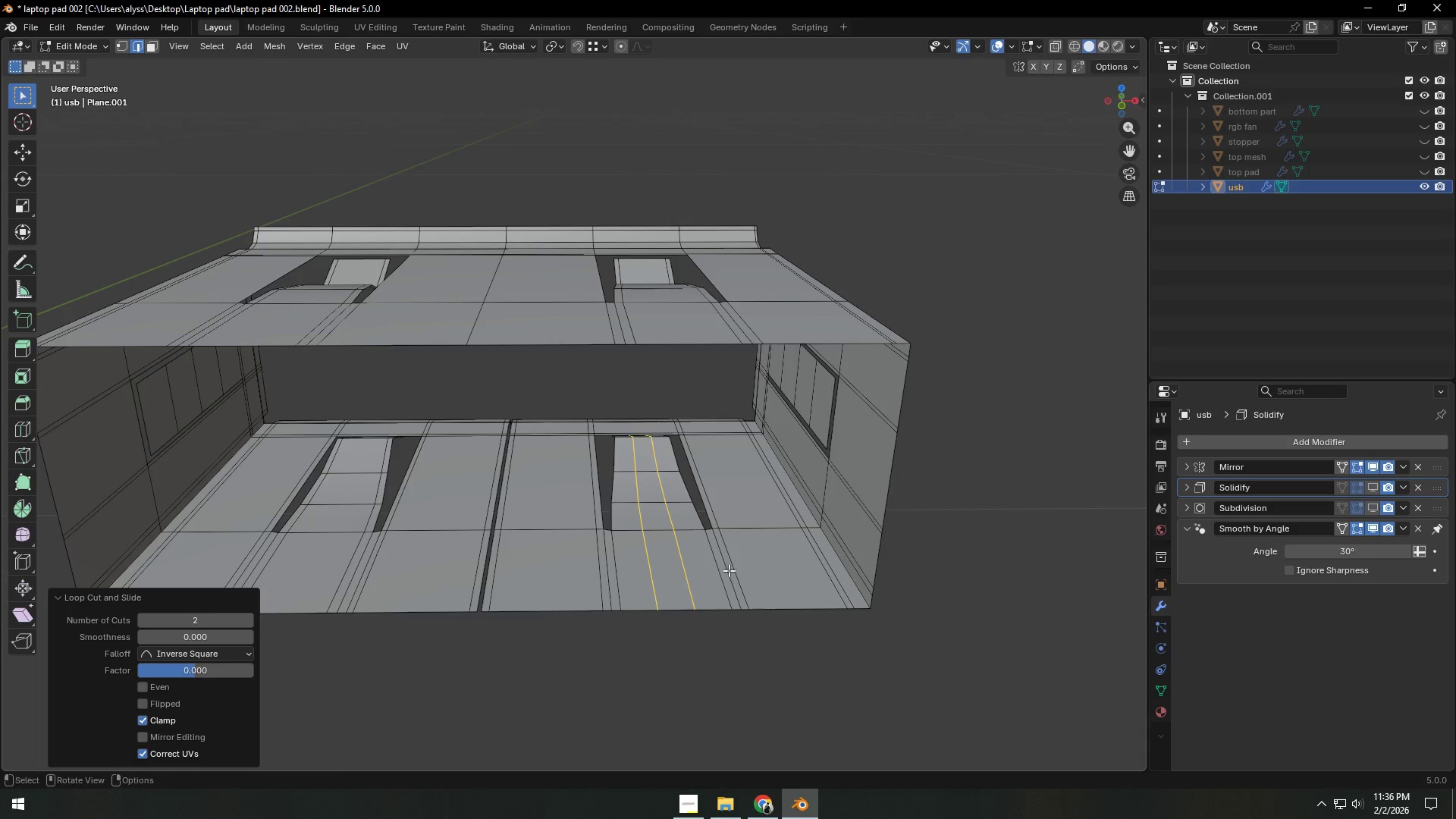 
left_click([660, 565])
 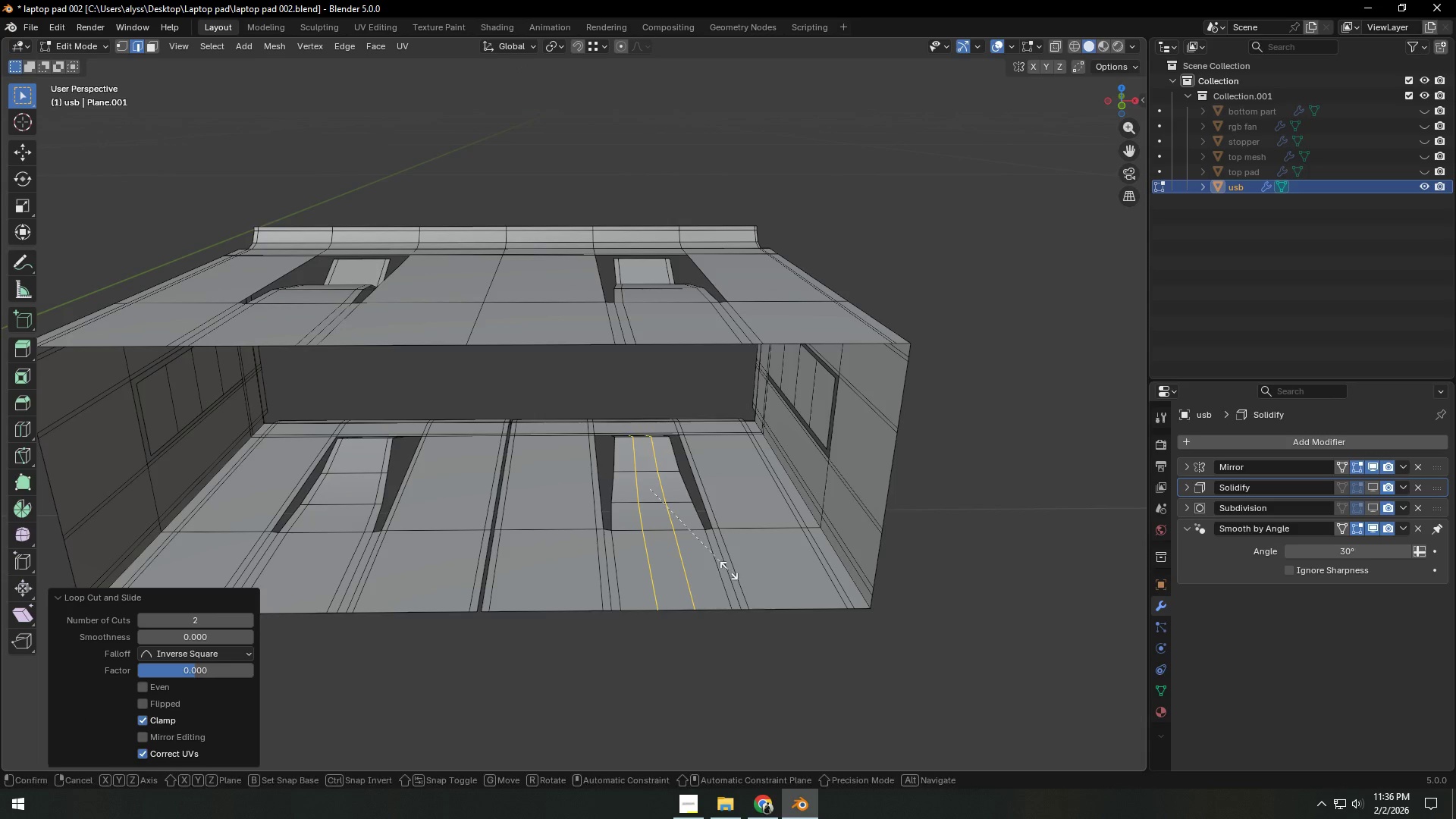 
scroll: coordinate [660, 565], scroll_direction: up, amount: 1.0
 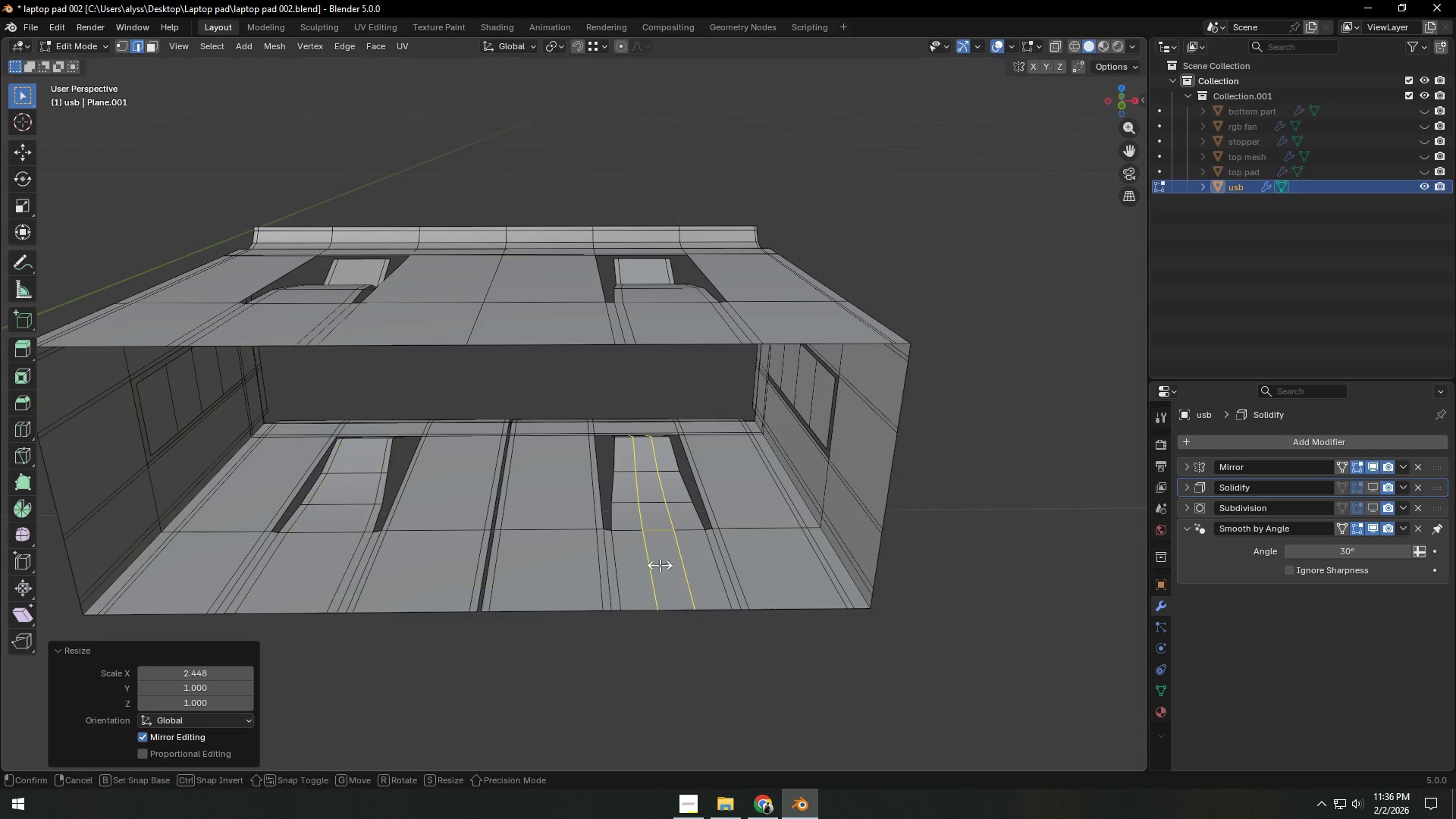 
type(sx)
 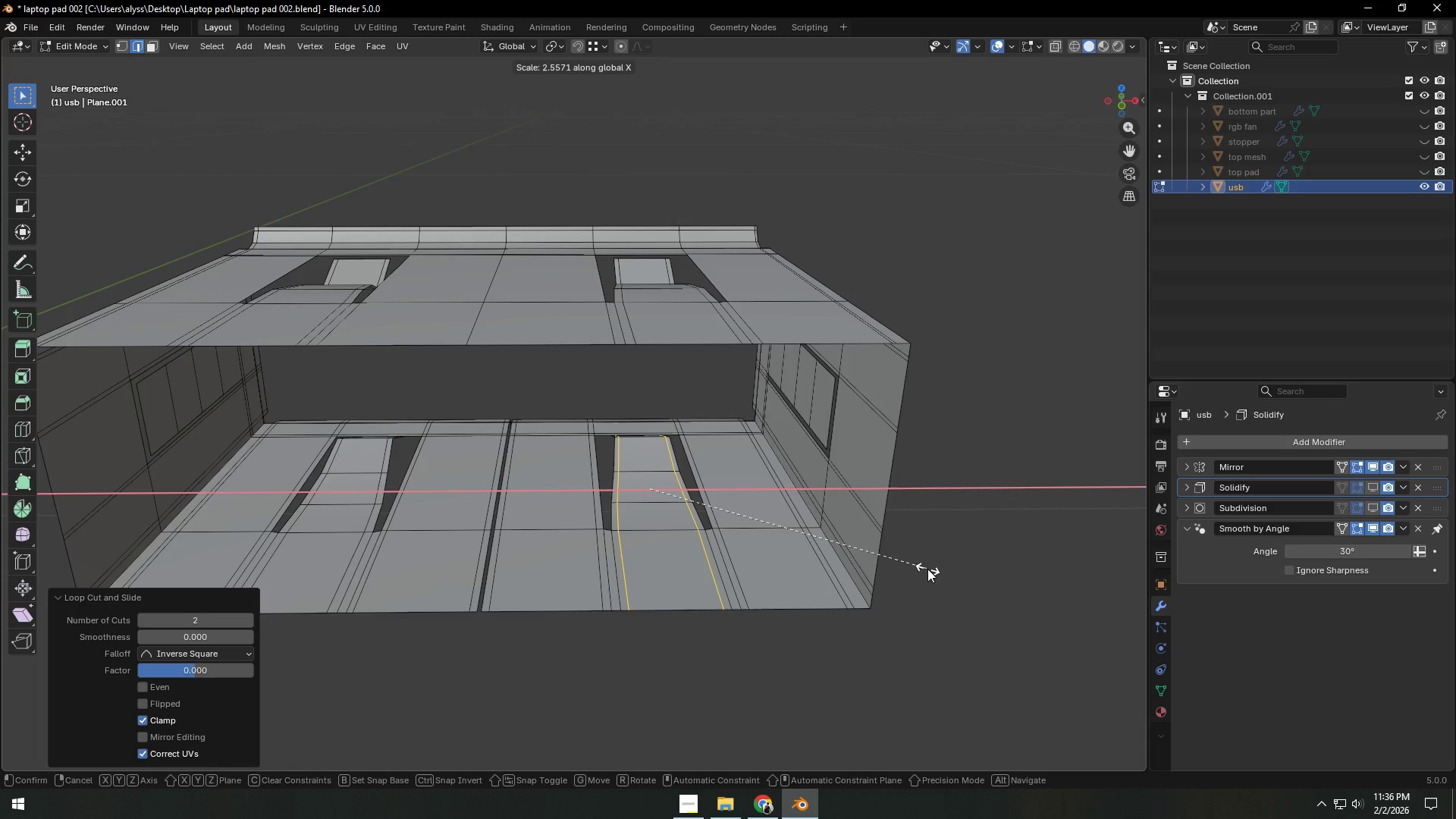 
left_click([927, 569])
 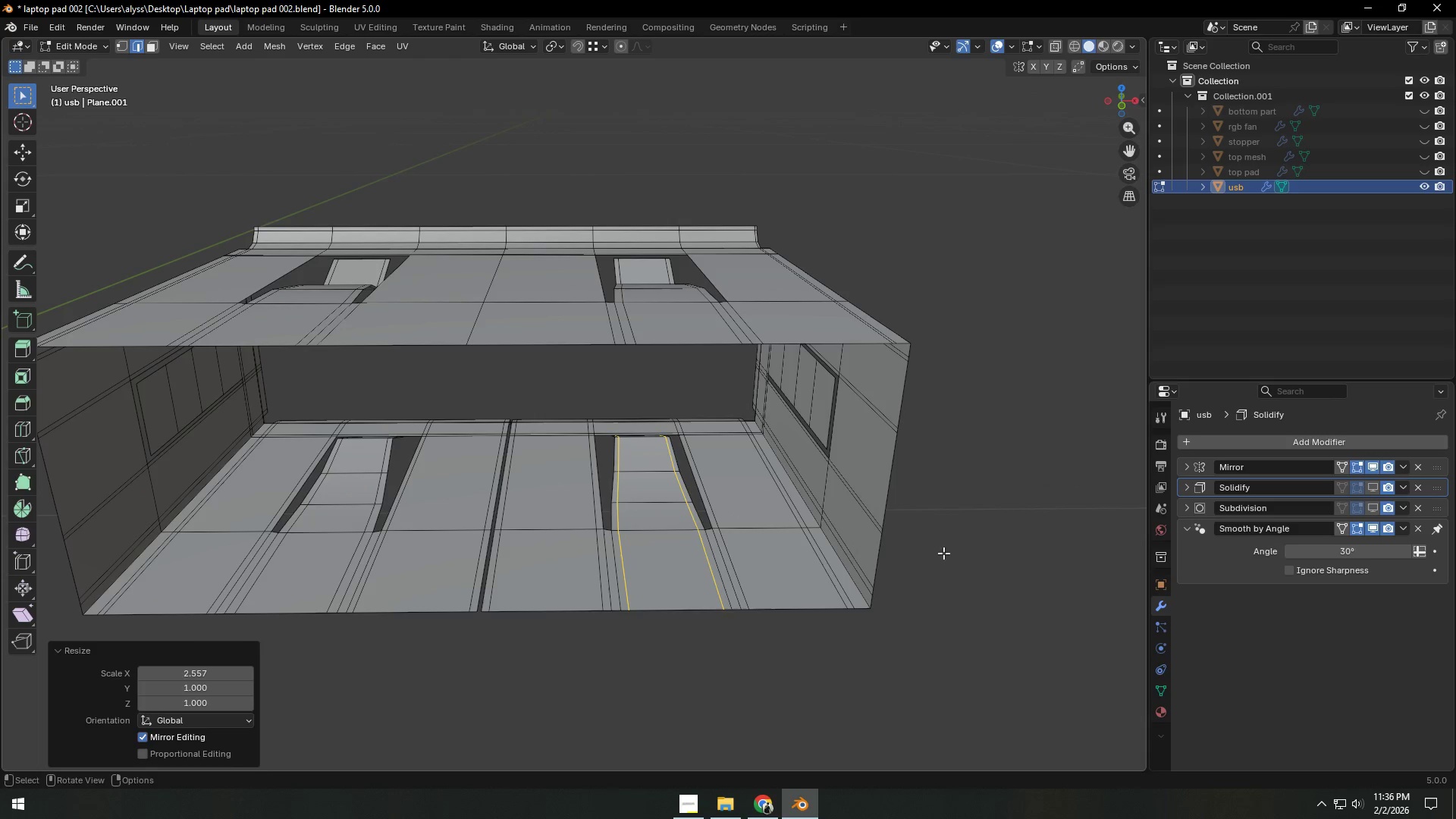 
double_click([982, 525])
 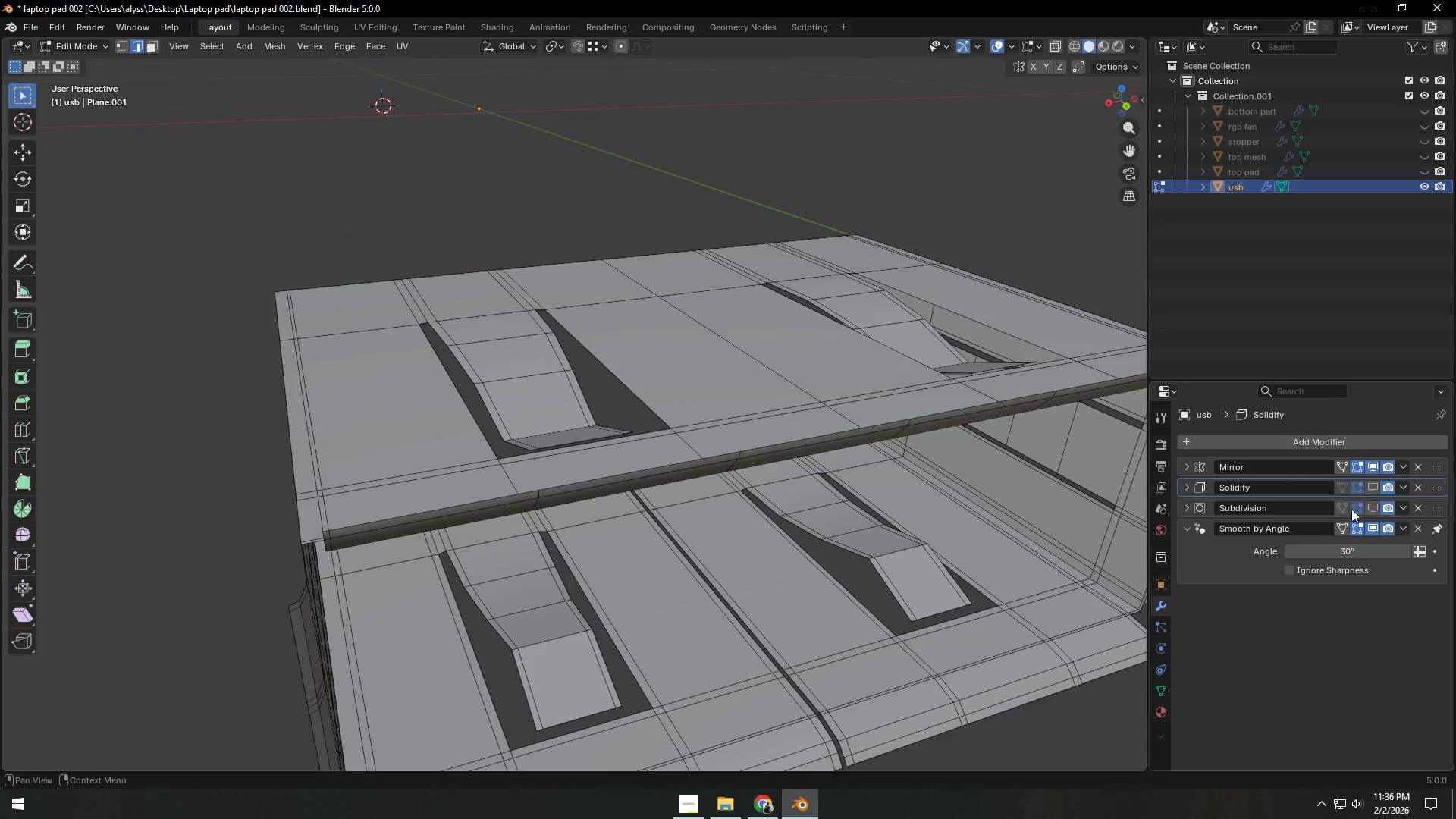 
double_click([1384, 509])
 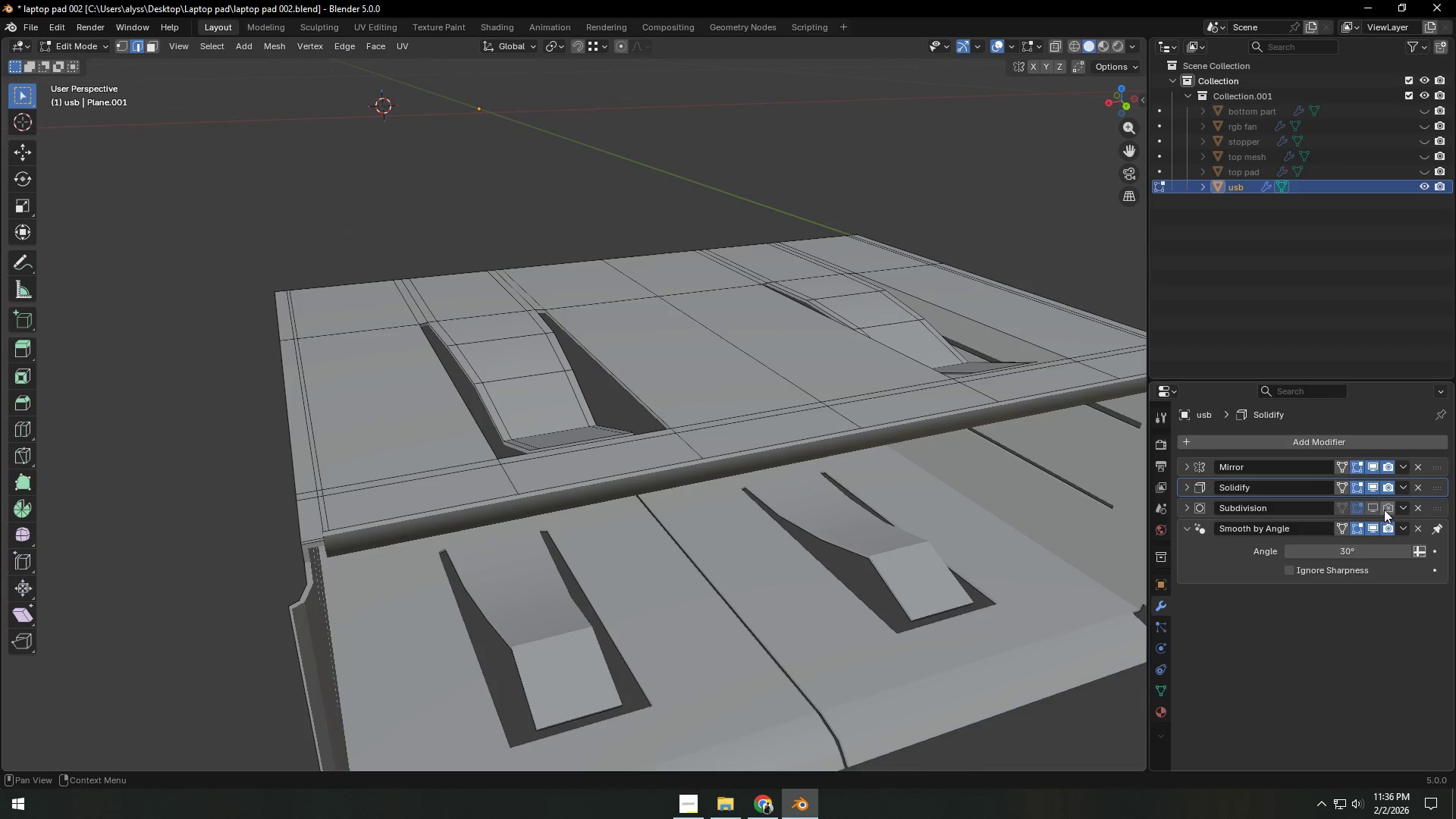 
double_click([1376, 507])
 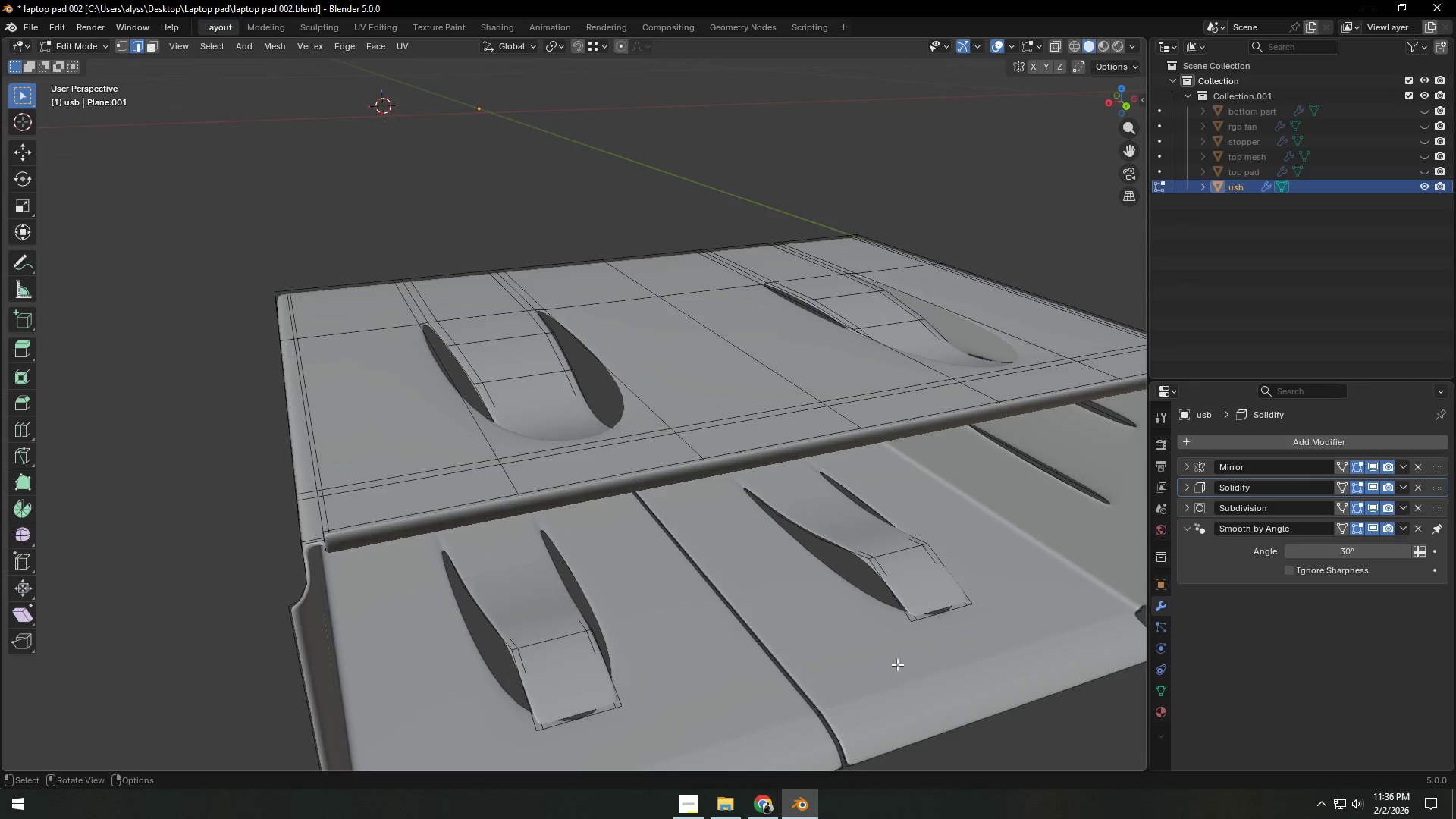 
scroll: coordinate [897, 664], scroll_direction: down, amount: 2.0
 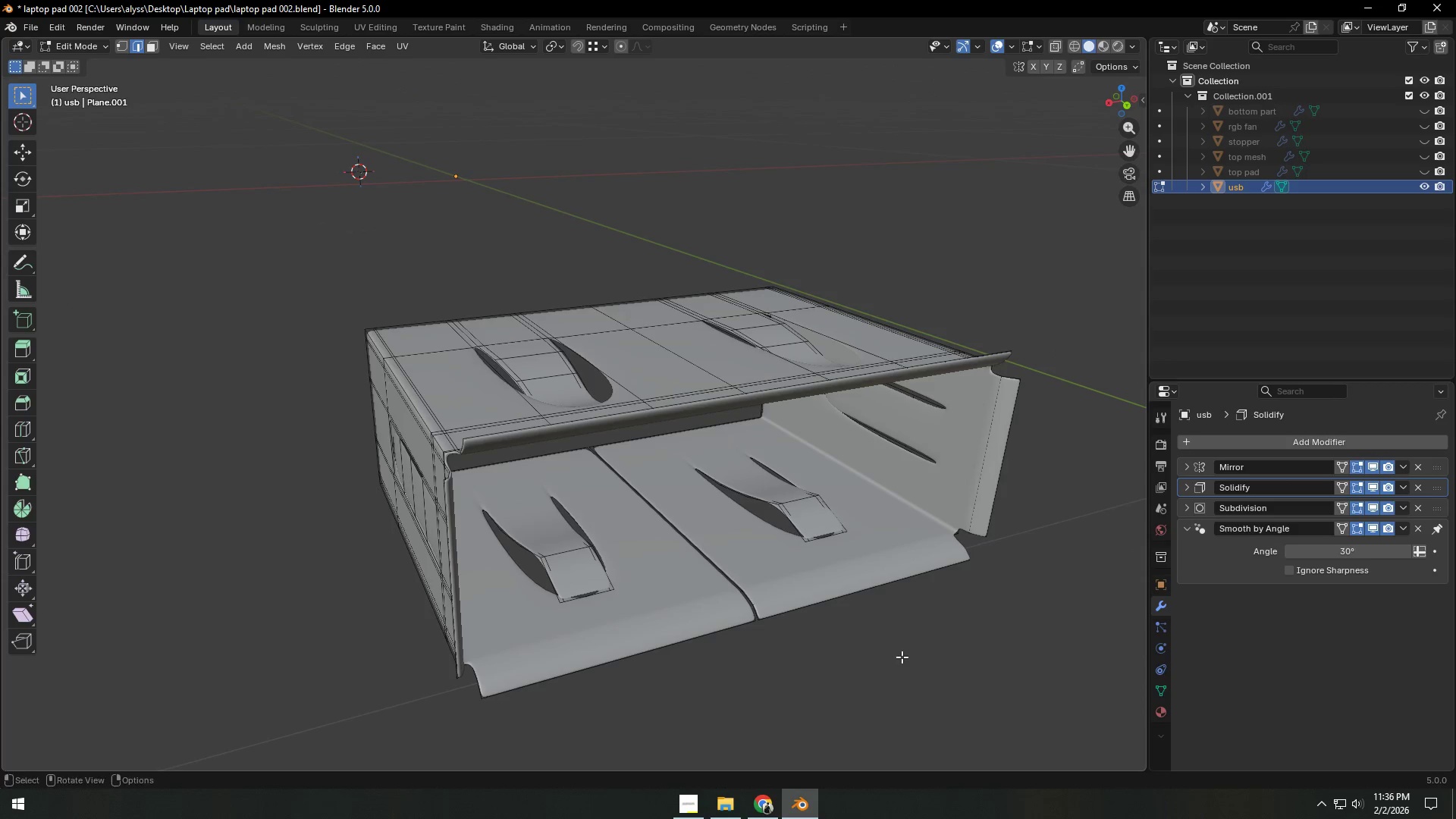 
left_click([902, 657])
 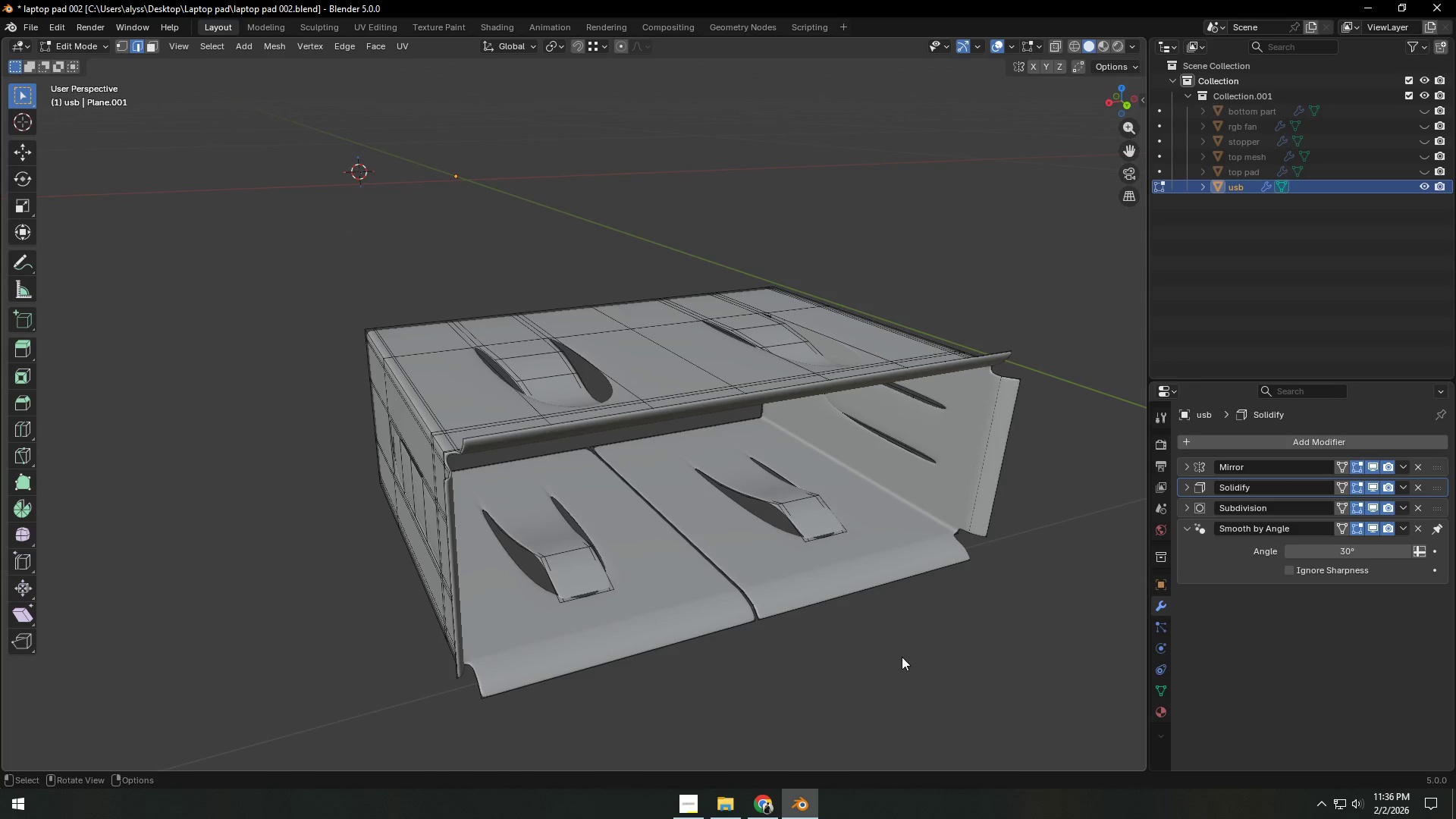 
key(Tab)
 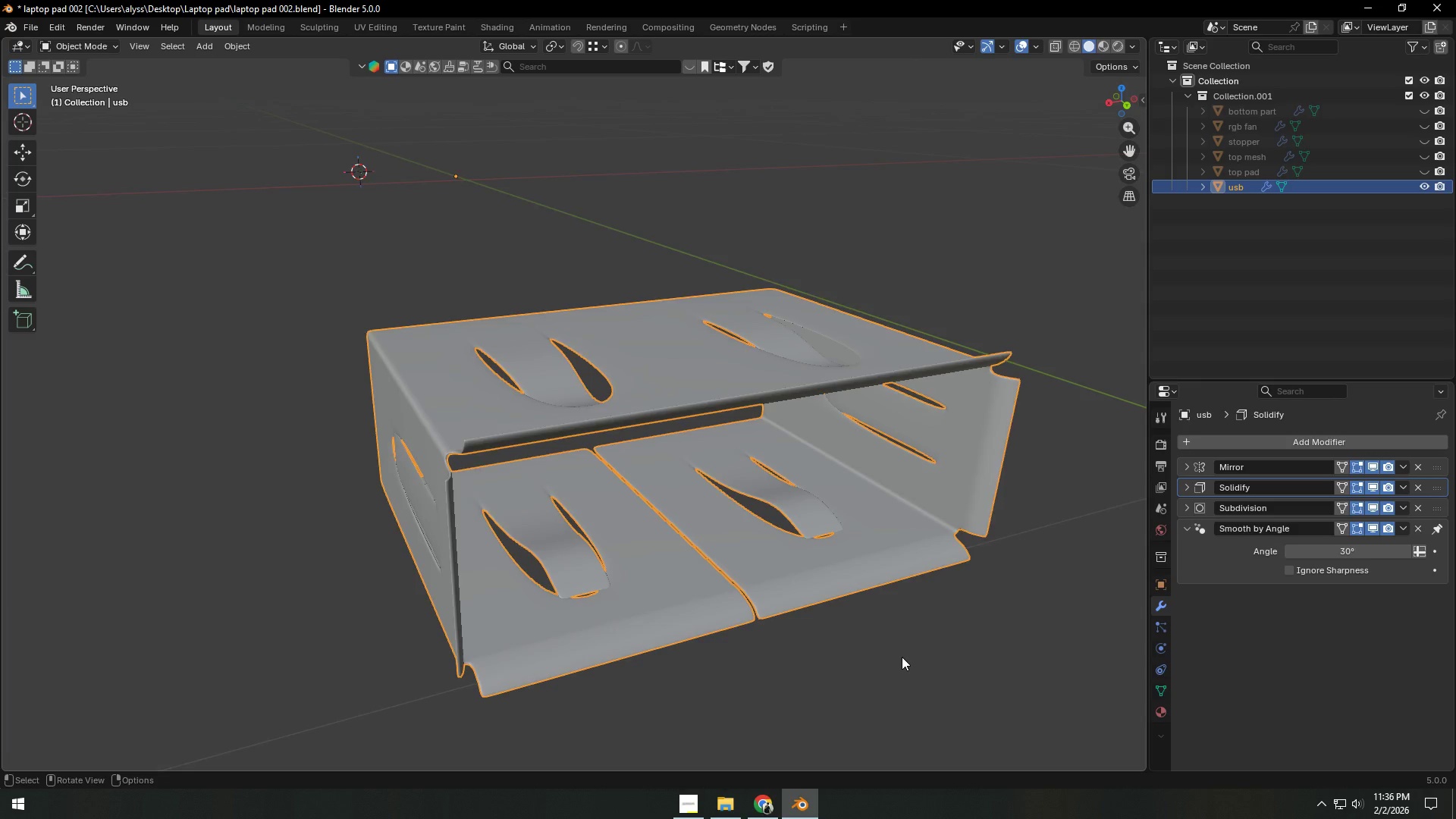 
scroll: coordinate [902, 657], scroll_direction: down, amount: 2.0
 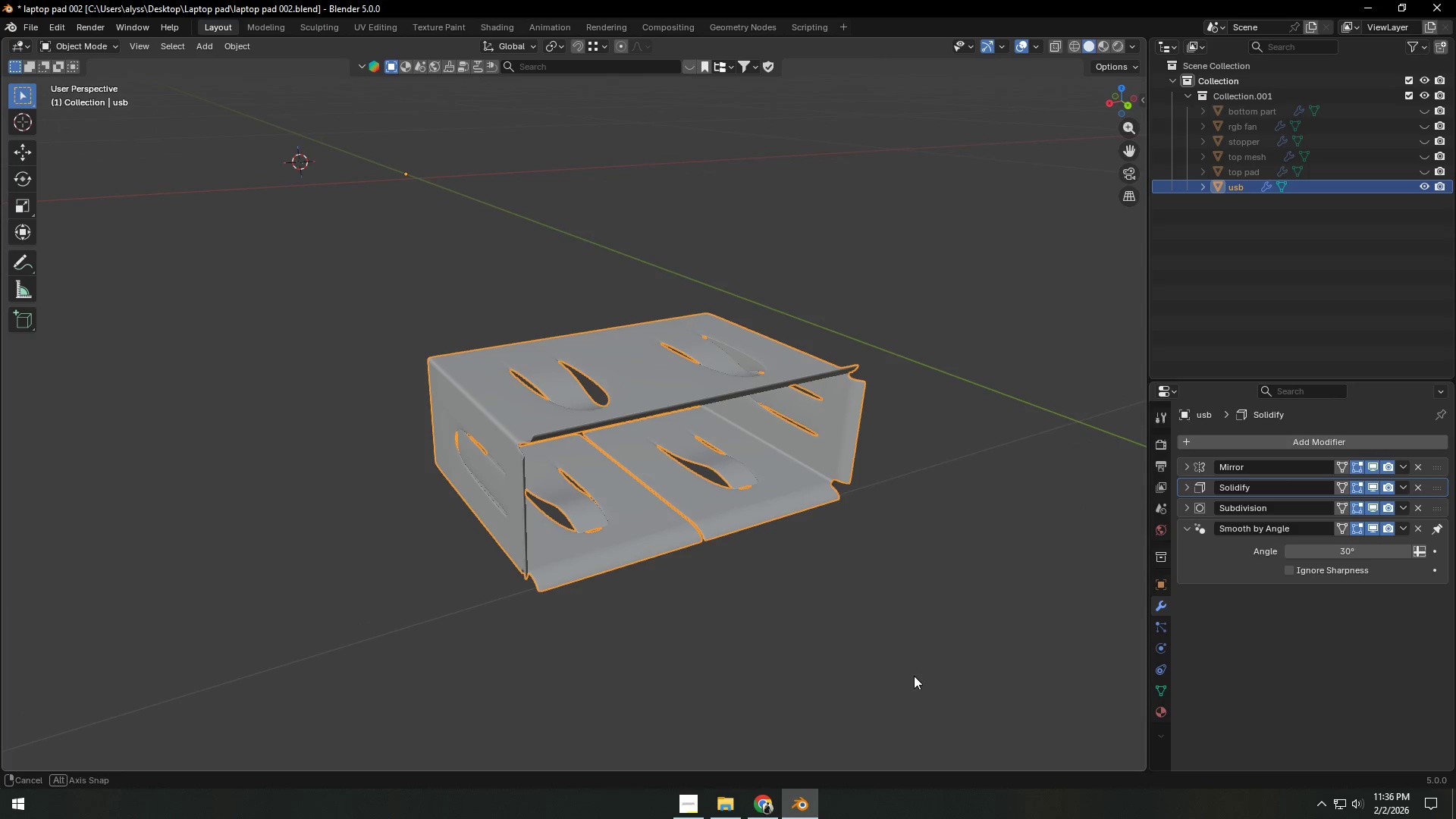 
left_click([916, 676])
 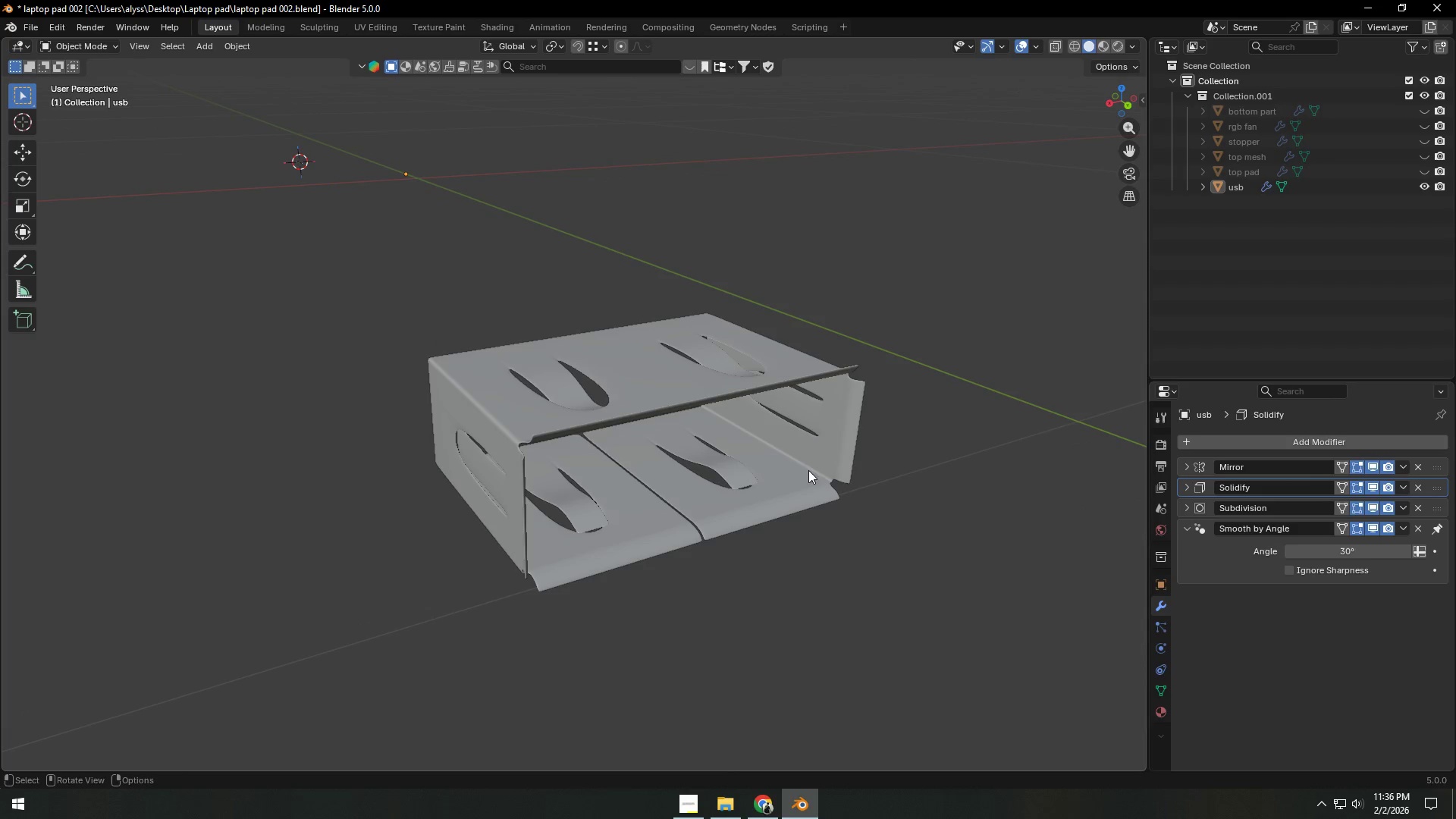 
scroll: coordinate [692, 639], scroll_direction: up, amount: 1.0
 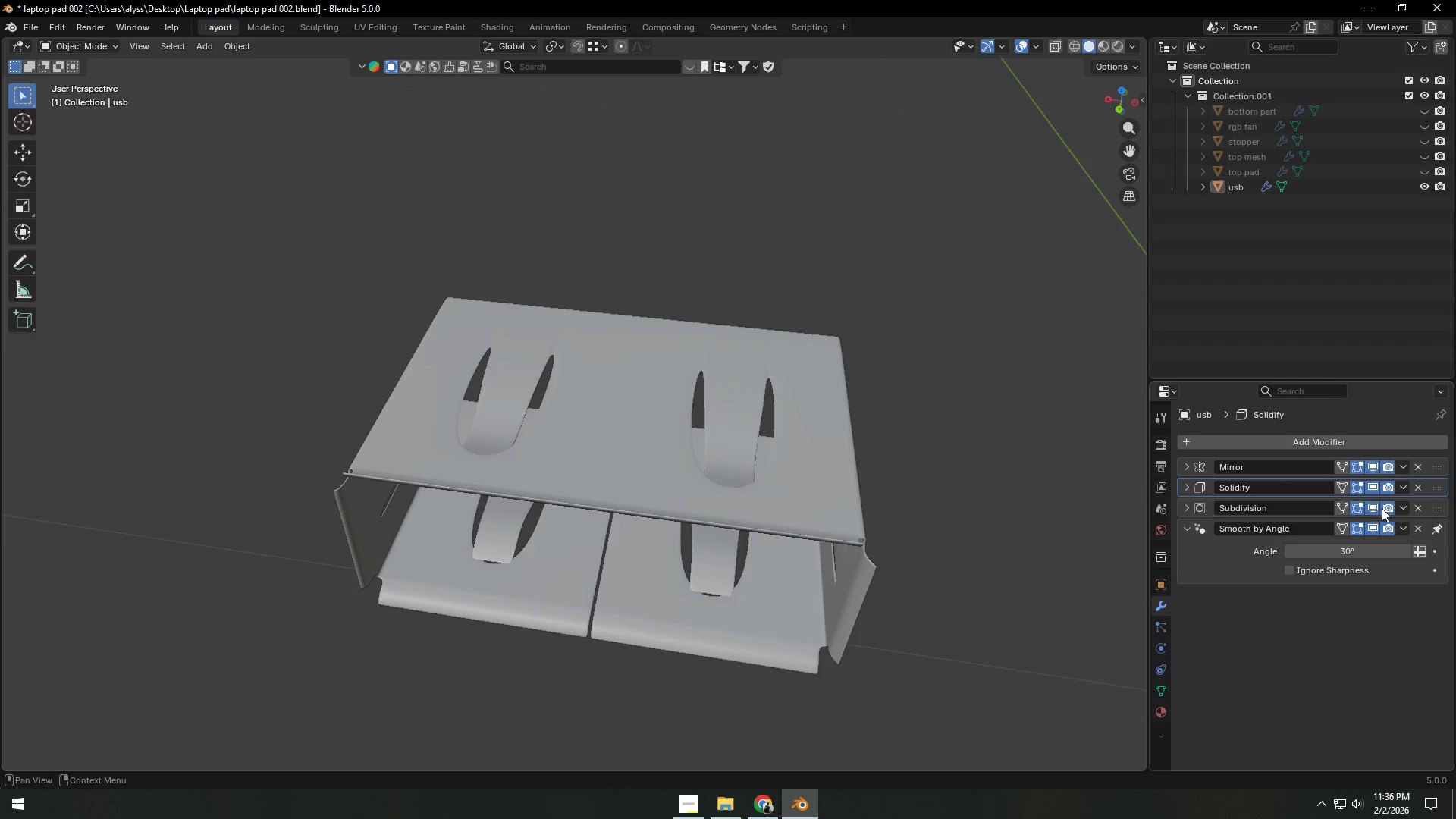 
left_click([1379, 508])
 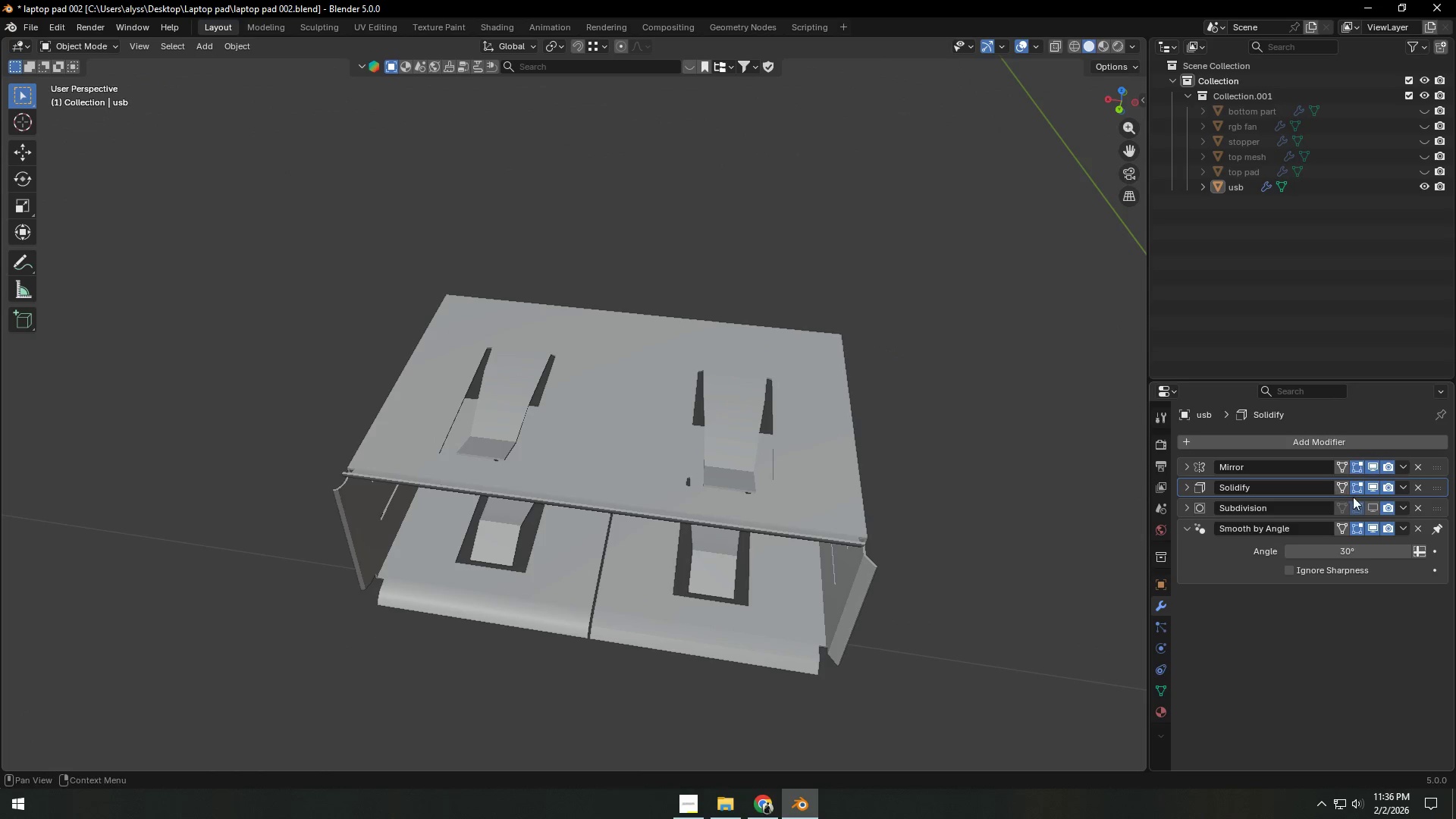 
left_click([1378, 507])
 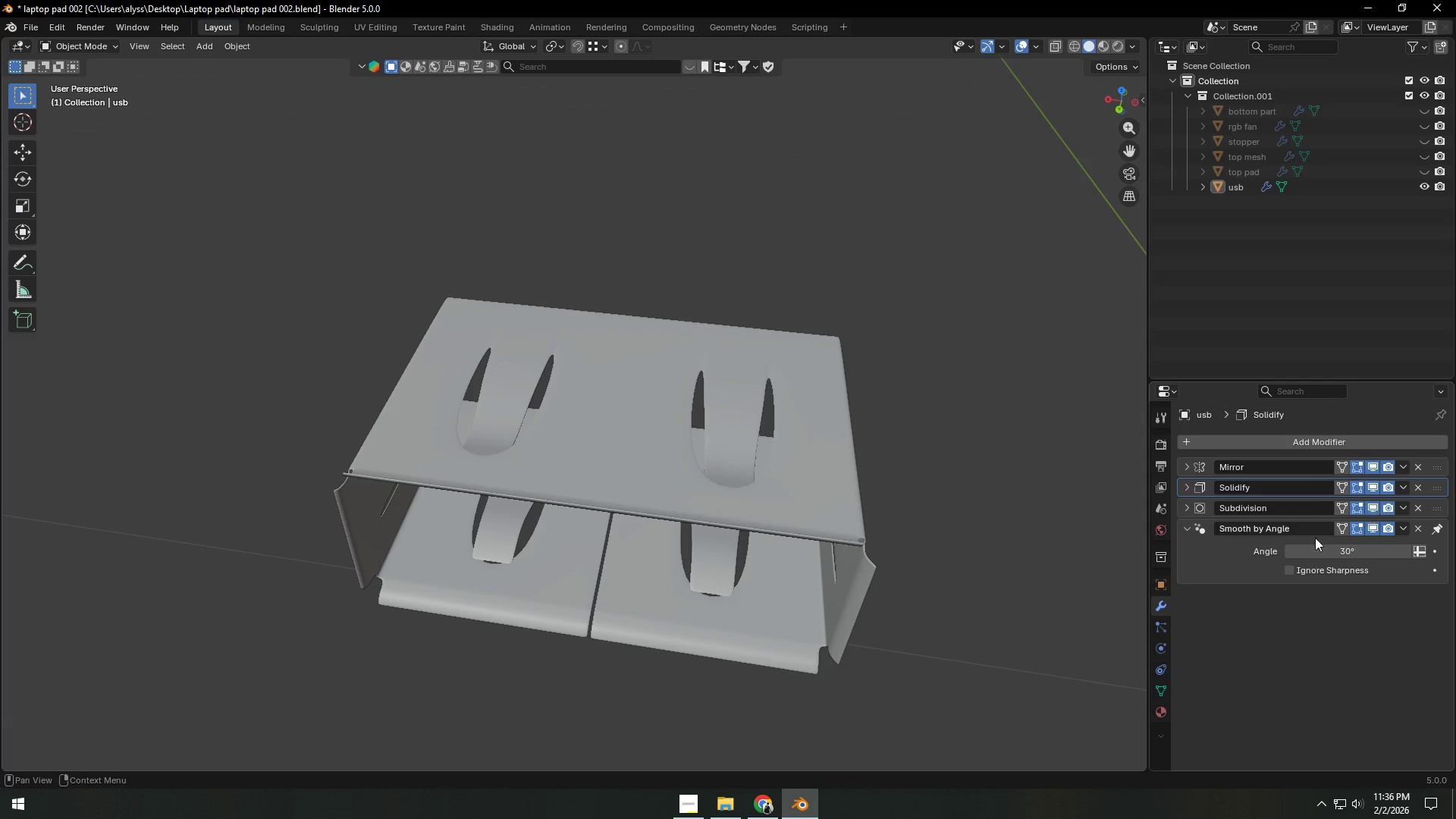 
key(Shift+ShiftLeft)
 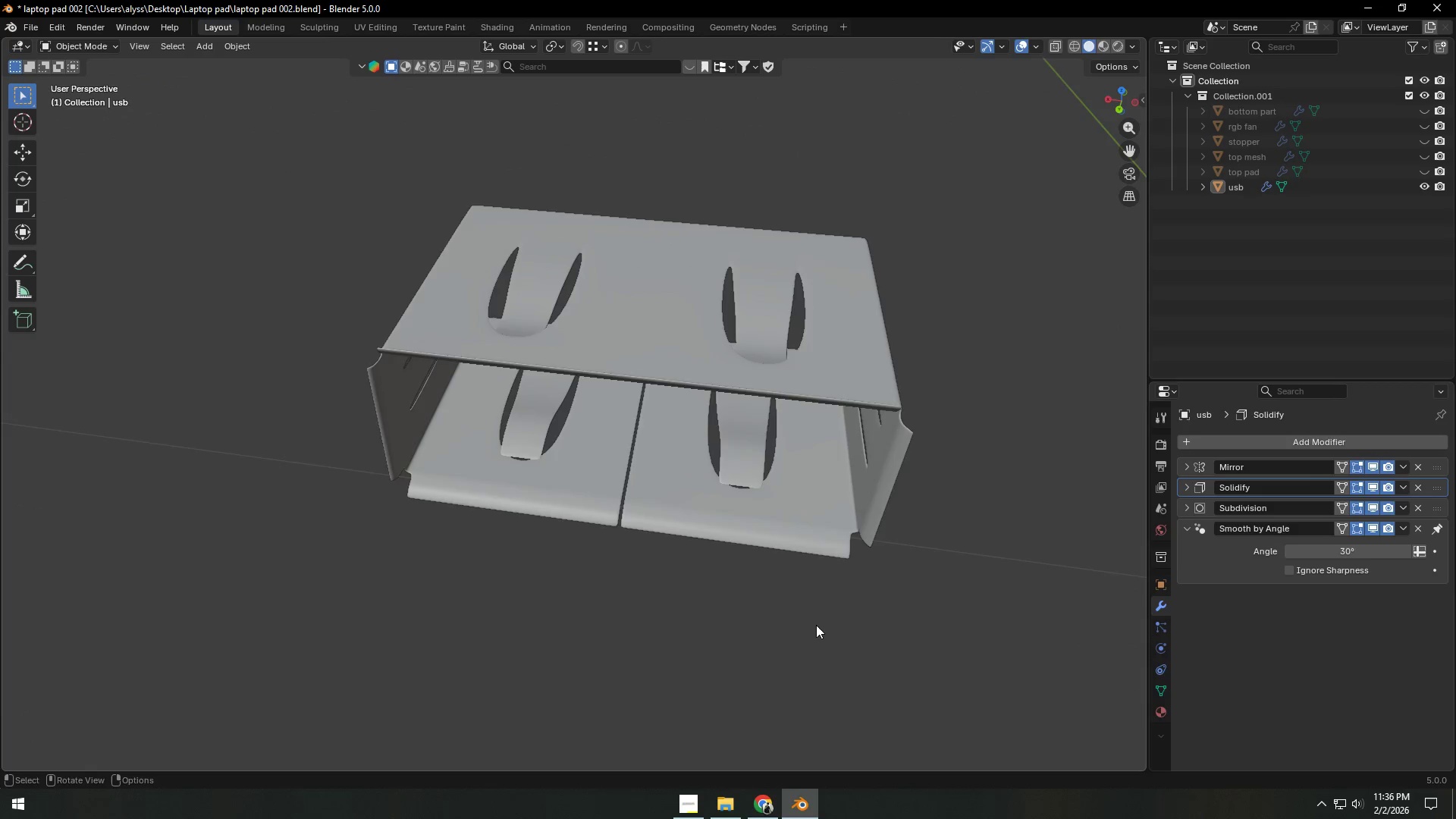 
scroll: coordinate [816, 625], scroll_direction: up, amount: 2.0
 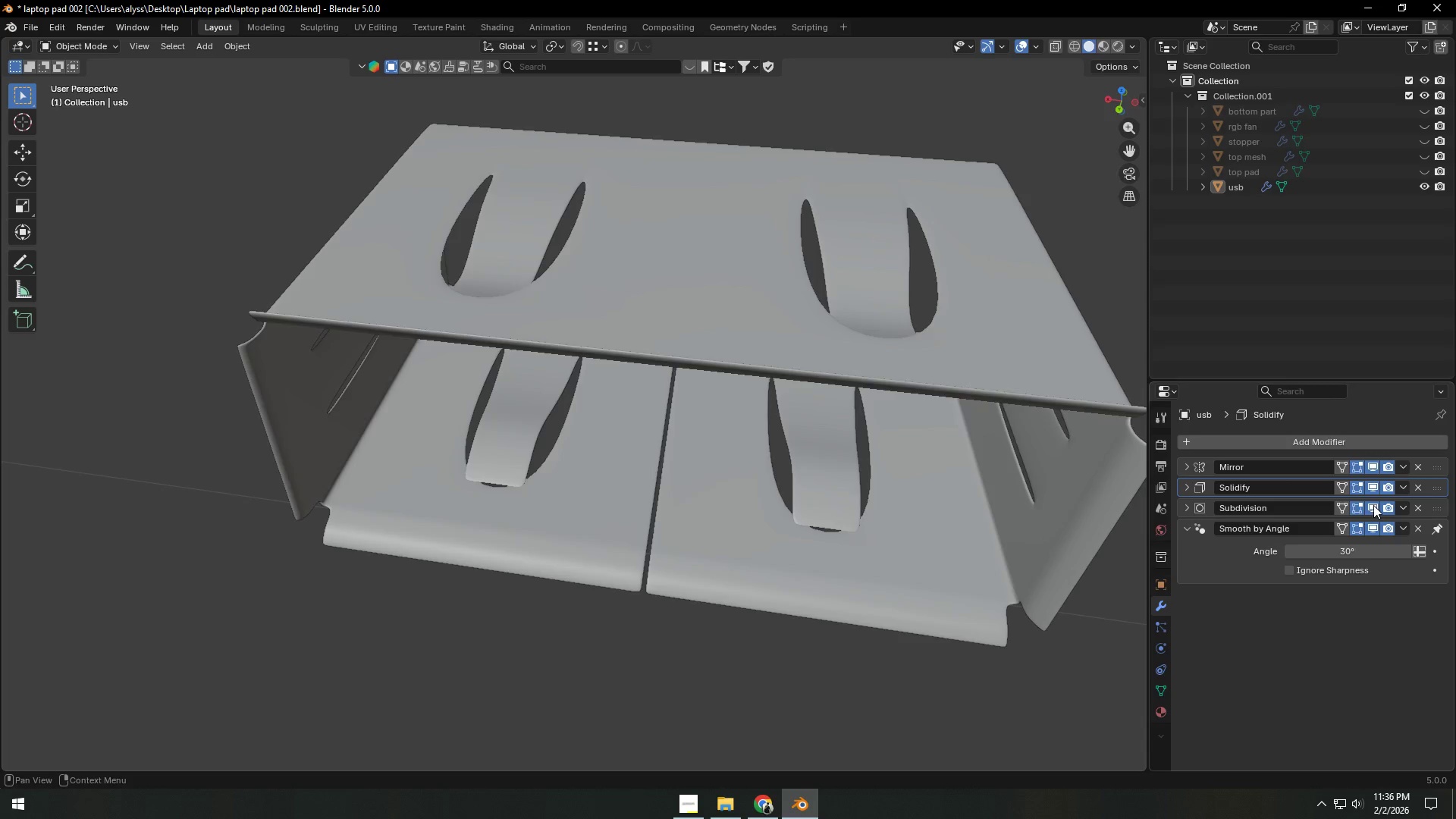 
double_click([1374, 487])
 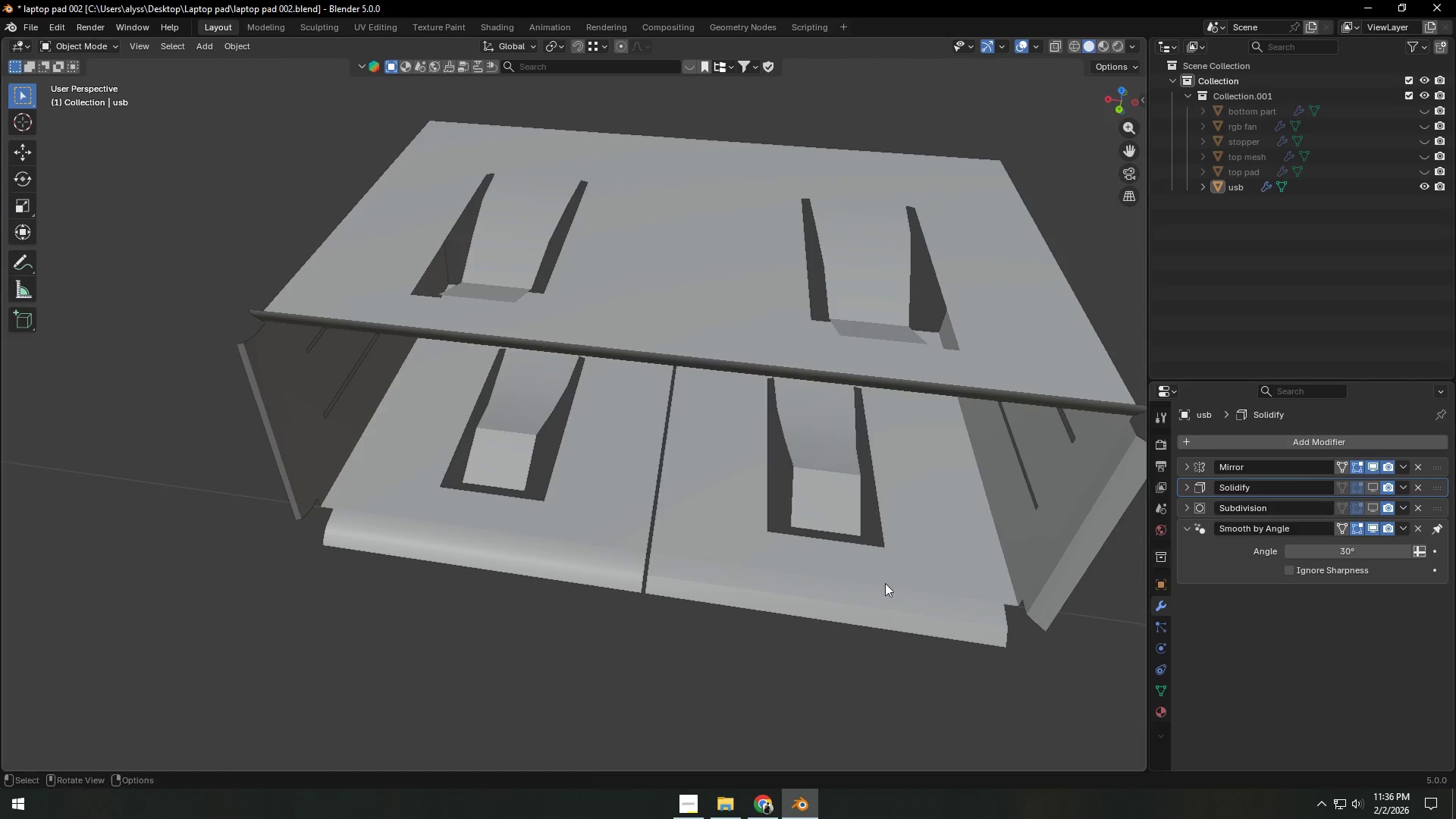 
left_click([867, 584])
 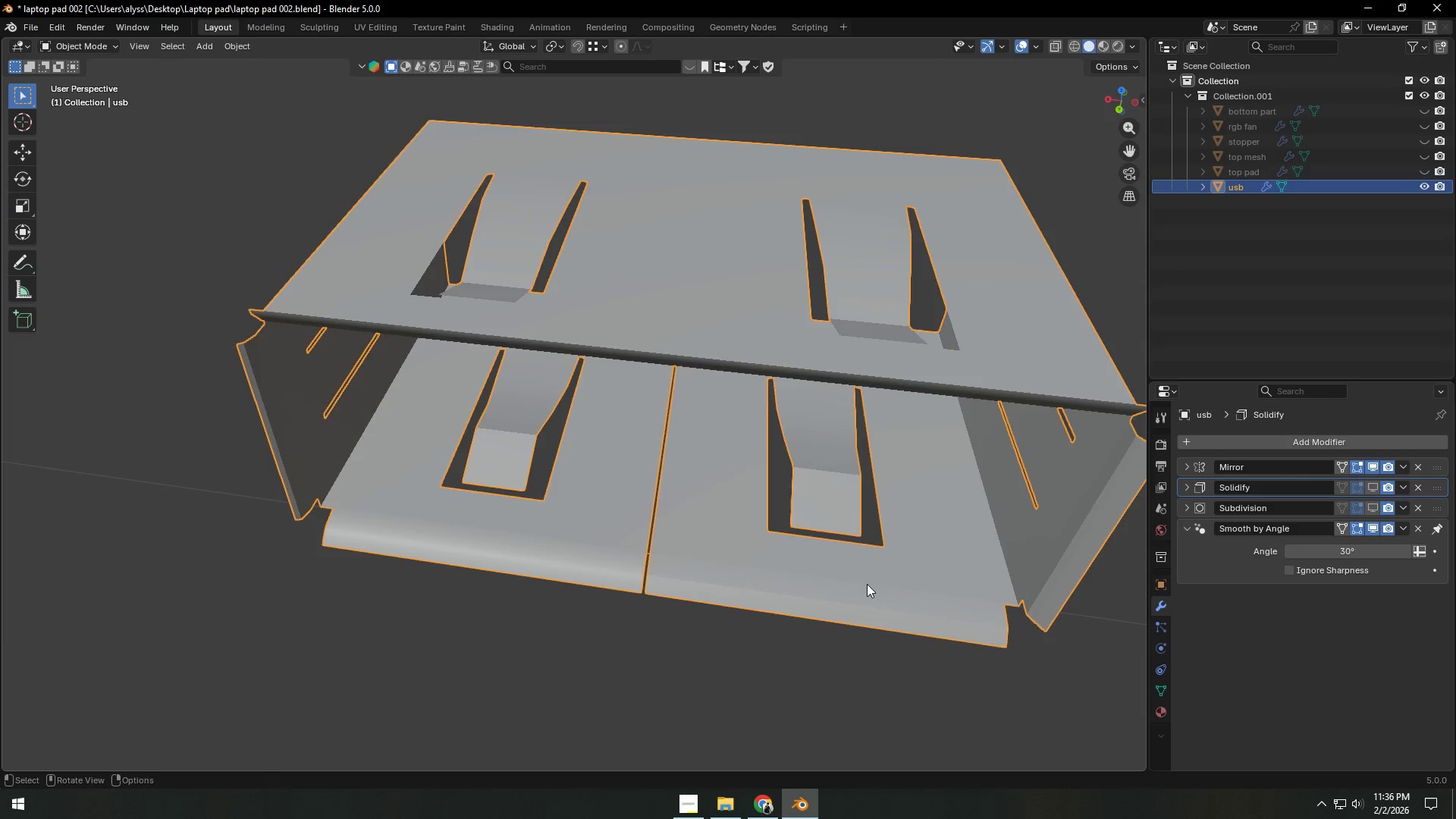 
key(Tab)
 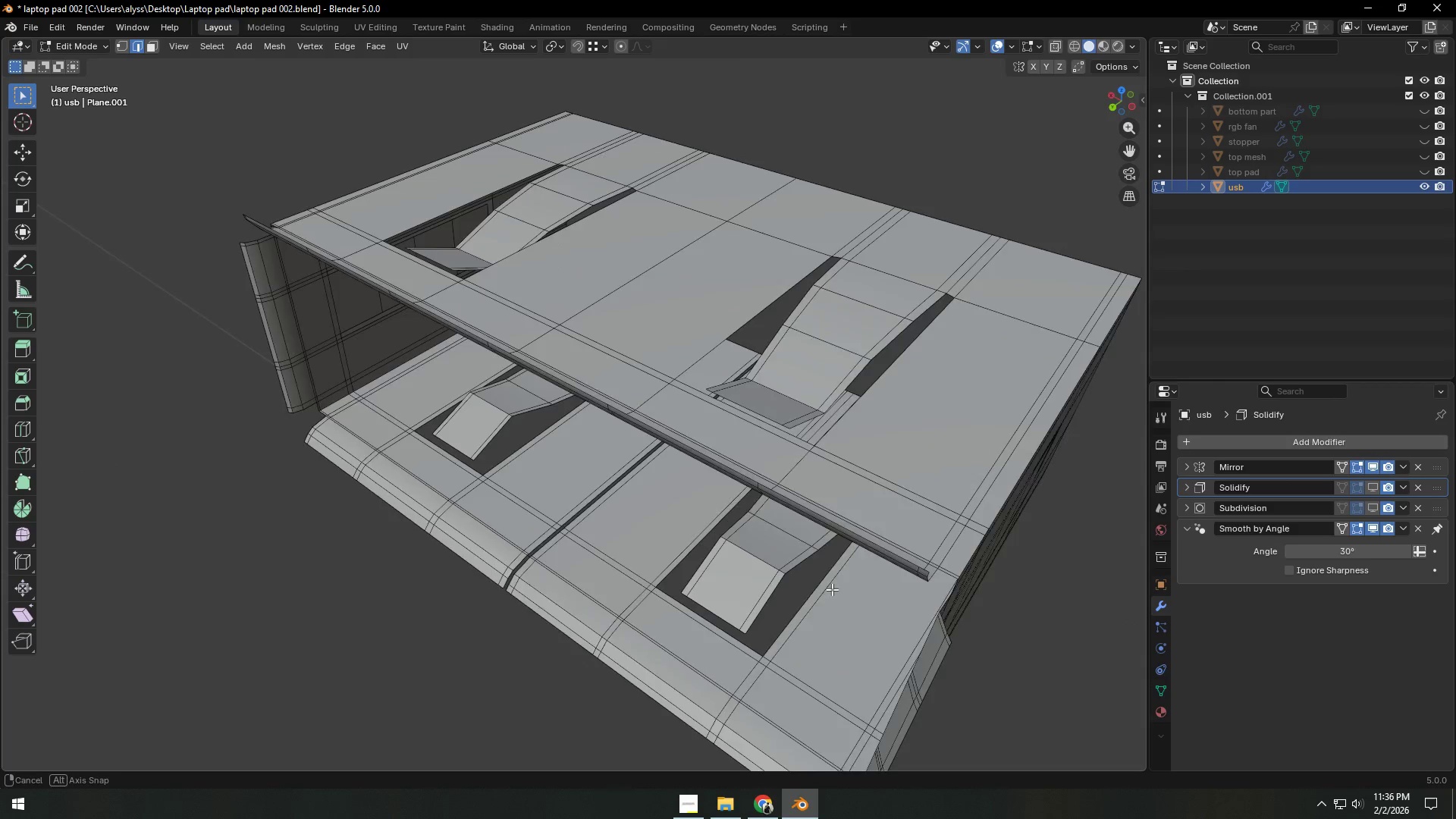 
hold_key(key=ShiftLeft, duration=0.39)
 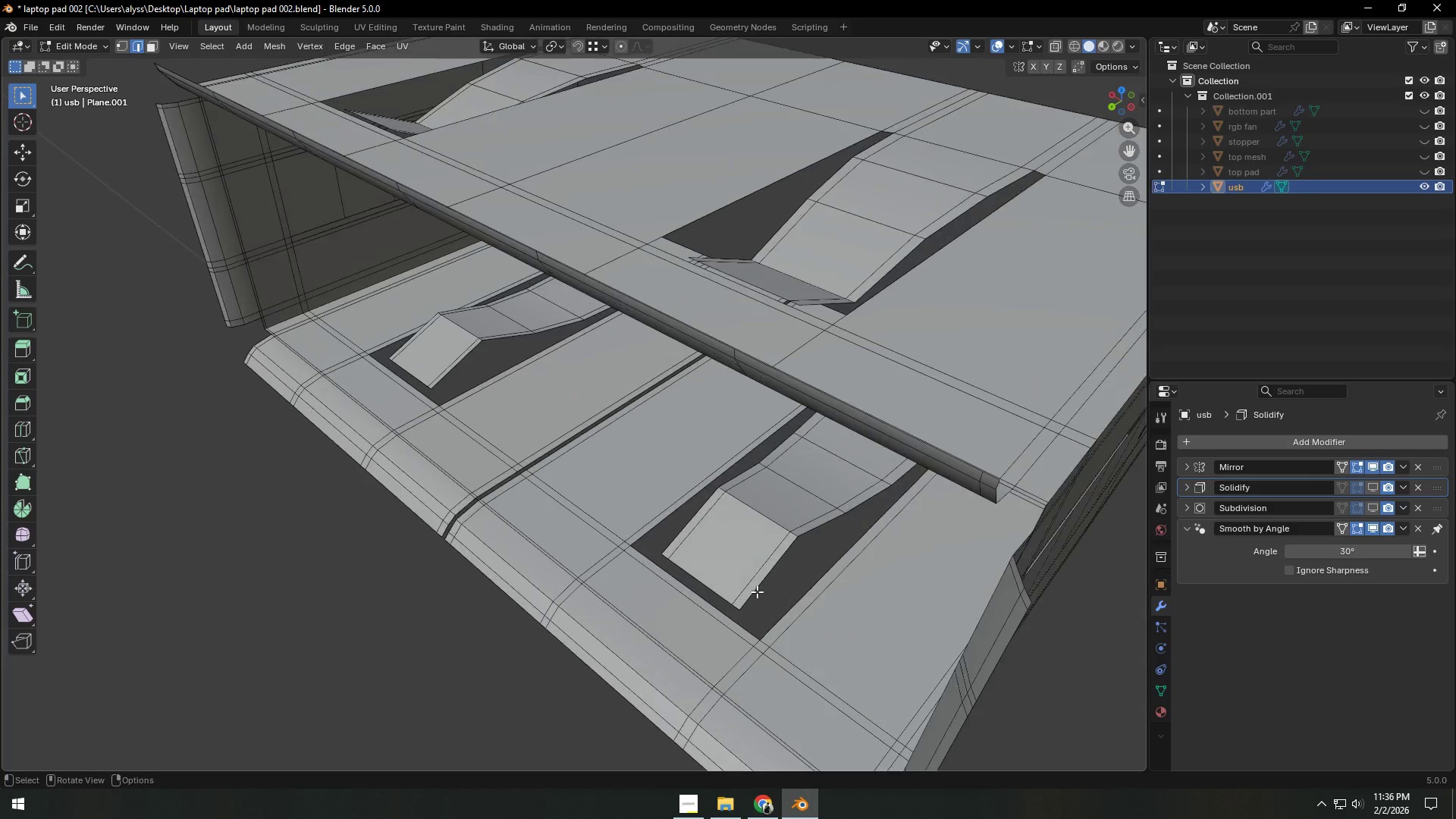 
hold_key(key=ShiftLeft, duration=0.42)
 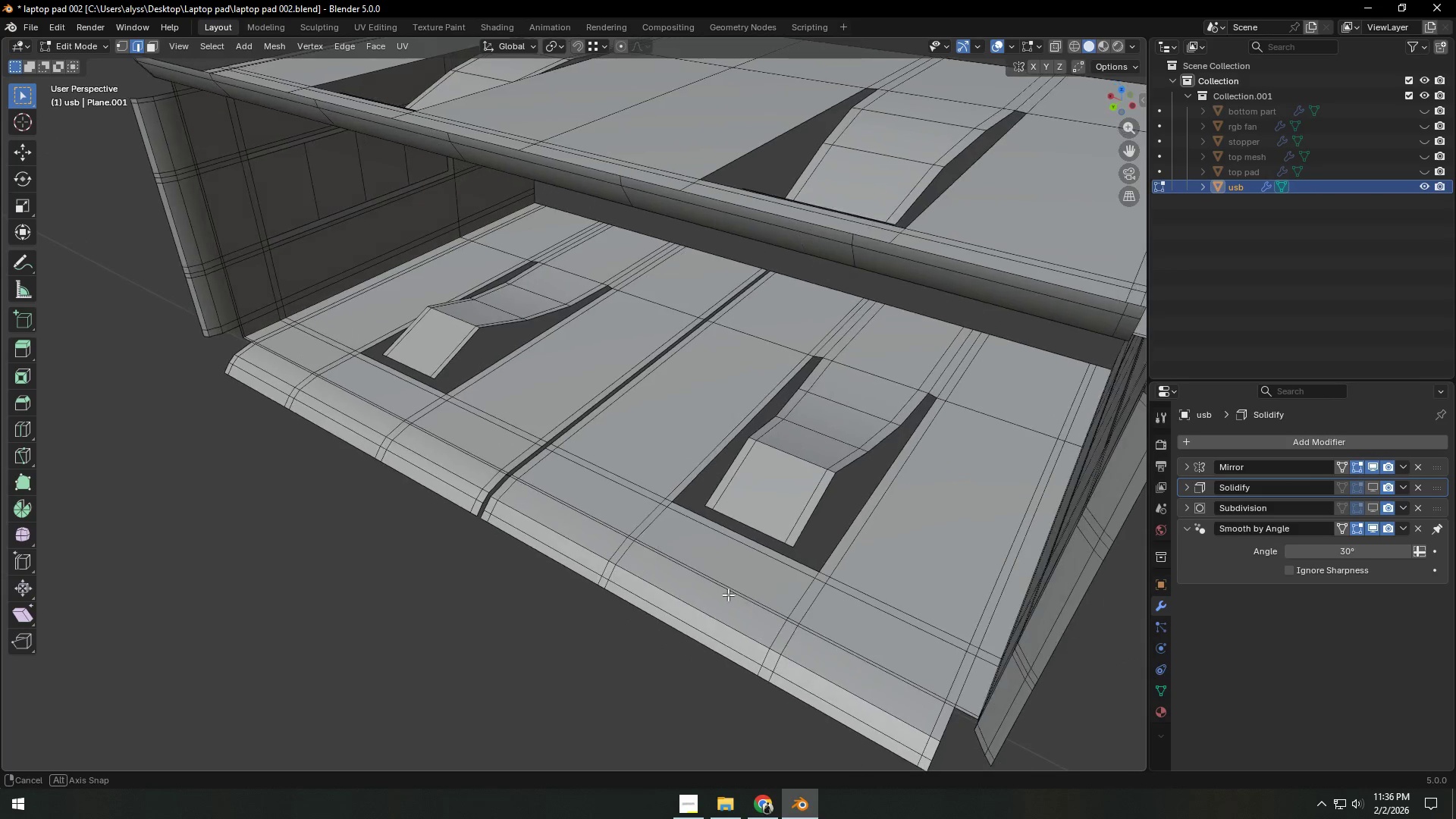 
scroll: coordinate [730, 596], scroll_direction: up, amount: 2.0
 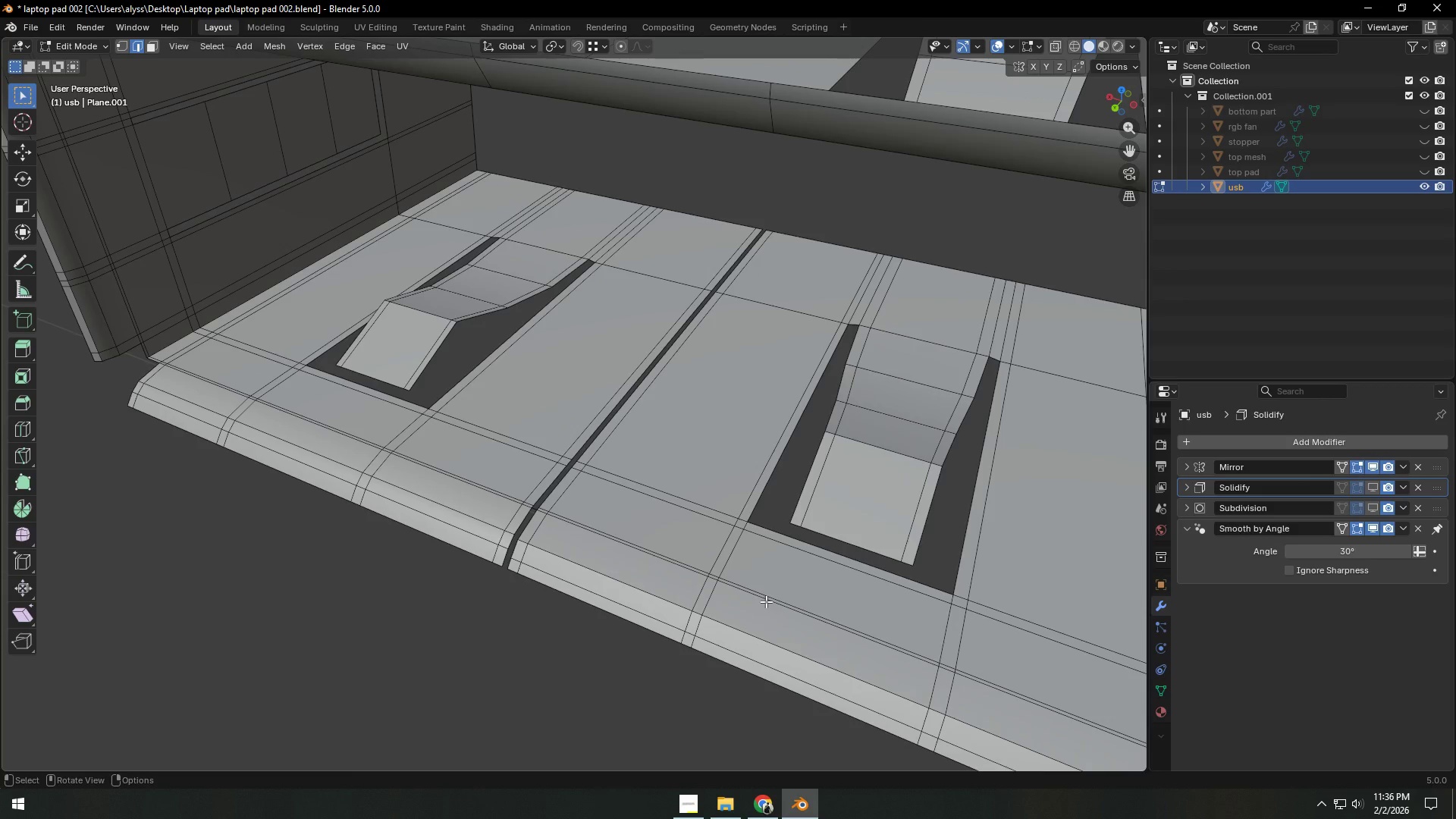 
hold_key(key=ShiftLeft, duration=0.36)
 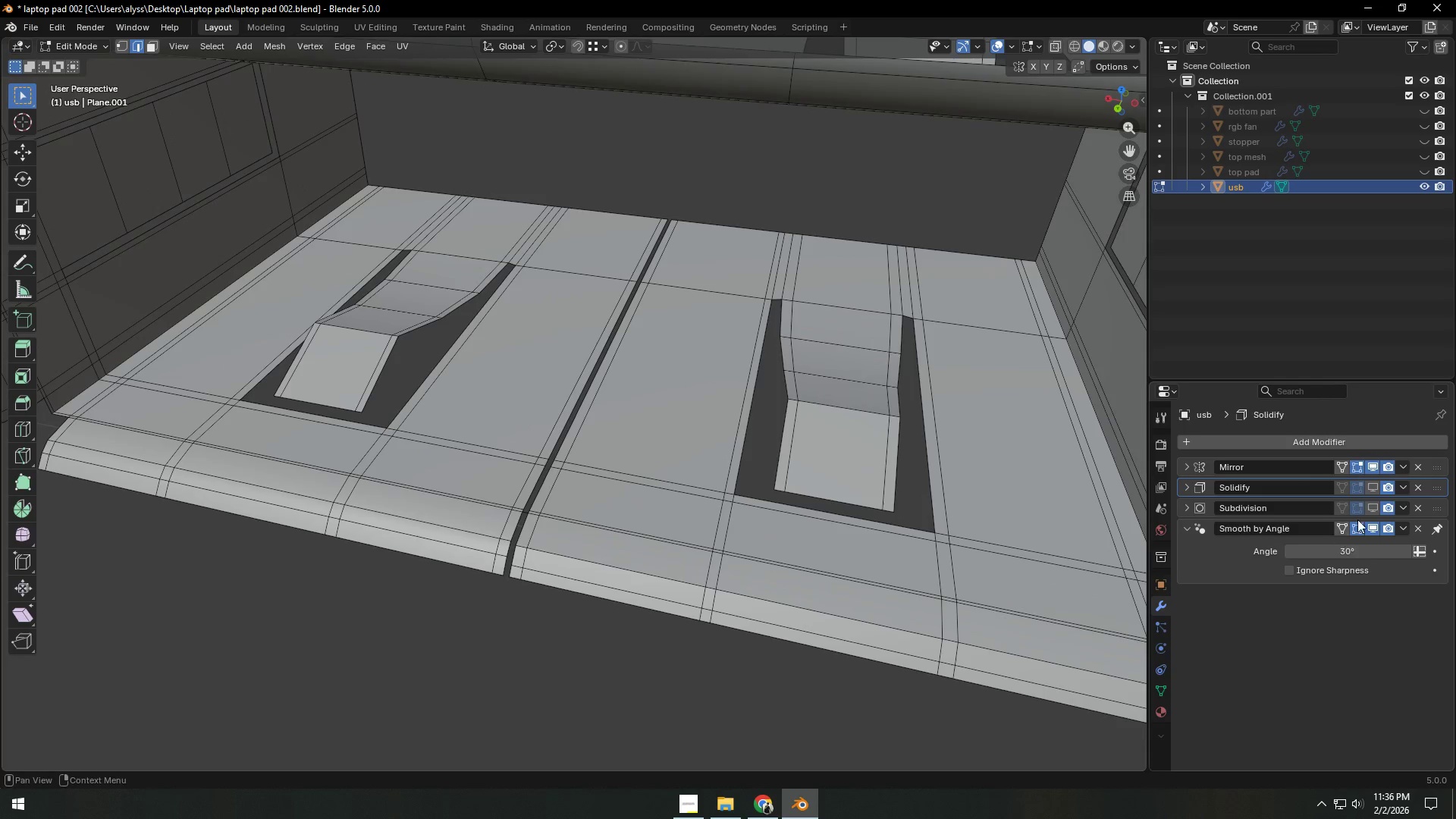 
left_click([1375, 507])
 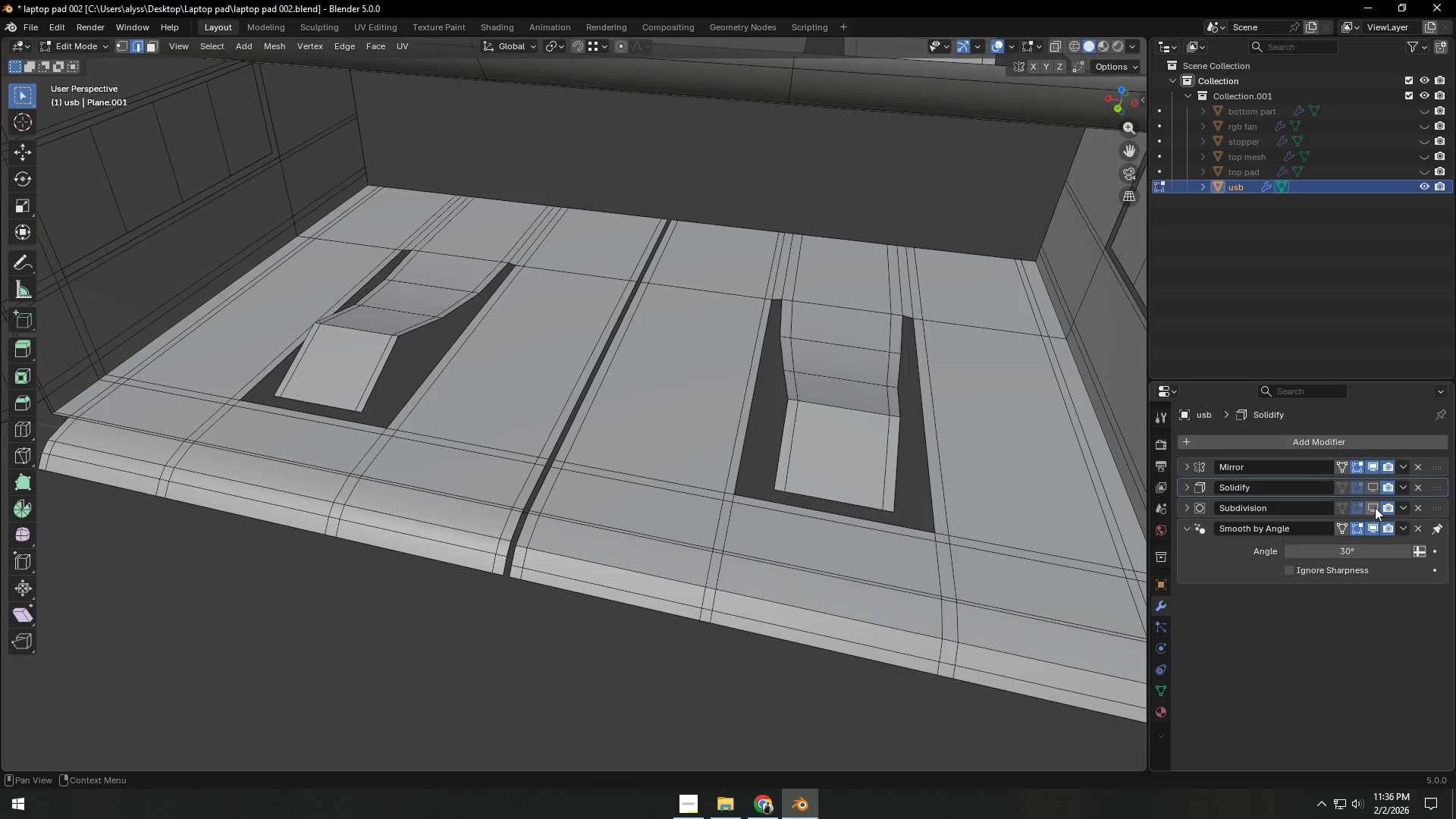 
double_click([1375, 507])
 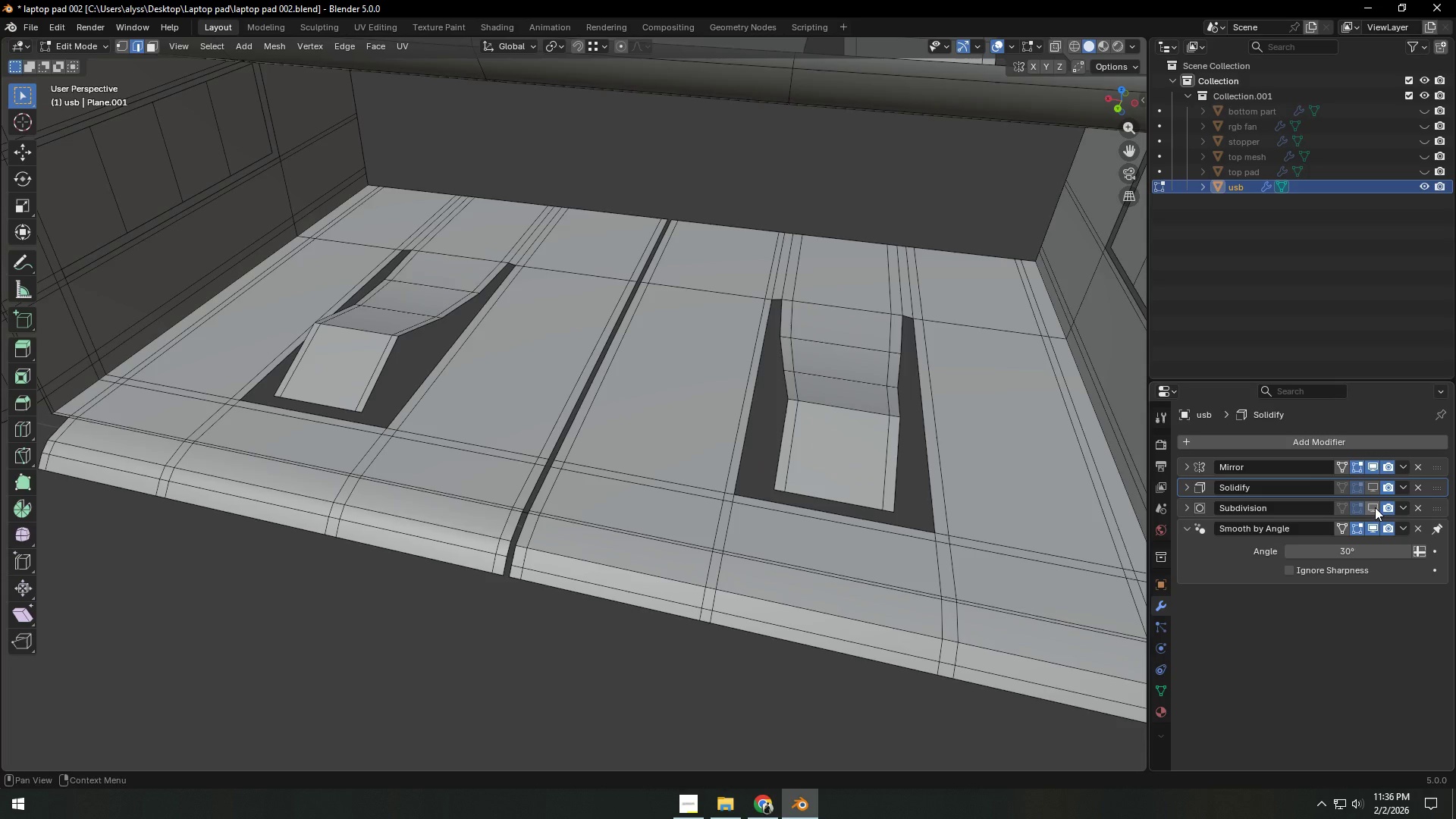 
triple_click([1375, 507])
 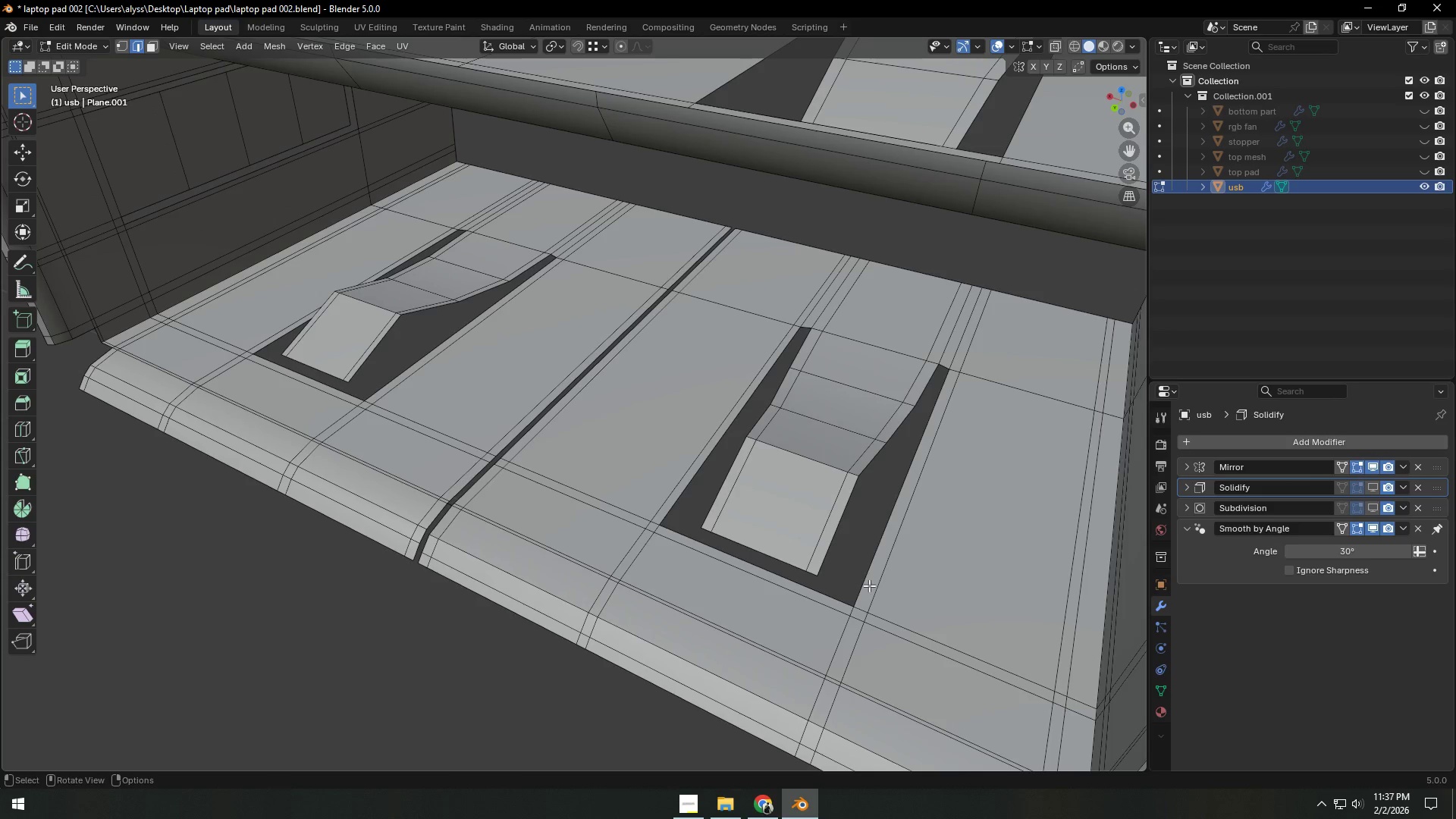 
wait(7.69)
 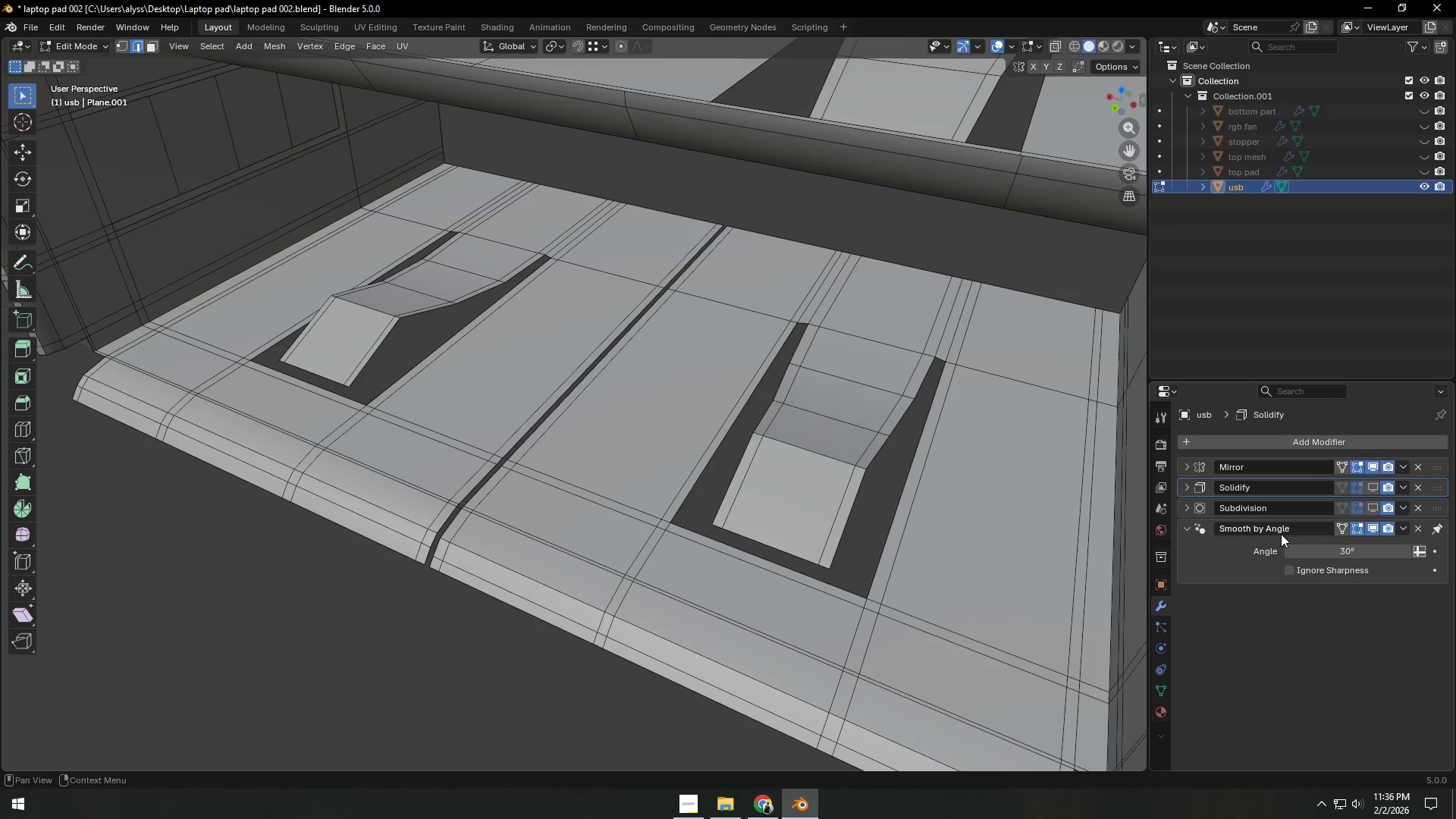 
hold_key(key=AltLeft, duration=0.92)
left_click([522, 637])
 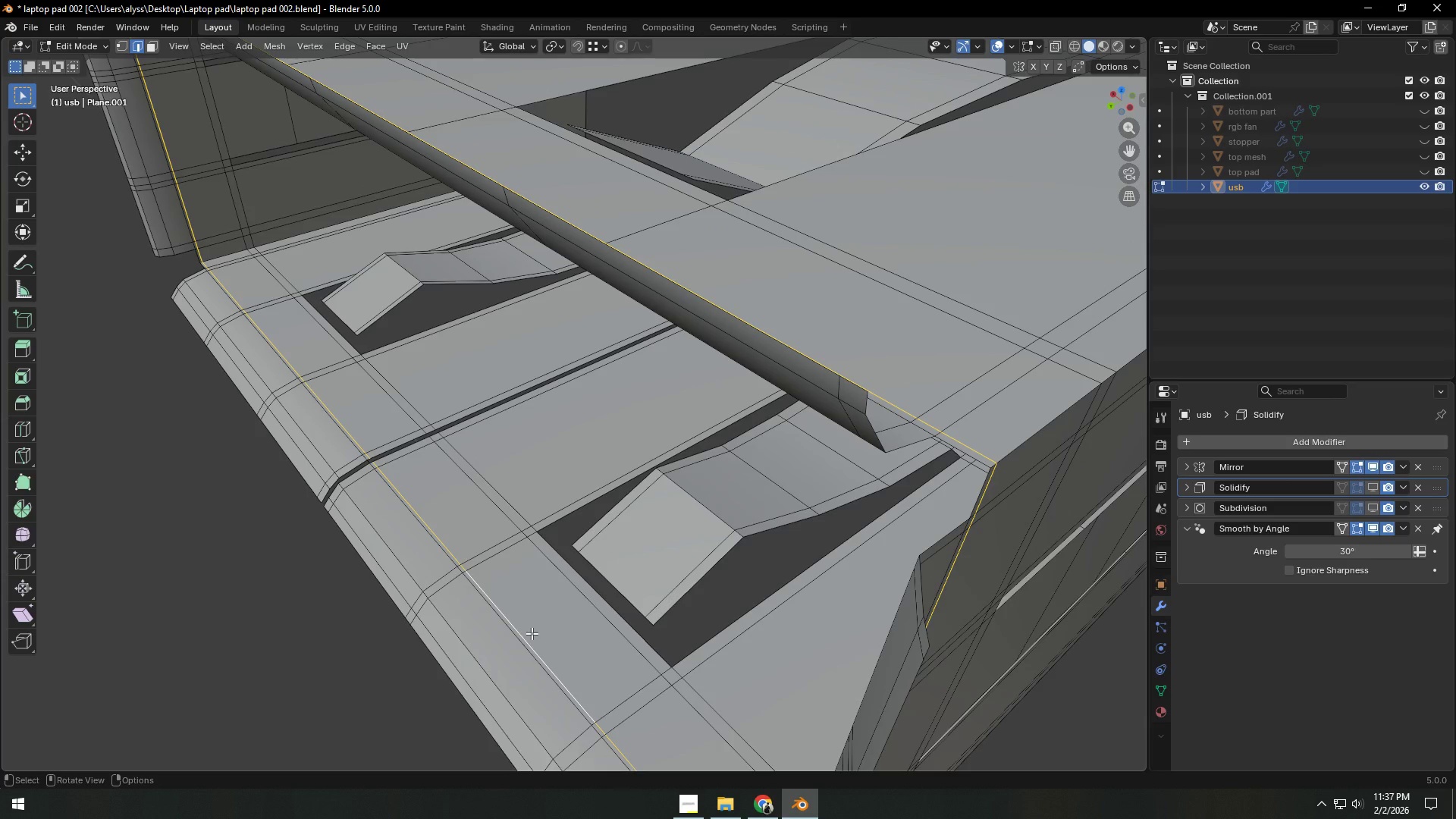 
type(gg)
 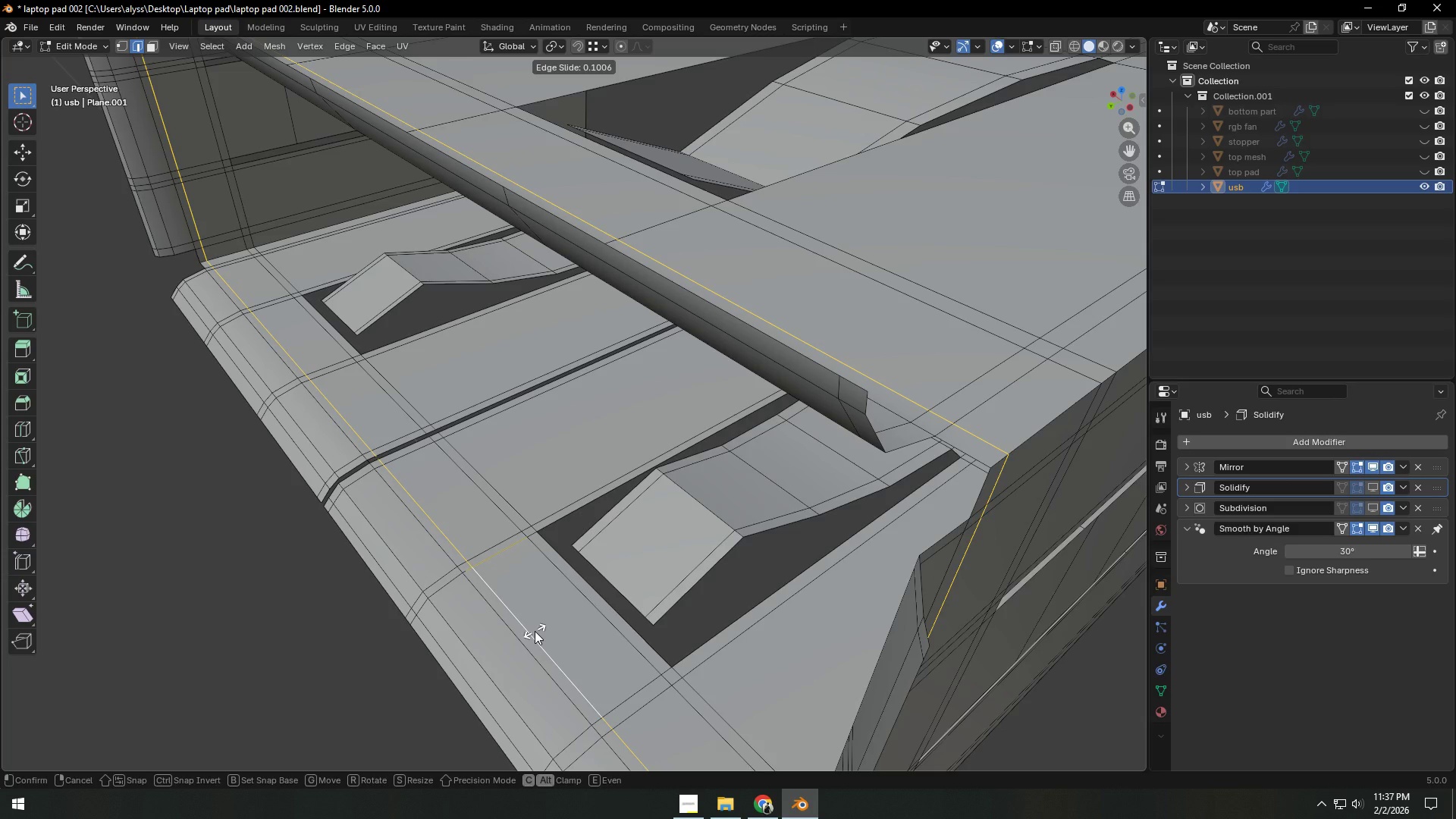 
left_click([535, 631])
 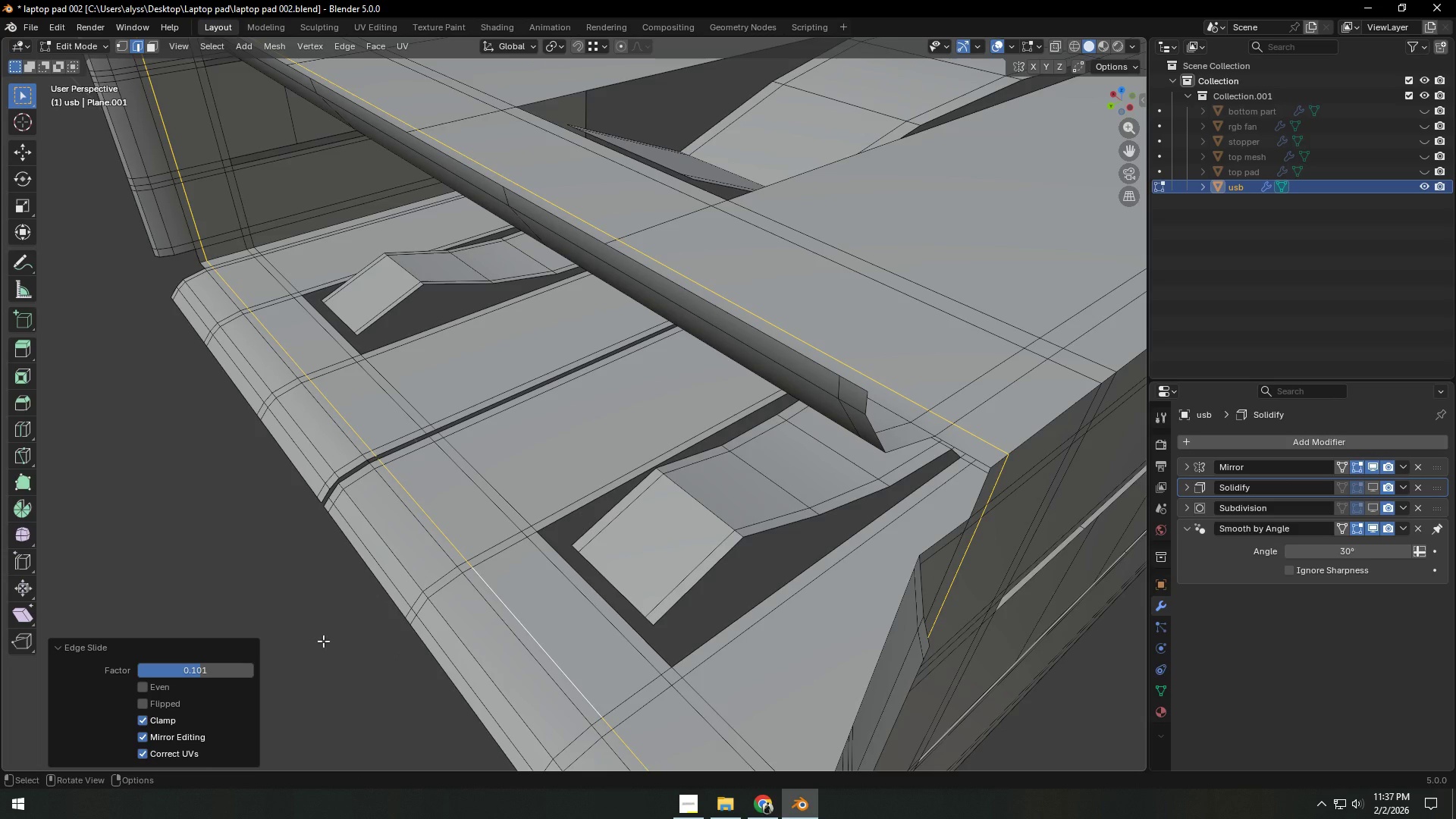 
left_click([323, 641])
 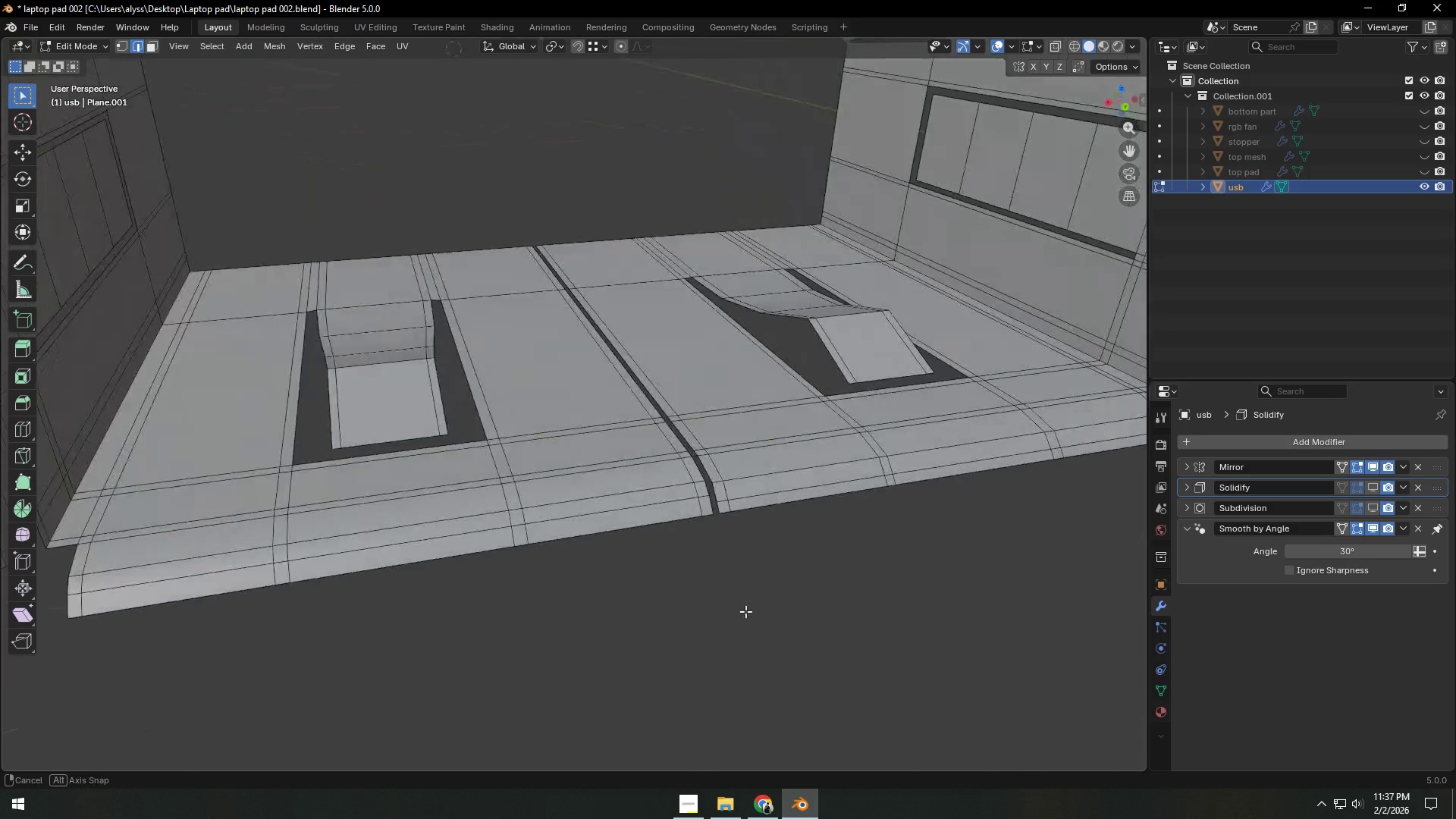 
hold_key(key=ShiftLeft, duration=0.36)
 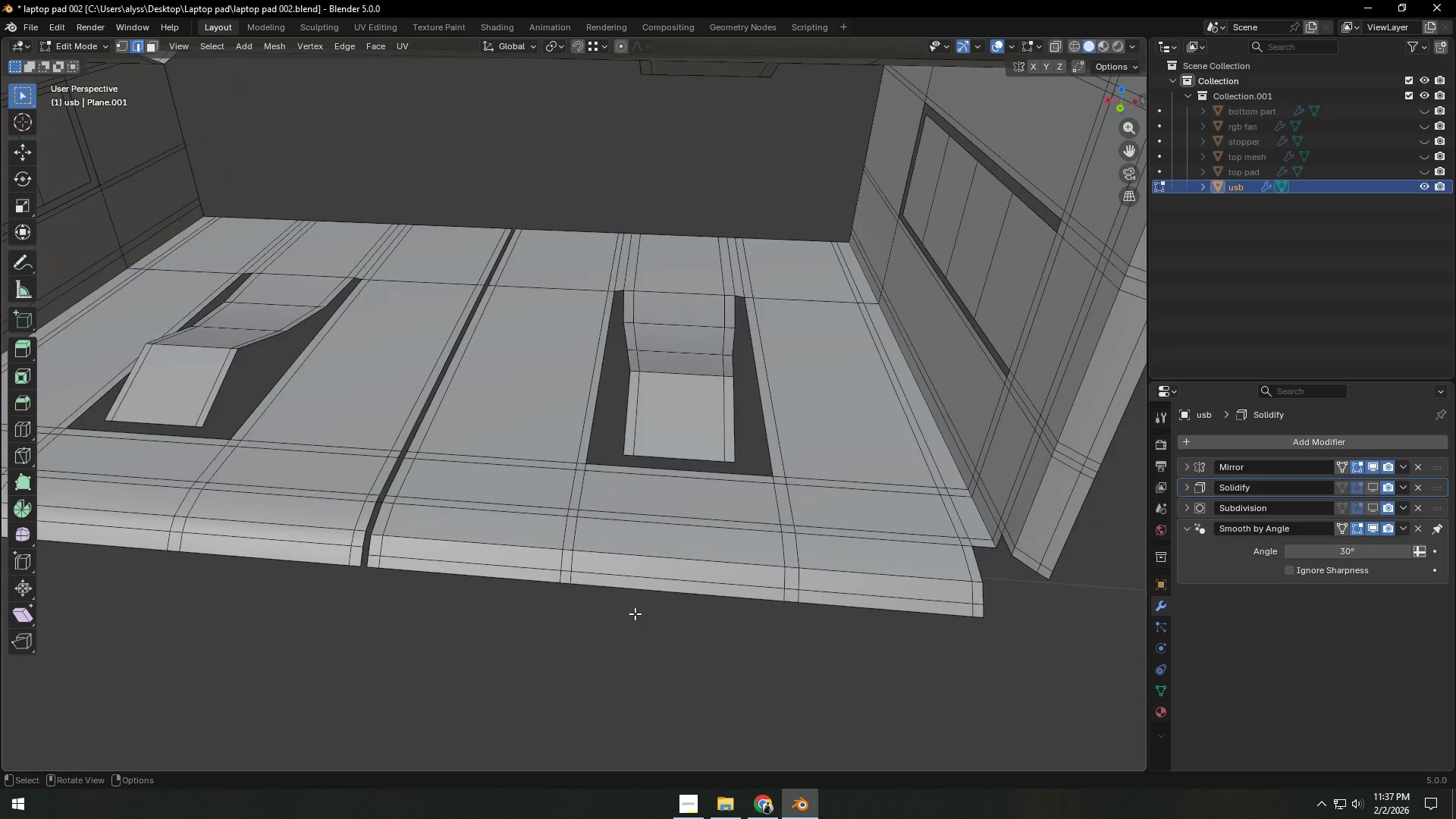 
scroll: coordinate [635, 613], scroll_direction: up, amount: 2.0
 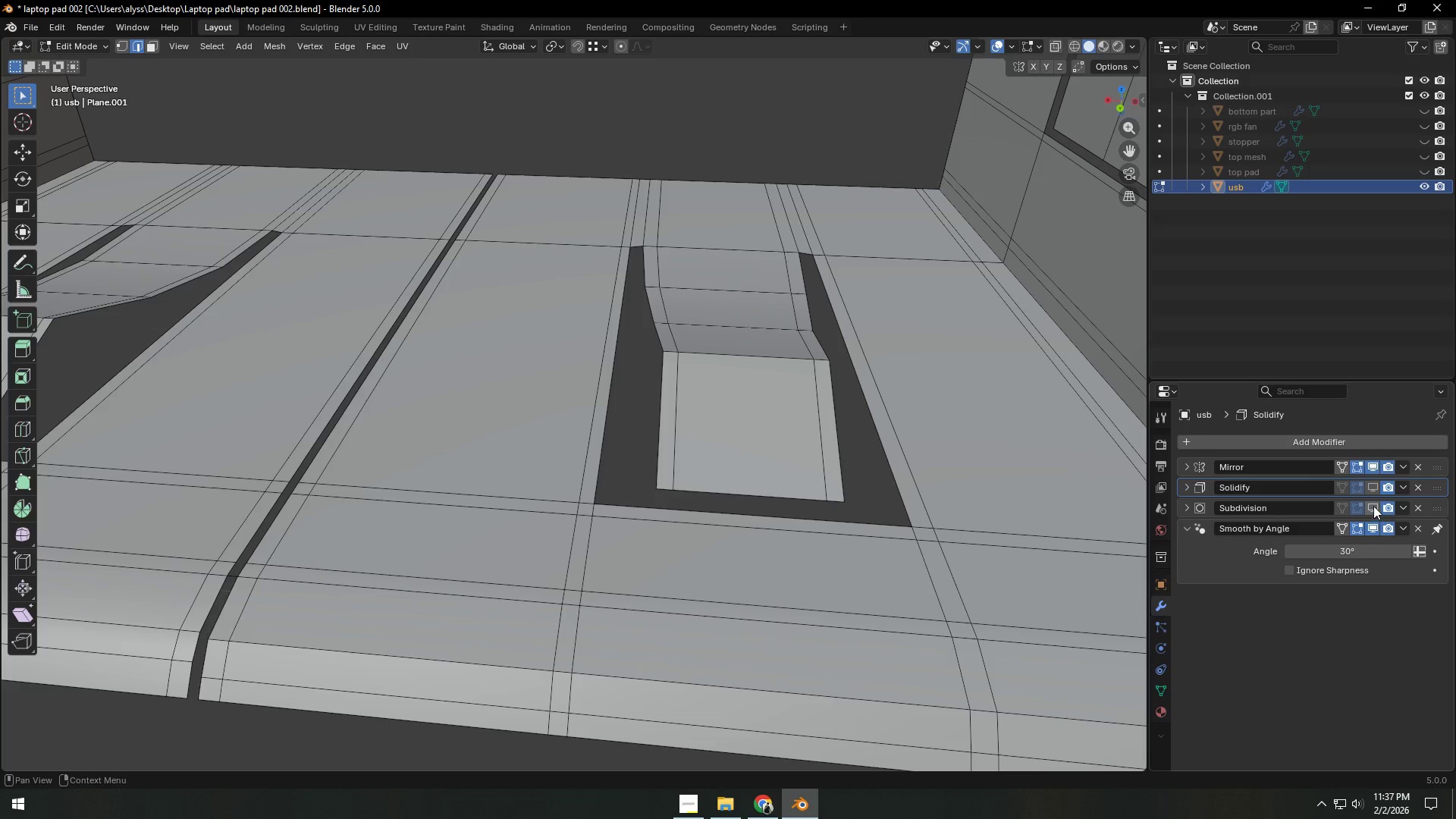 
left_click([1375, 487])
 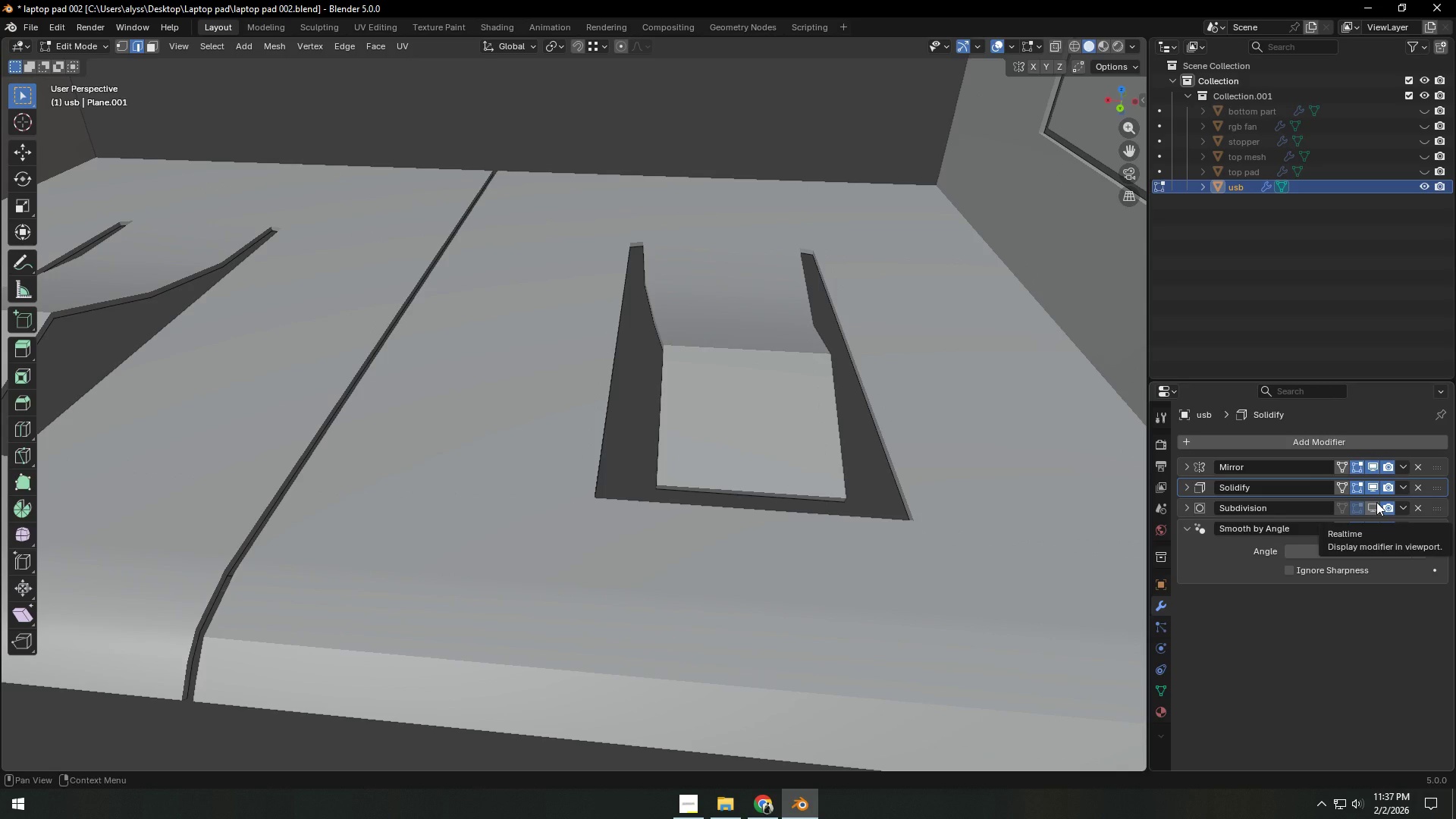 
left_click([1376, 502])
 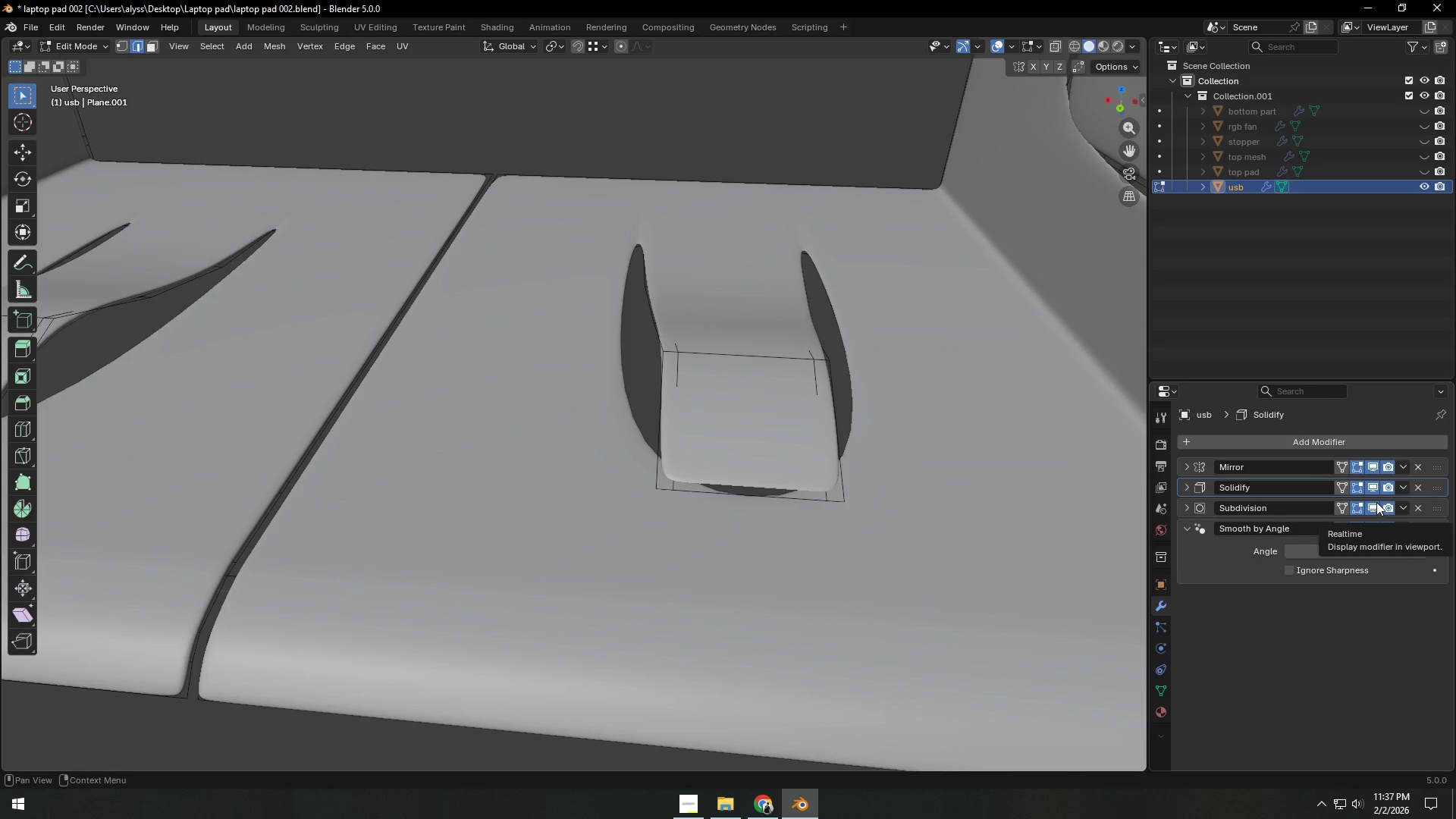 
left_click([1376, 502])
 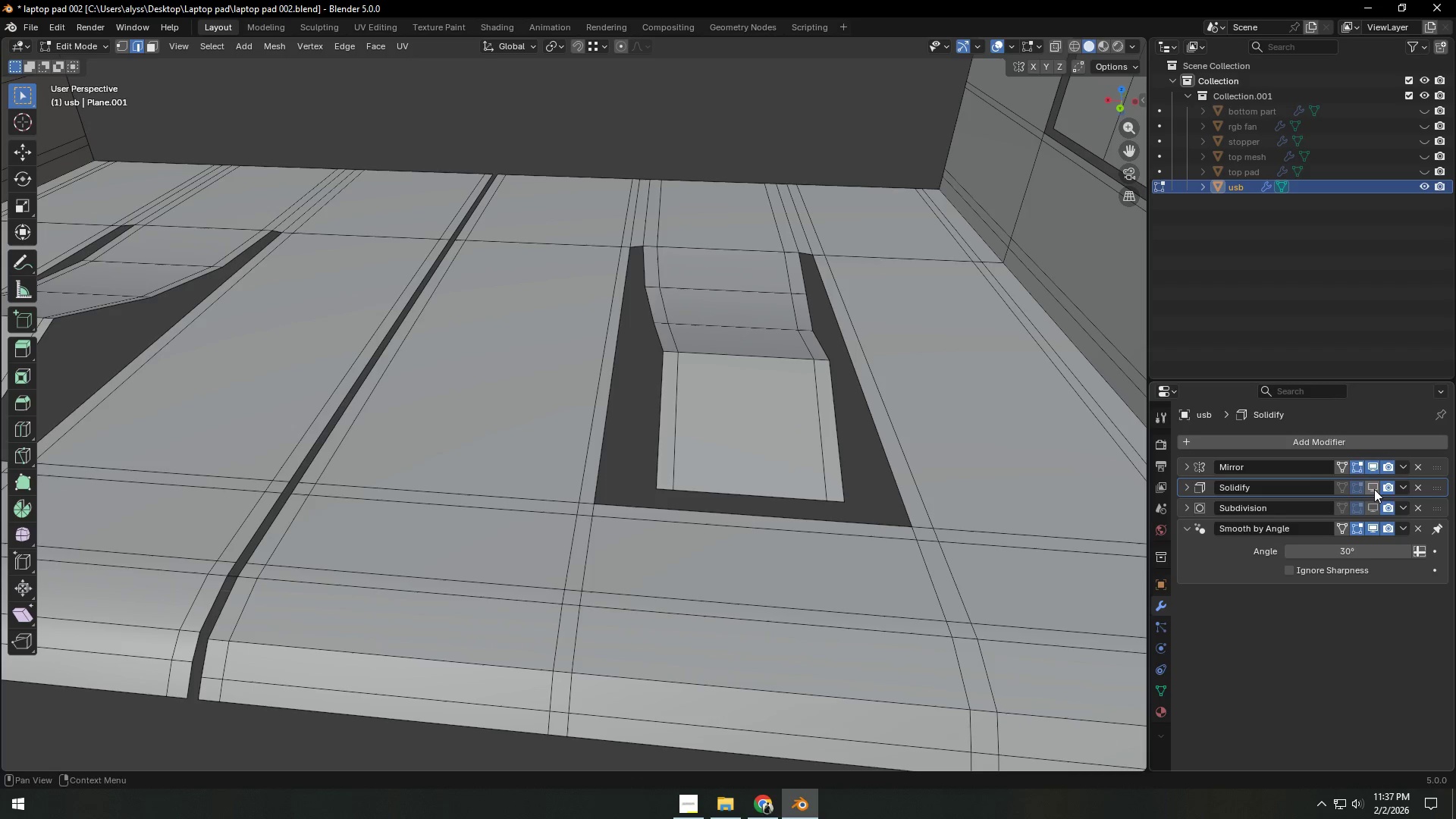 
double_click([1374, 504])
 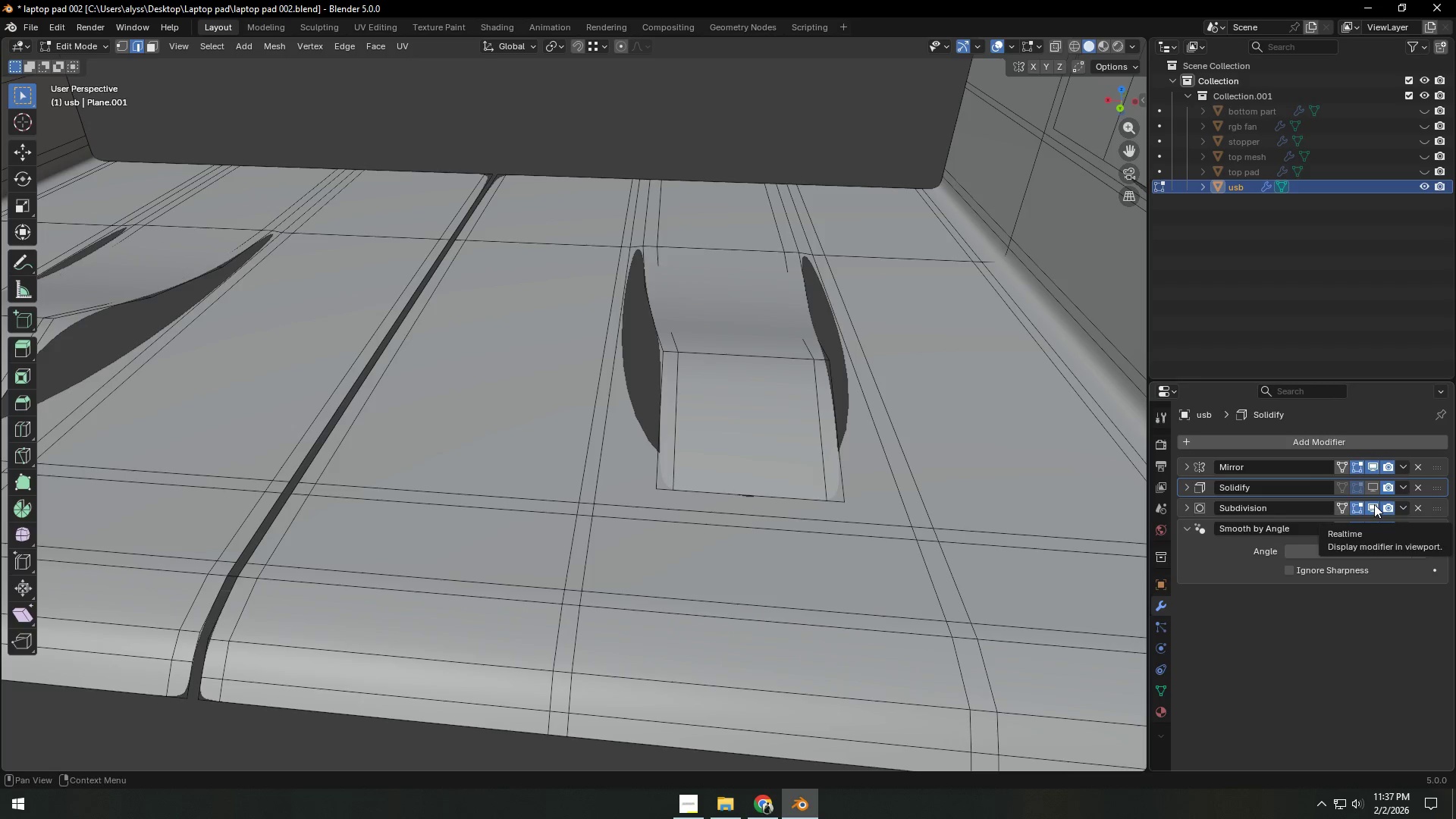 
left_click([1374, 504])
 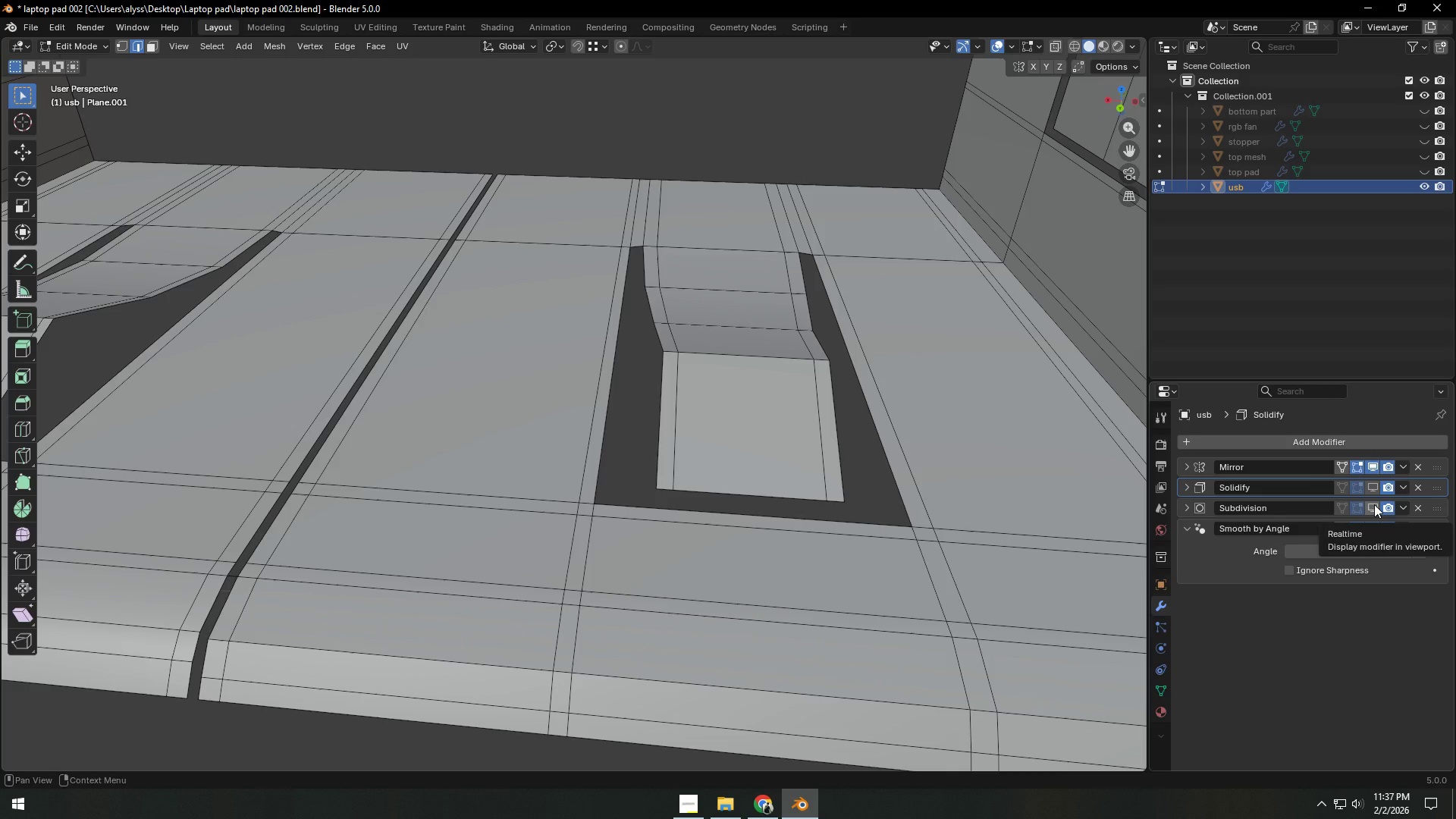 
left_click([1374, 504])
 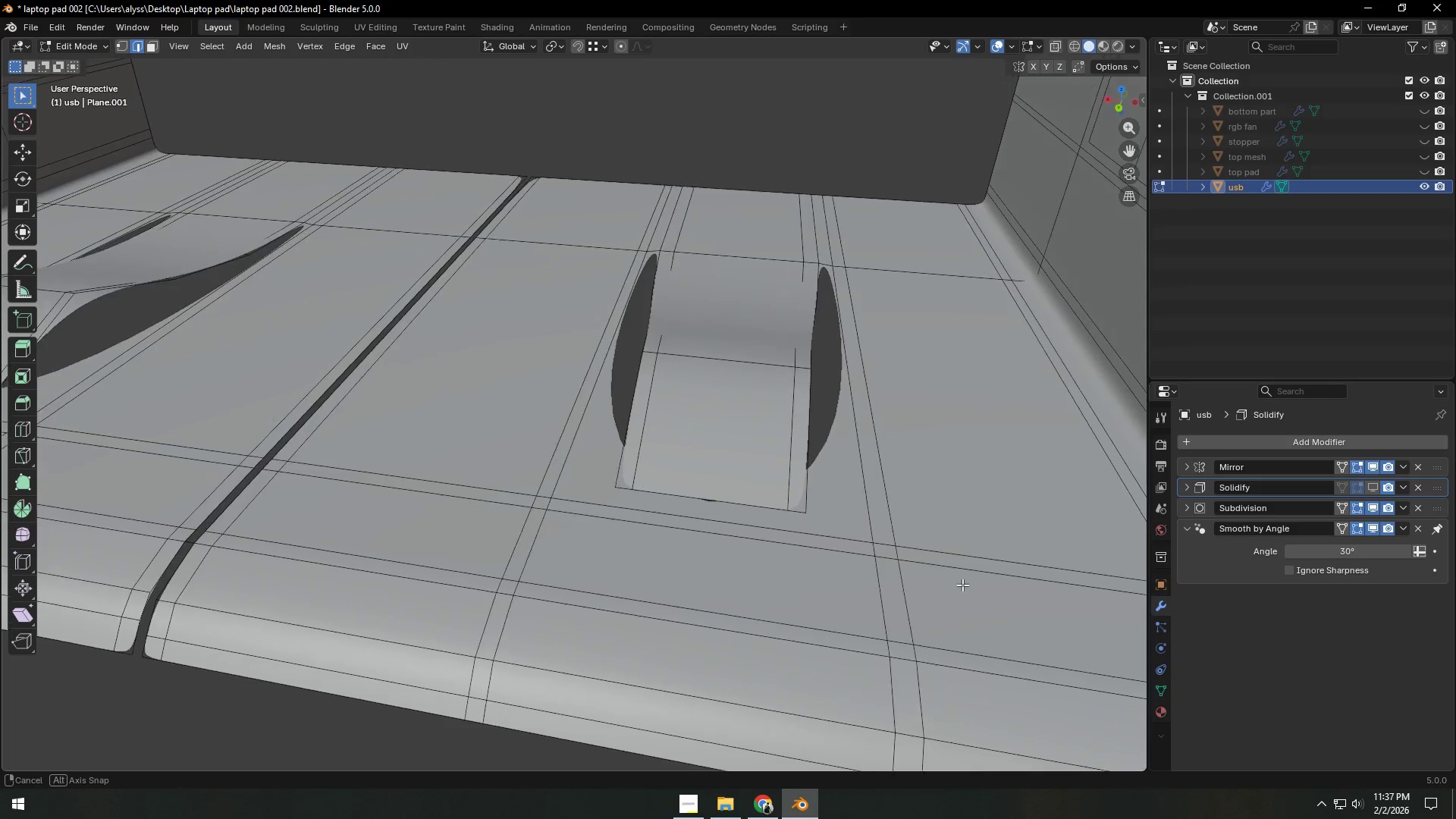 
wait(9.38)
 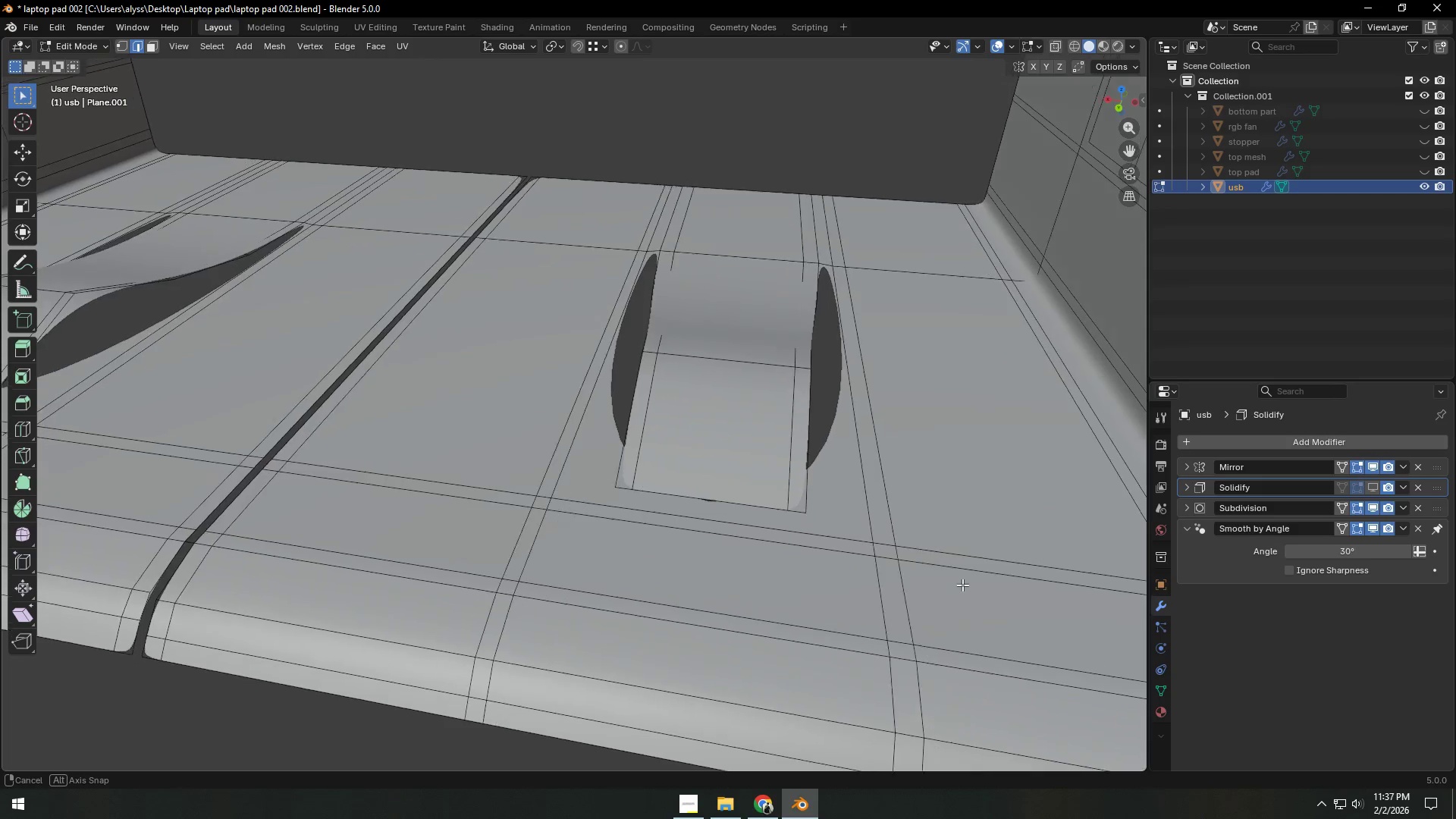 
hold_key(key=ShiftLeft, duration=1.11)
 